 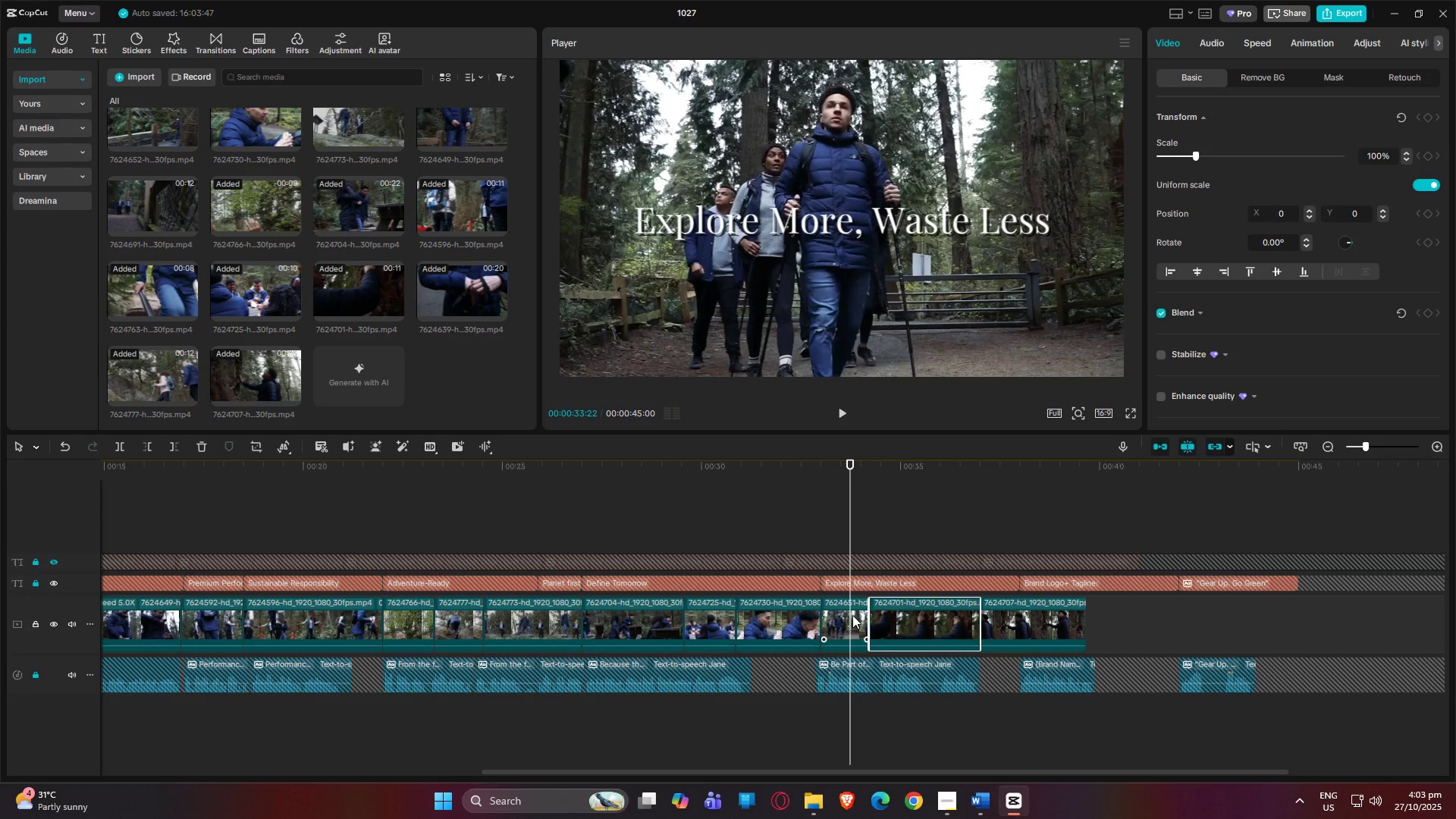 
hold_key(key=ControlLeft, duration=0.92)
 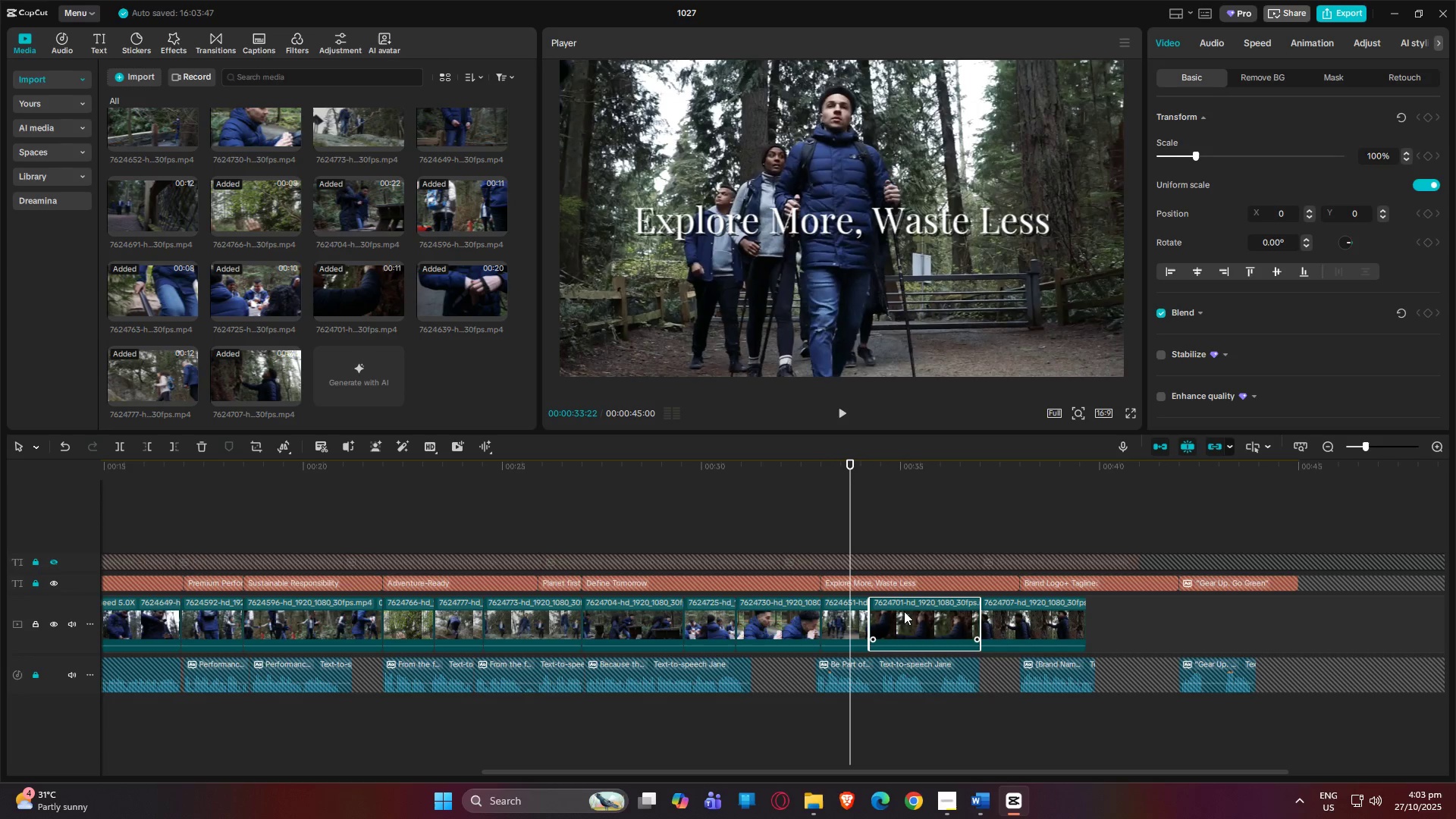 
key(Control+Z)
 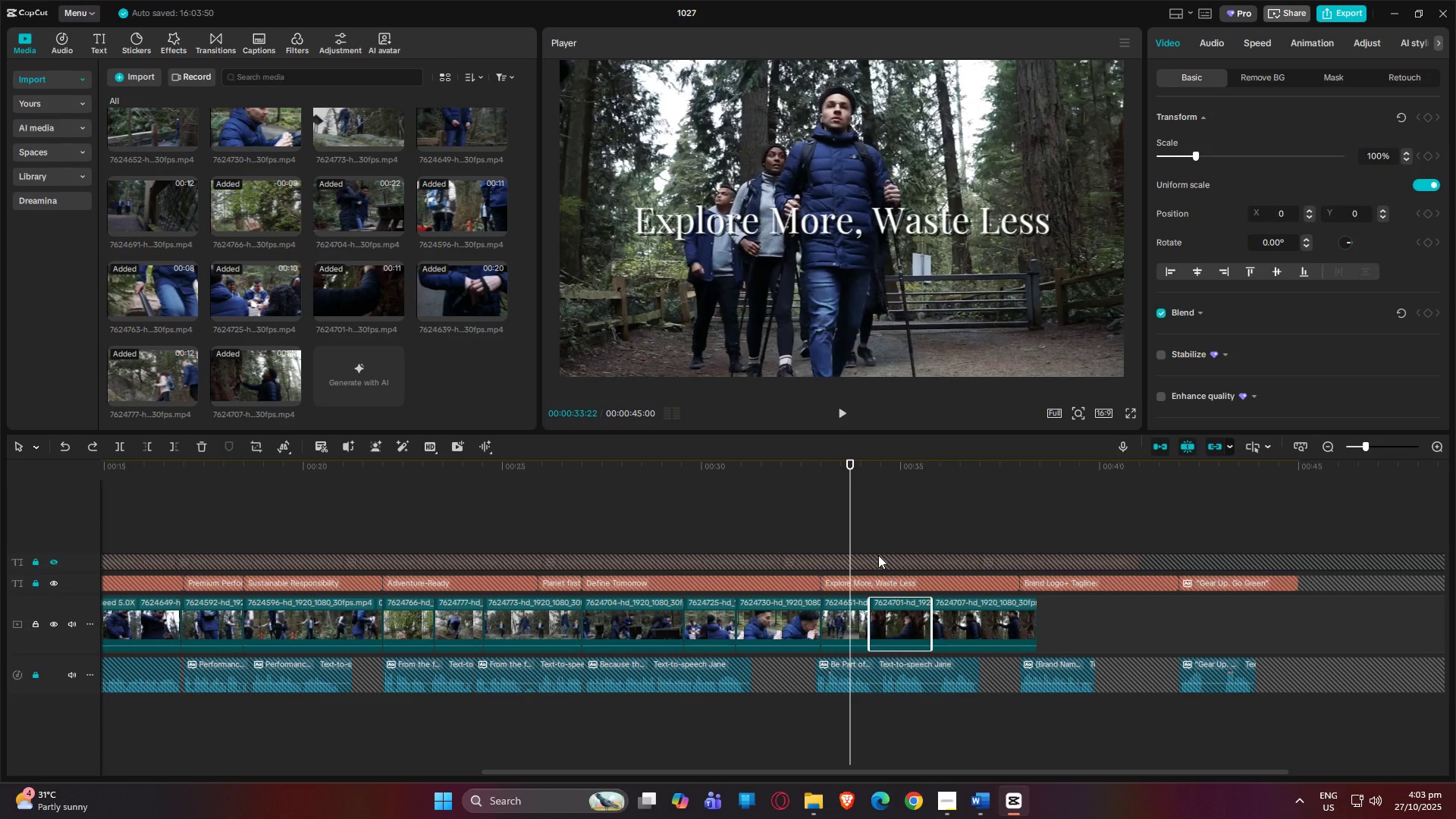 
hold_key(key=ControlLeft, duration=0.36)
 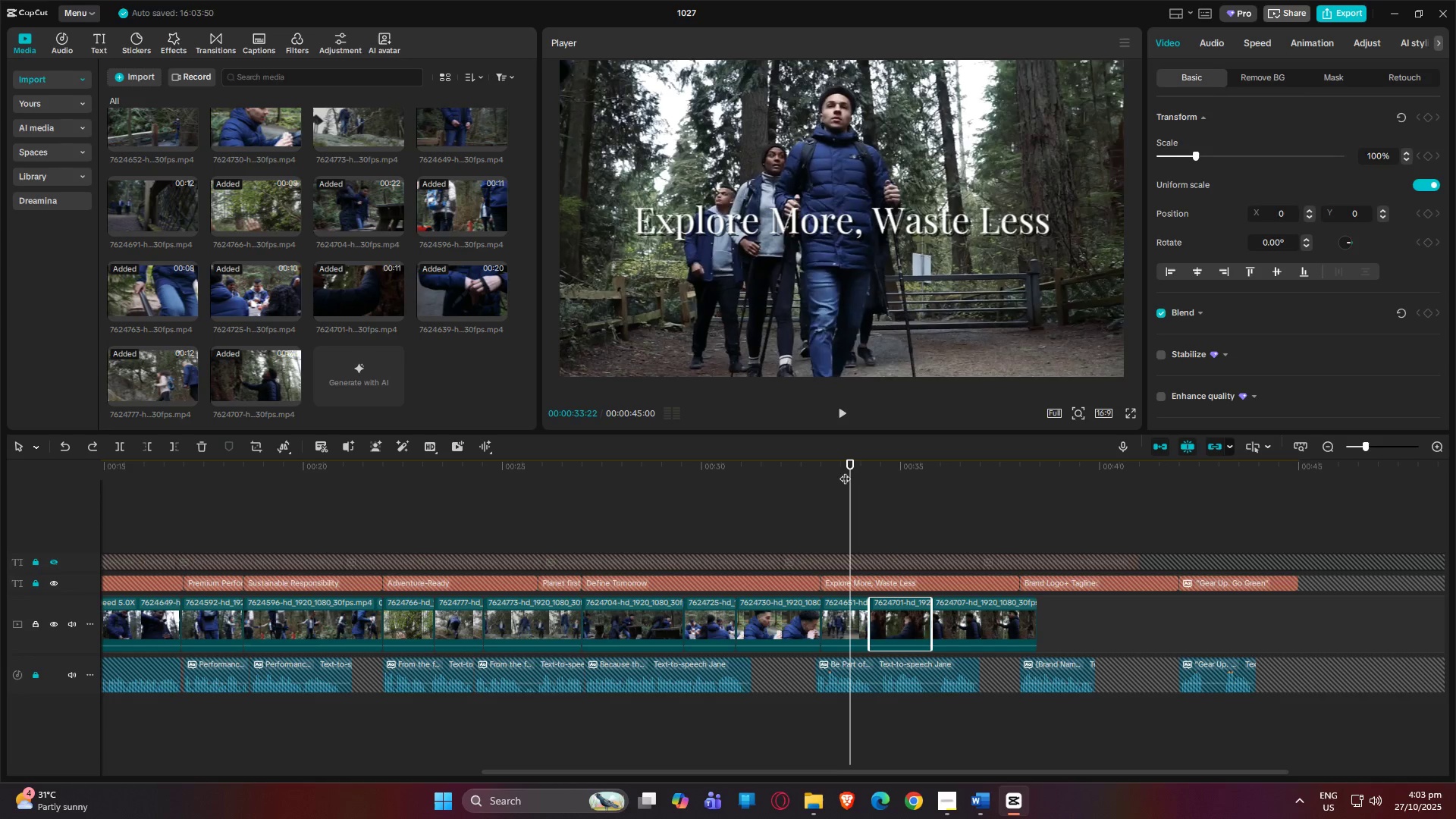 
left_click_drag(start_coordinate=[847, 469], to_coordinate=[819, 472])
 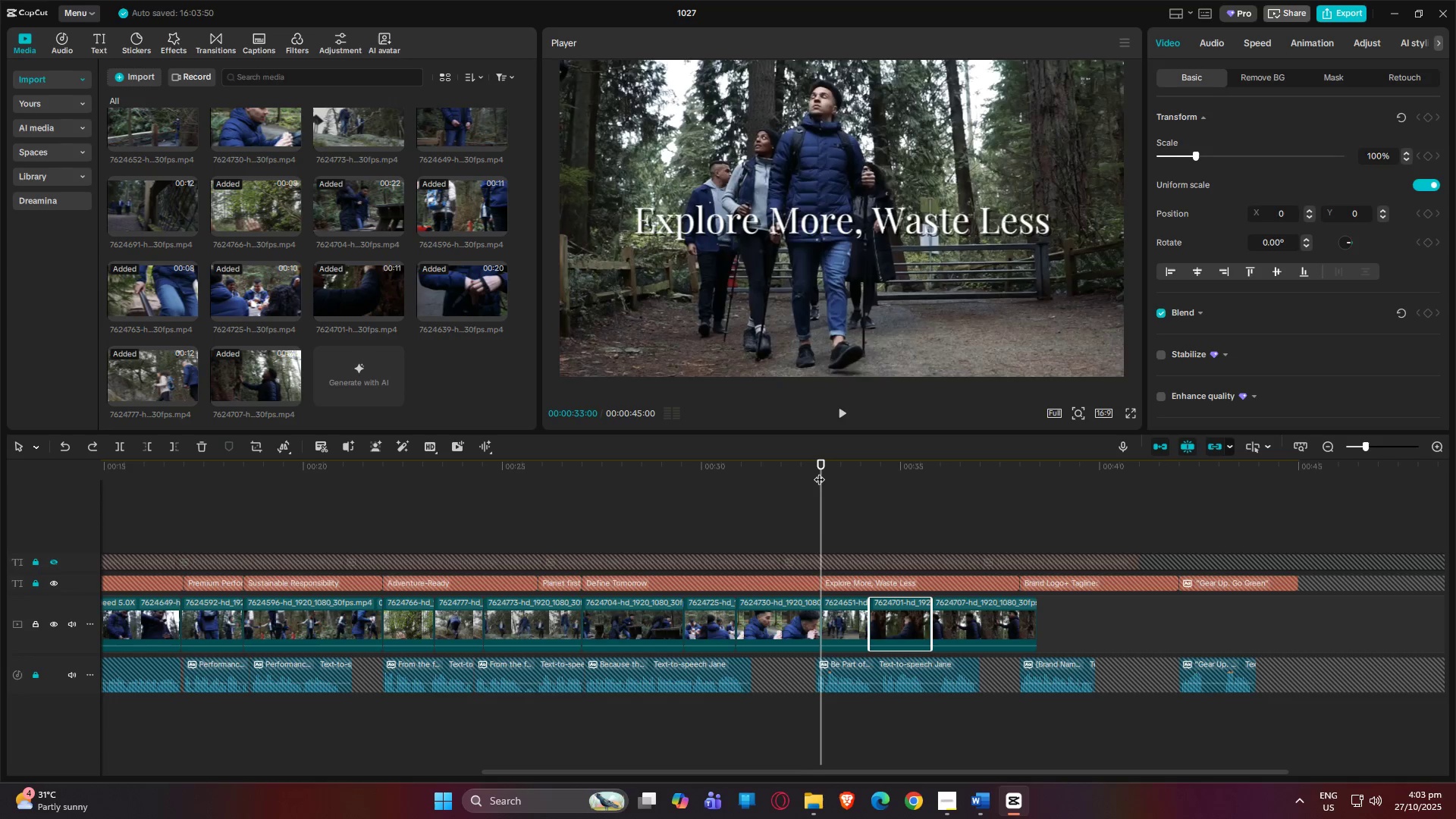 
key(Space)
 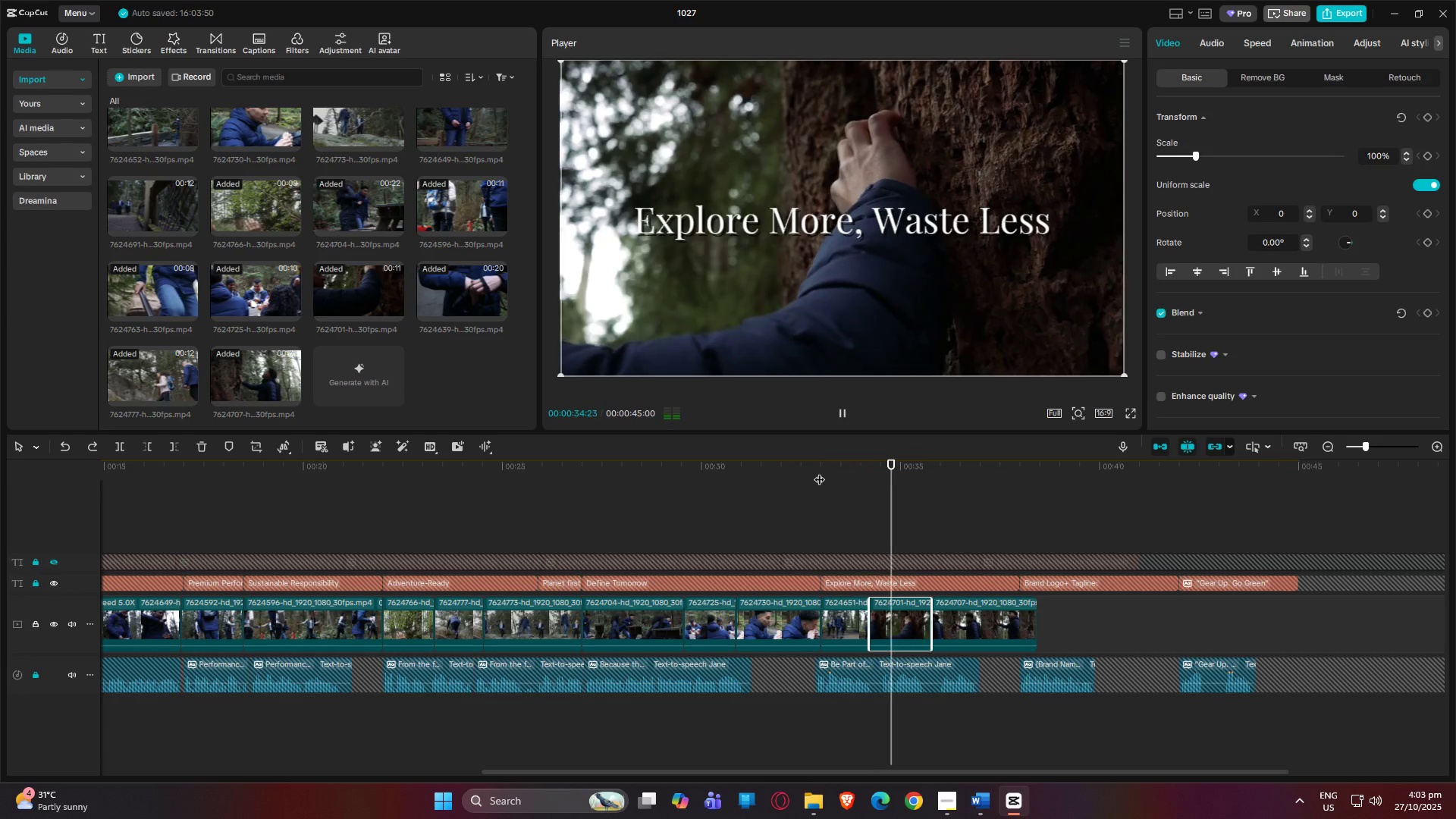 
key(Space)
 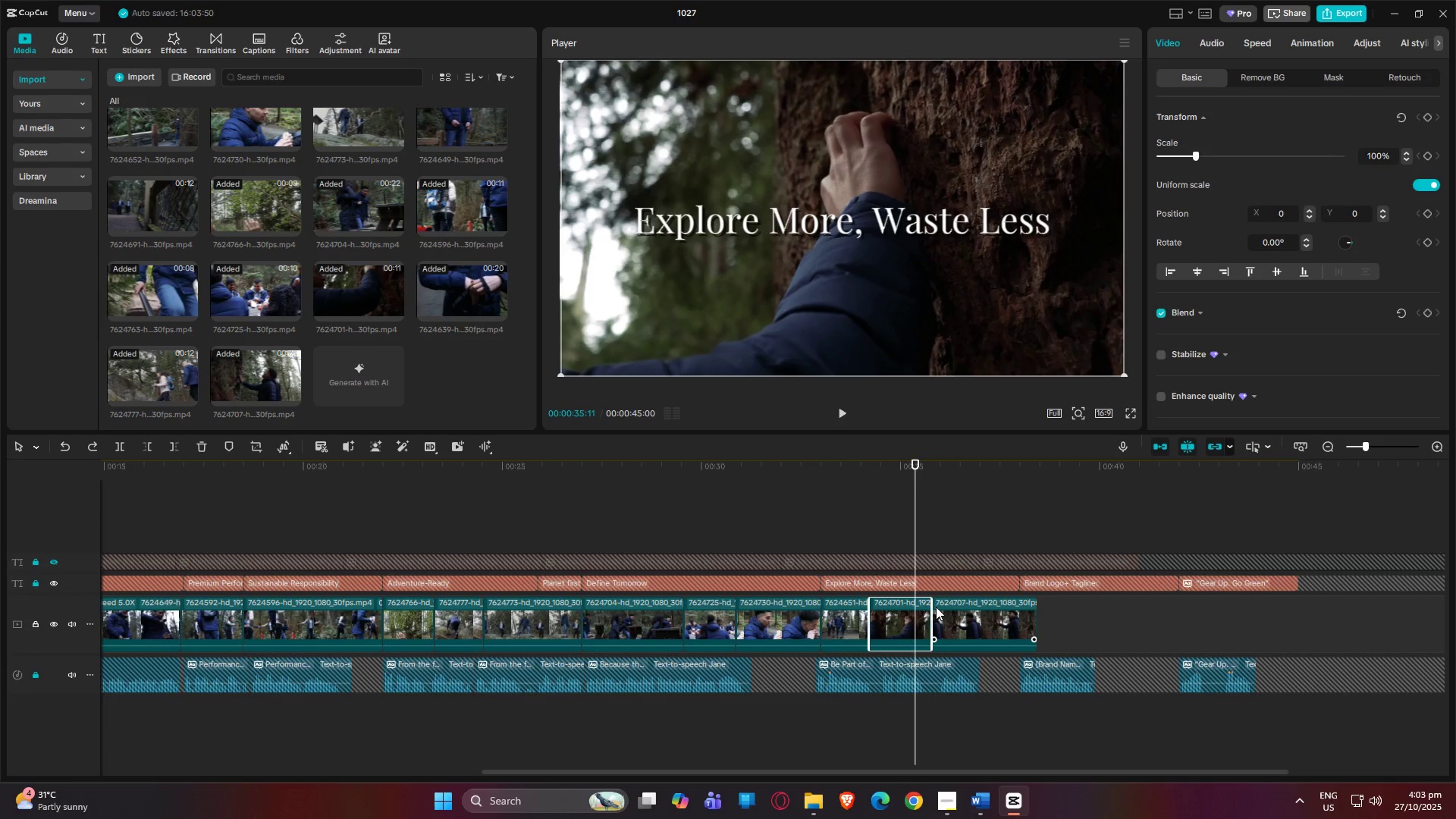 
left_click_drag(start_coordinate=[930, 607], to_coordinate=[912, 607])
 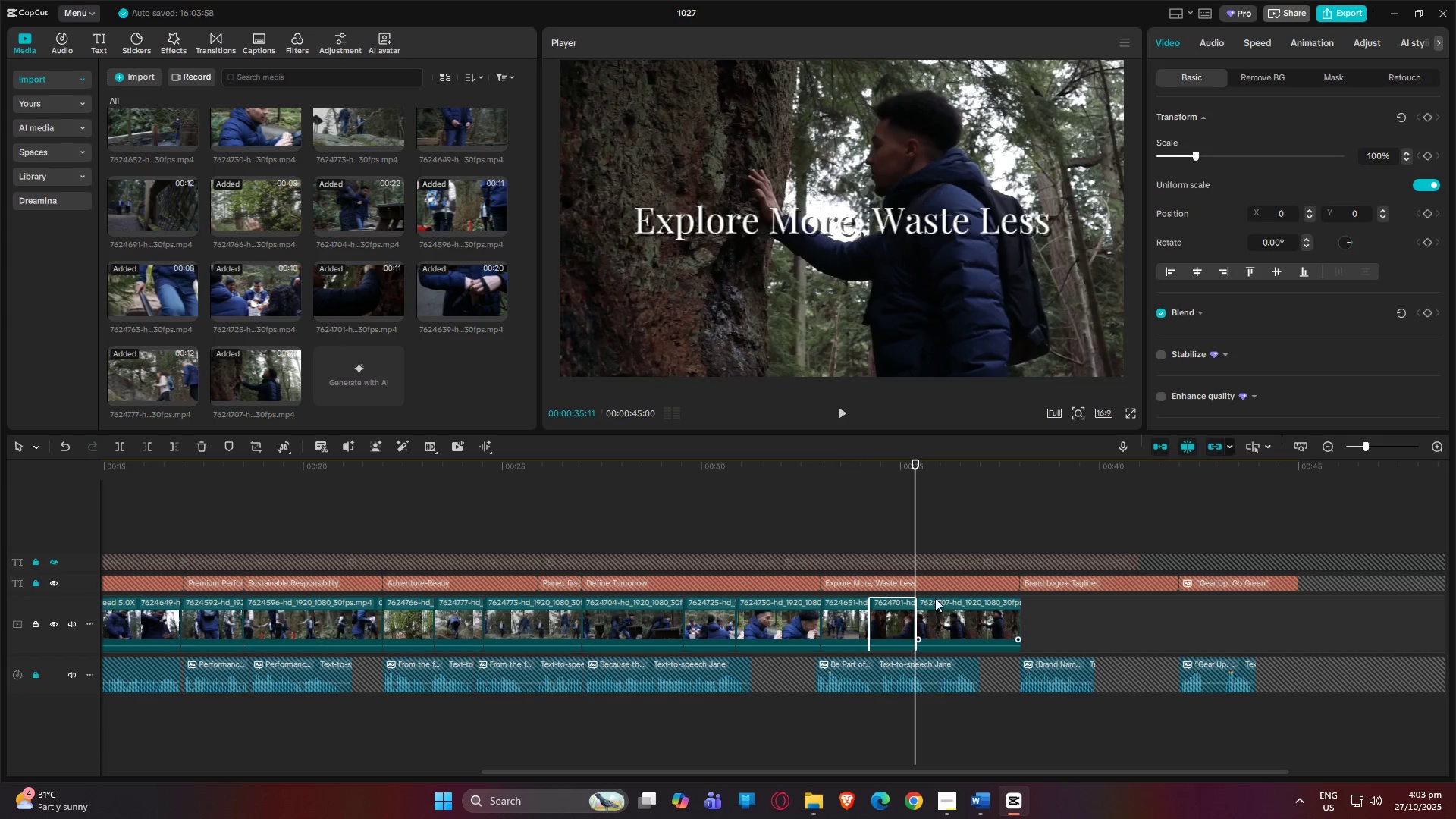 
key(Space)
 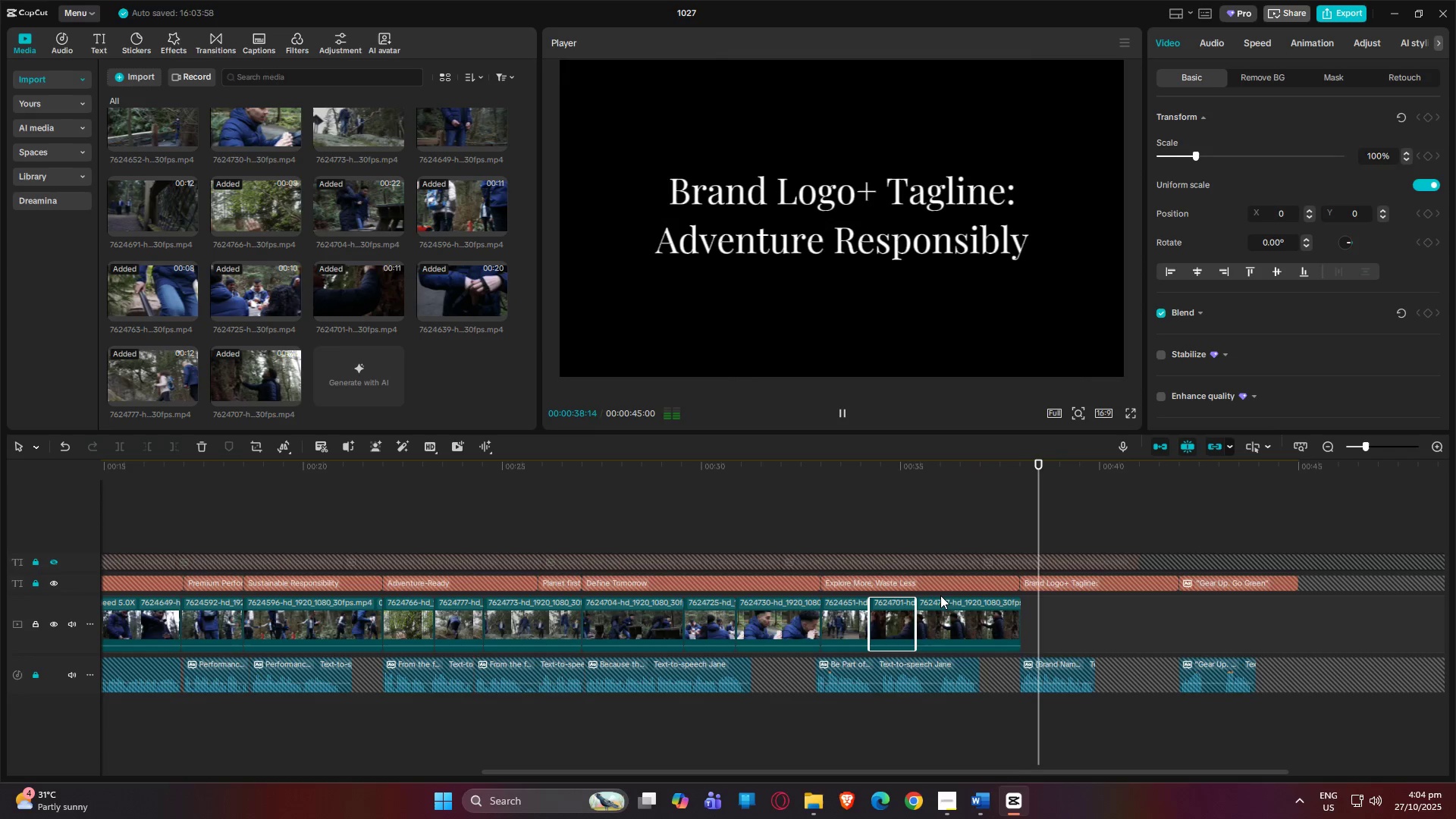 
wait(8.18)
 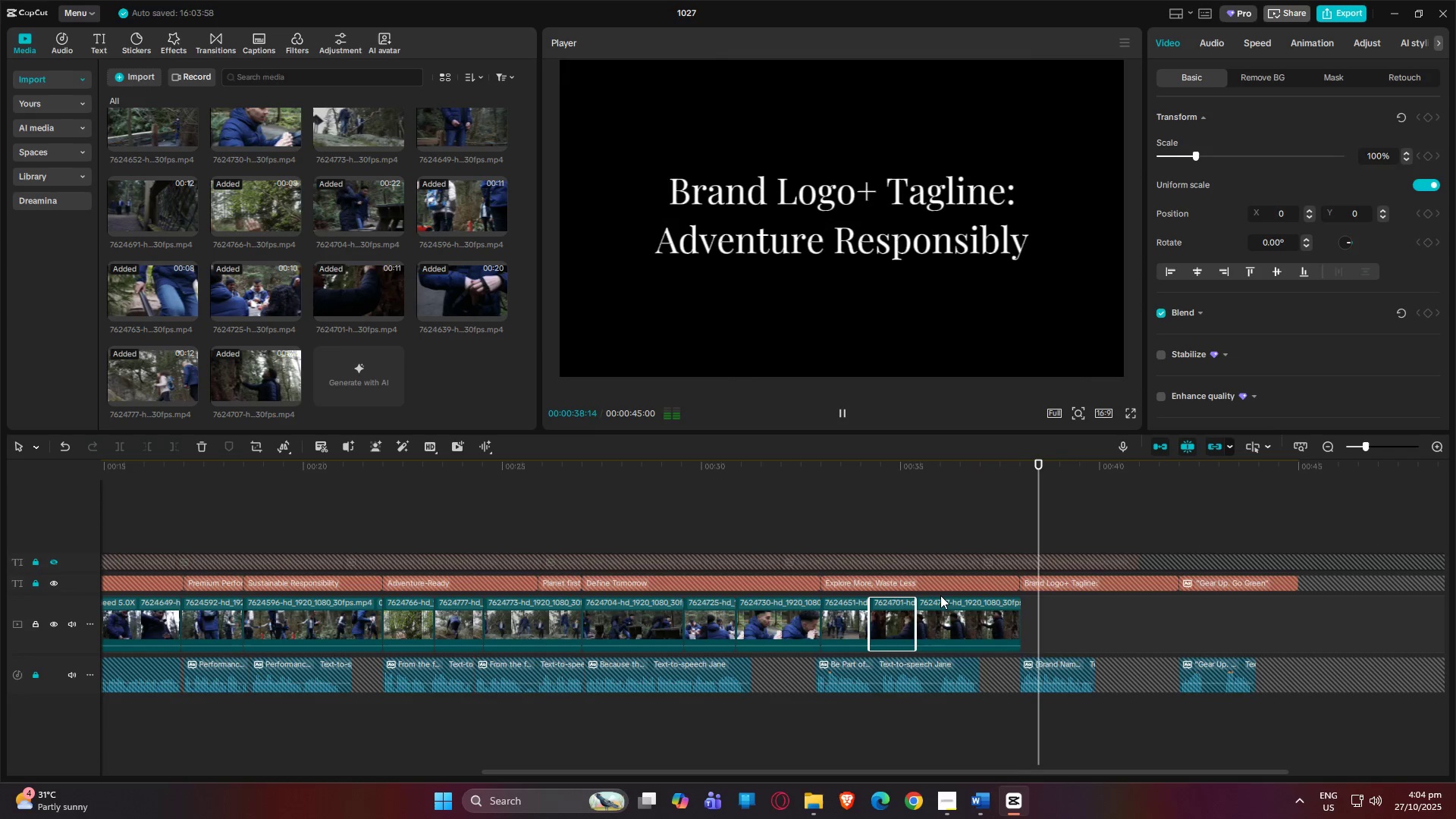 
left_click_drag(start_coordinate=[1236, 463], to_coordinate=[0, 558])
 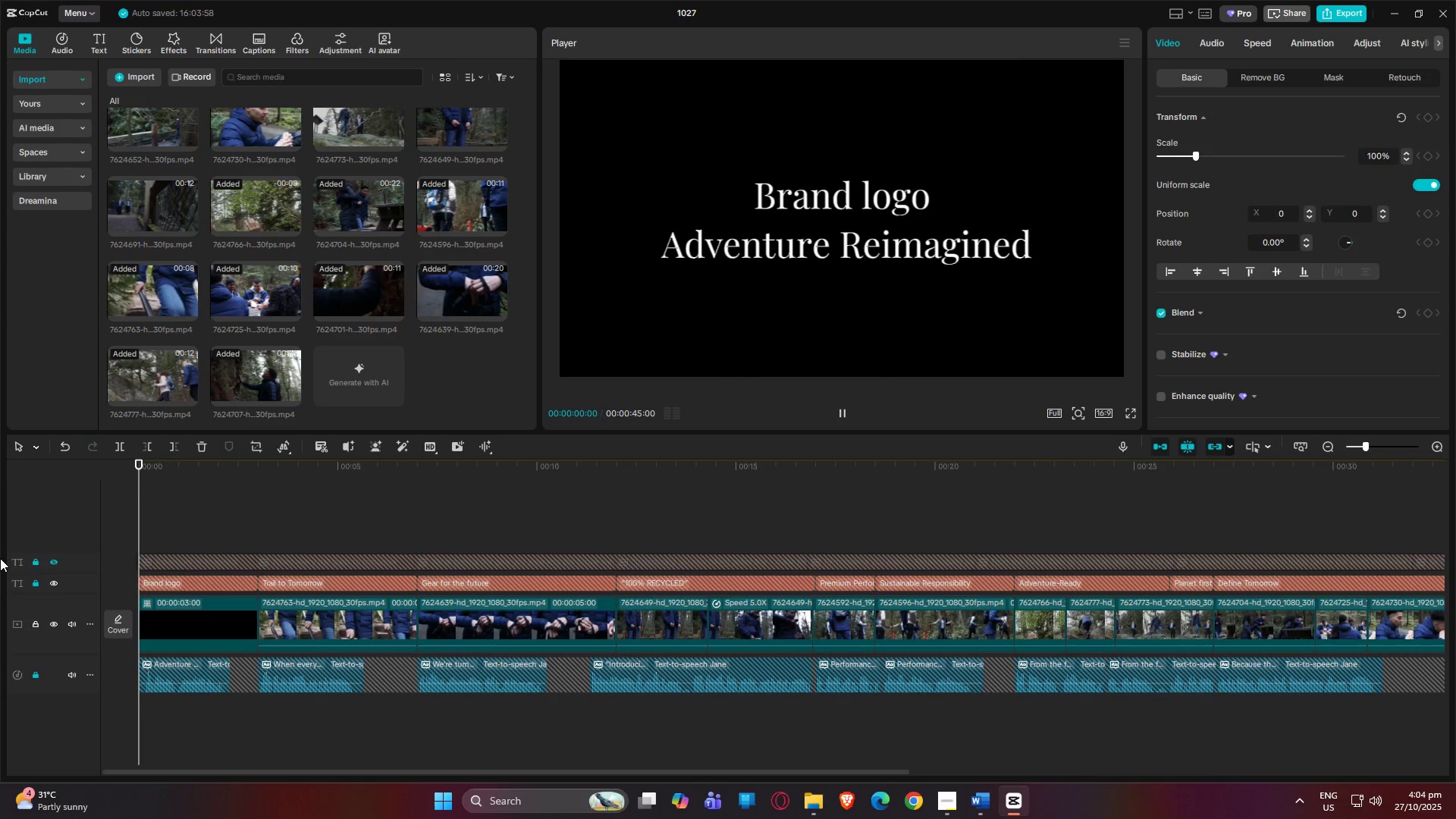 
key(Space)
 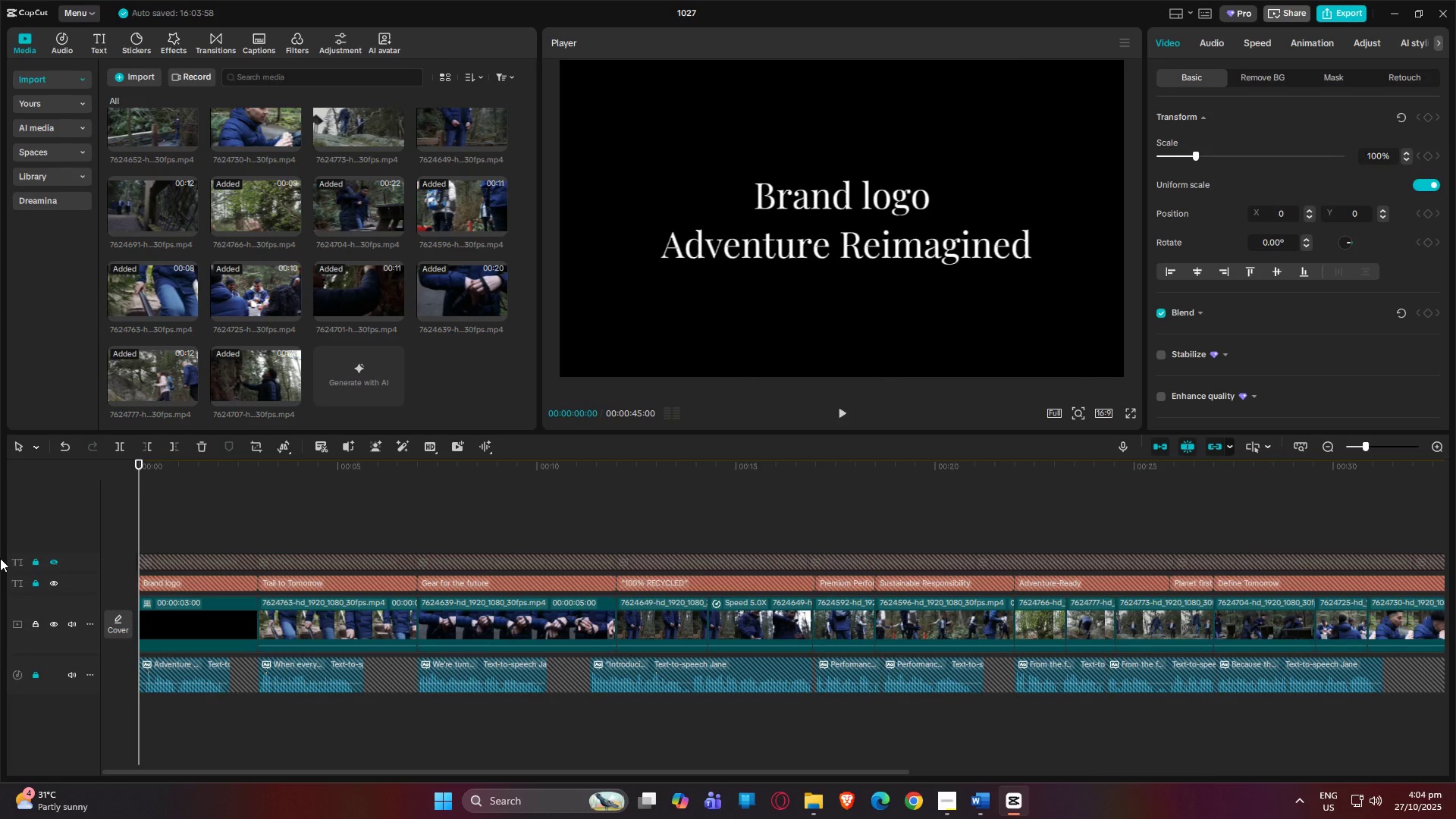 
key(Space)
 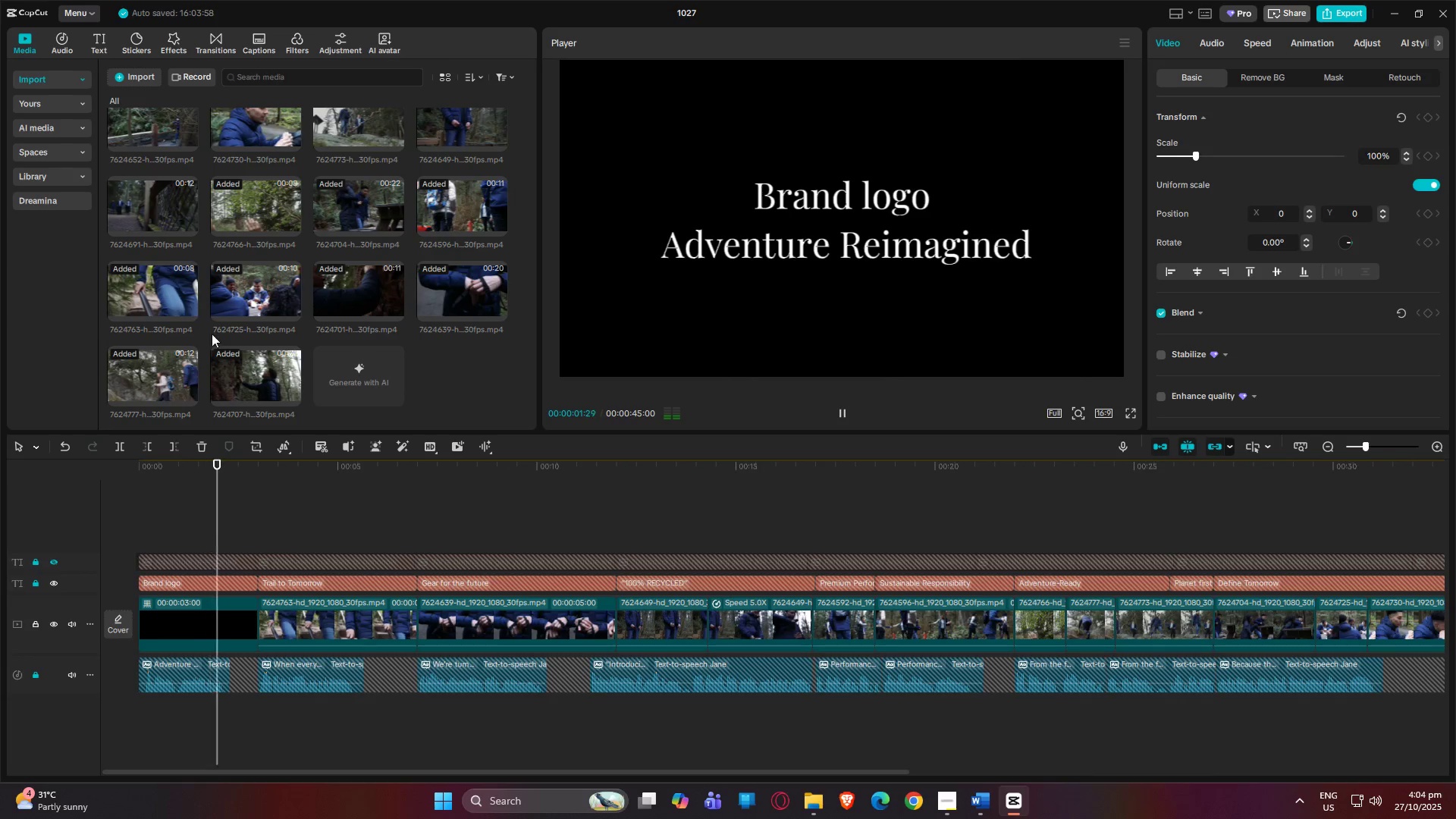 
scroll: coordinate [219, 517], scroll_direction: up, amount: 7.0
 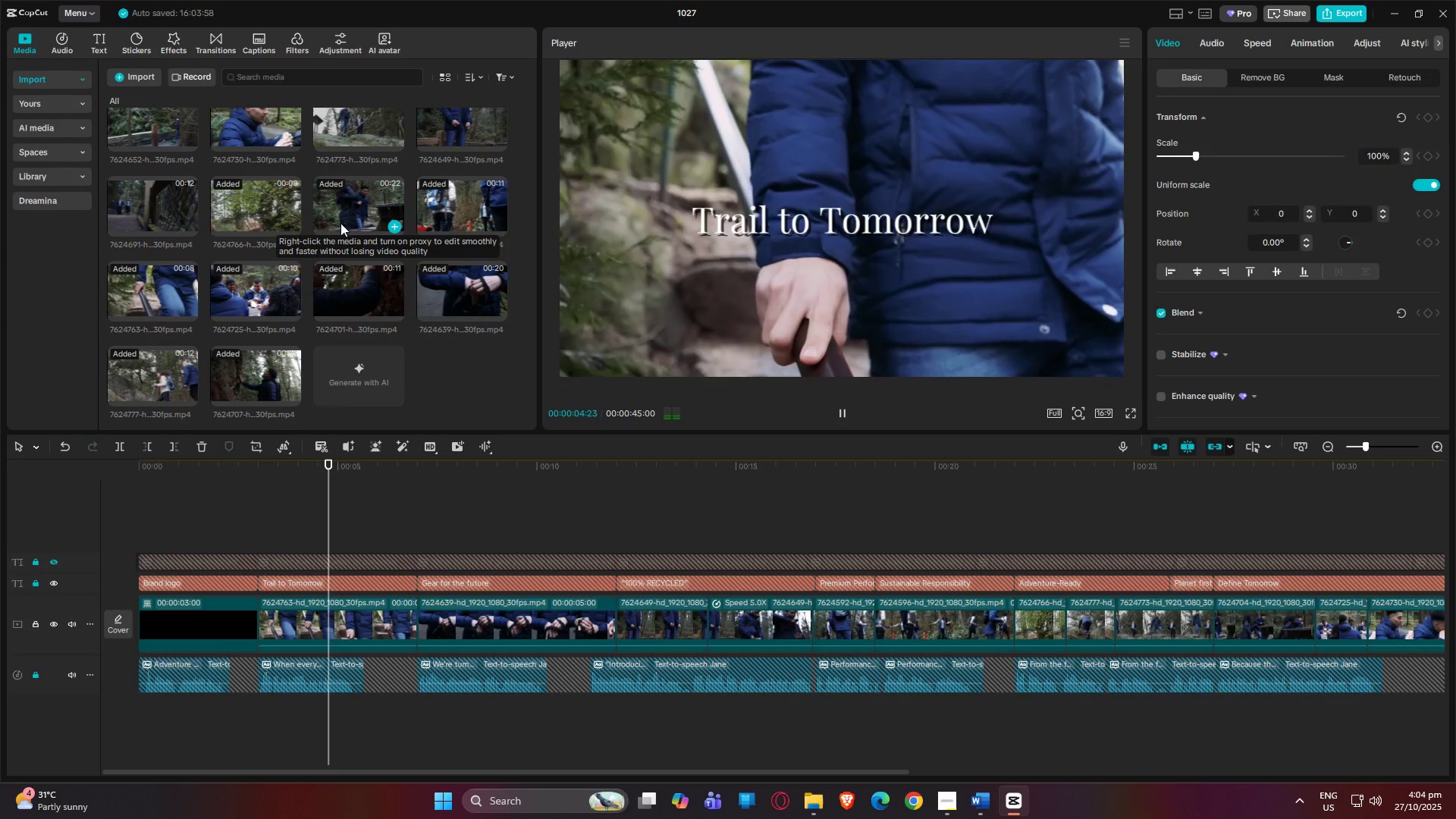 
scroll: coordinate [372, 384], scroll_direction: down, amount: 1.0
 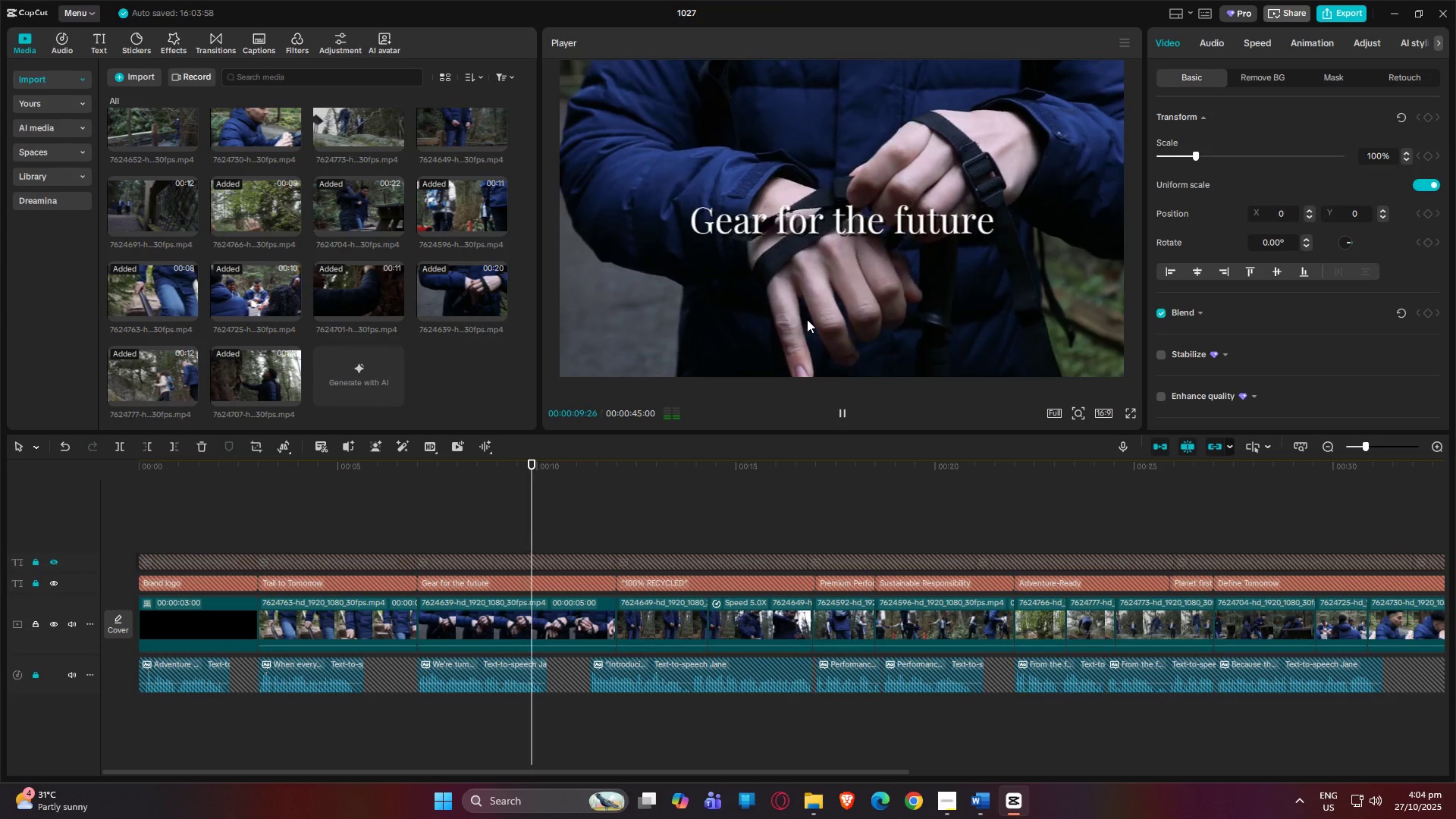 
wait(5.95)
 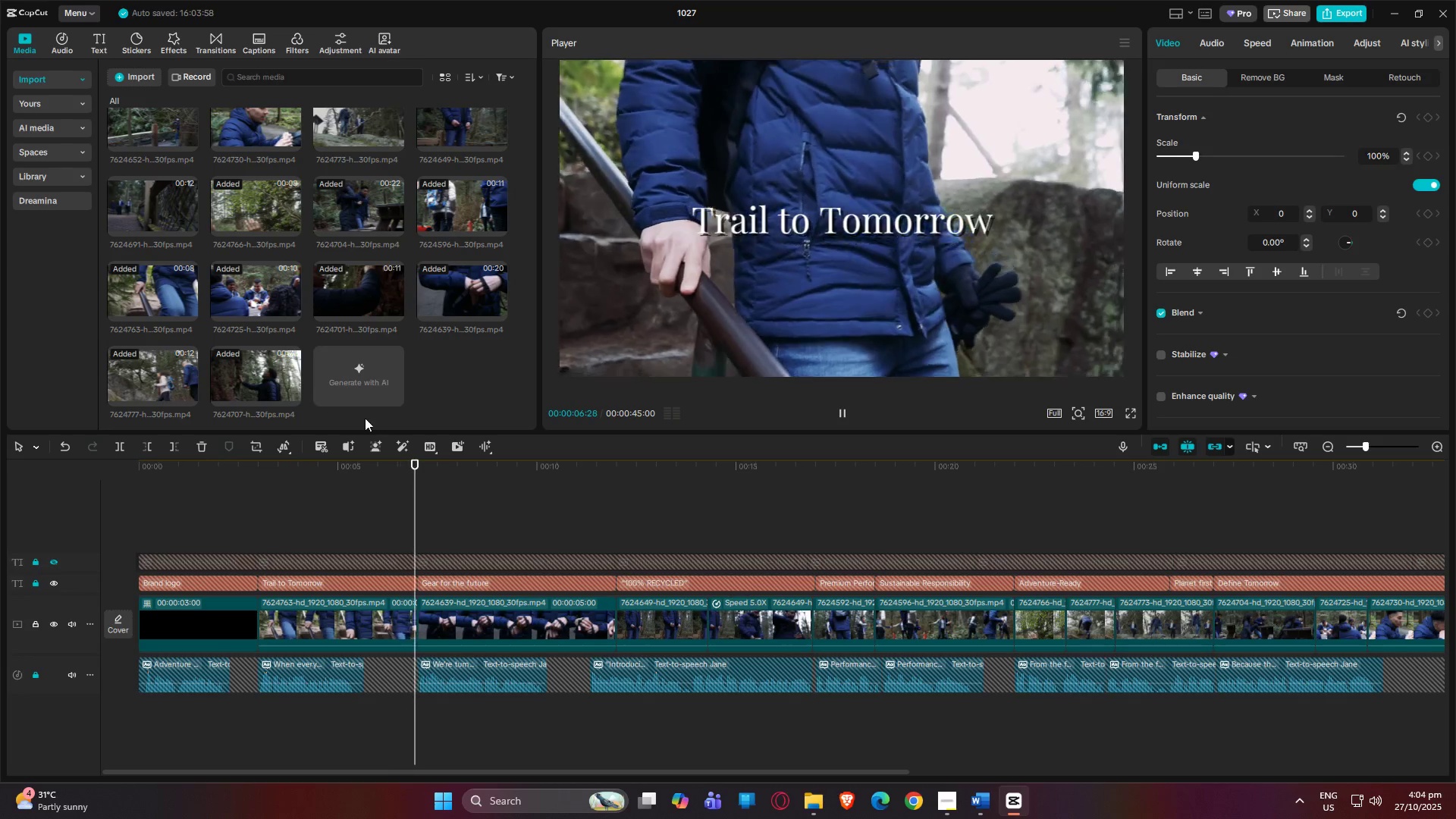 
left_click_drag(start_coordinate=[579, 468], to_coordinate=[86, 478])
 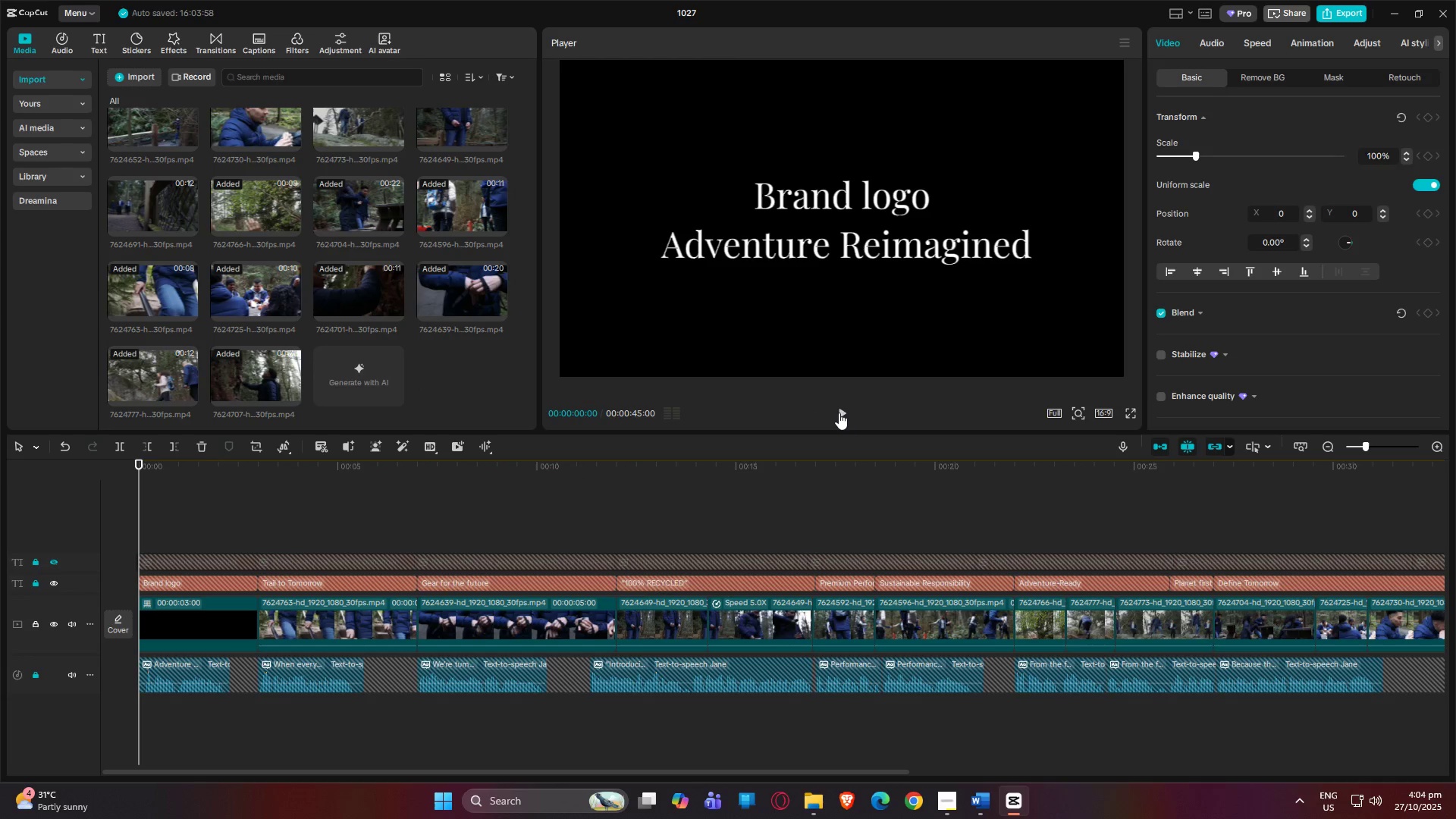 
left_click([839, 413])
 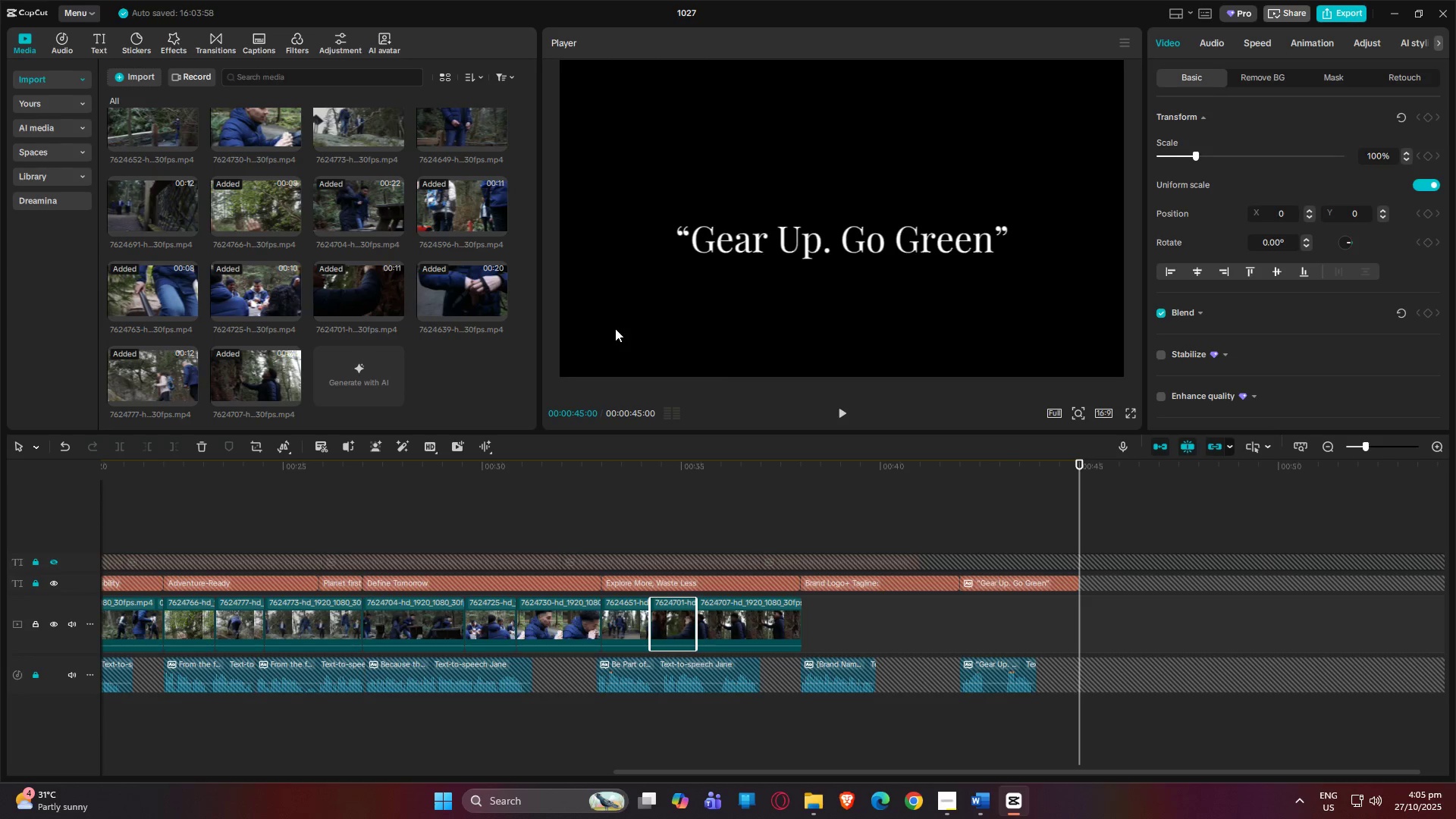 
wait(65.54)
 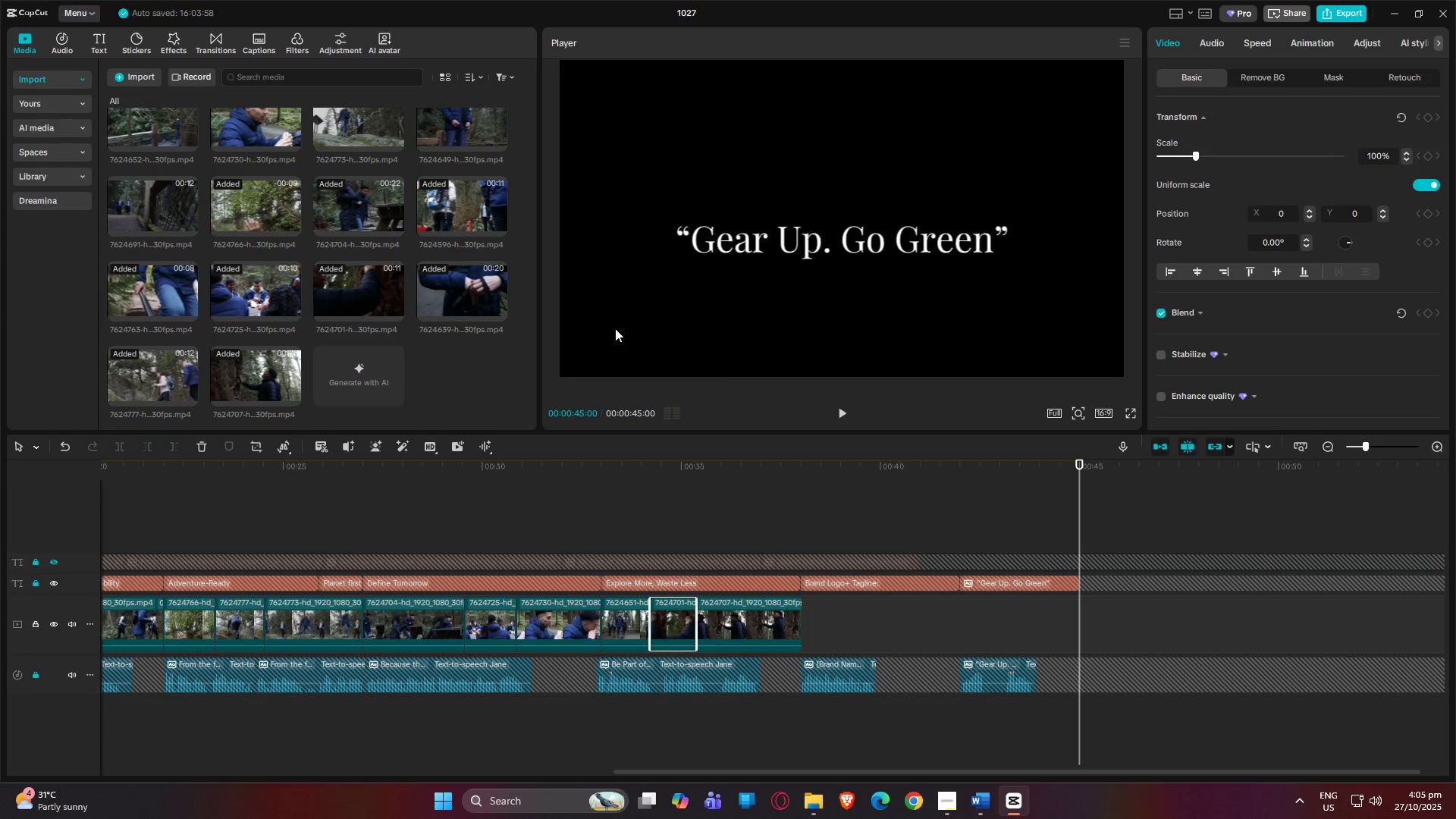 
double_click([830, 408])
 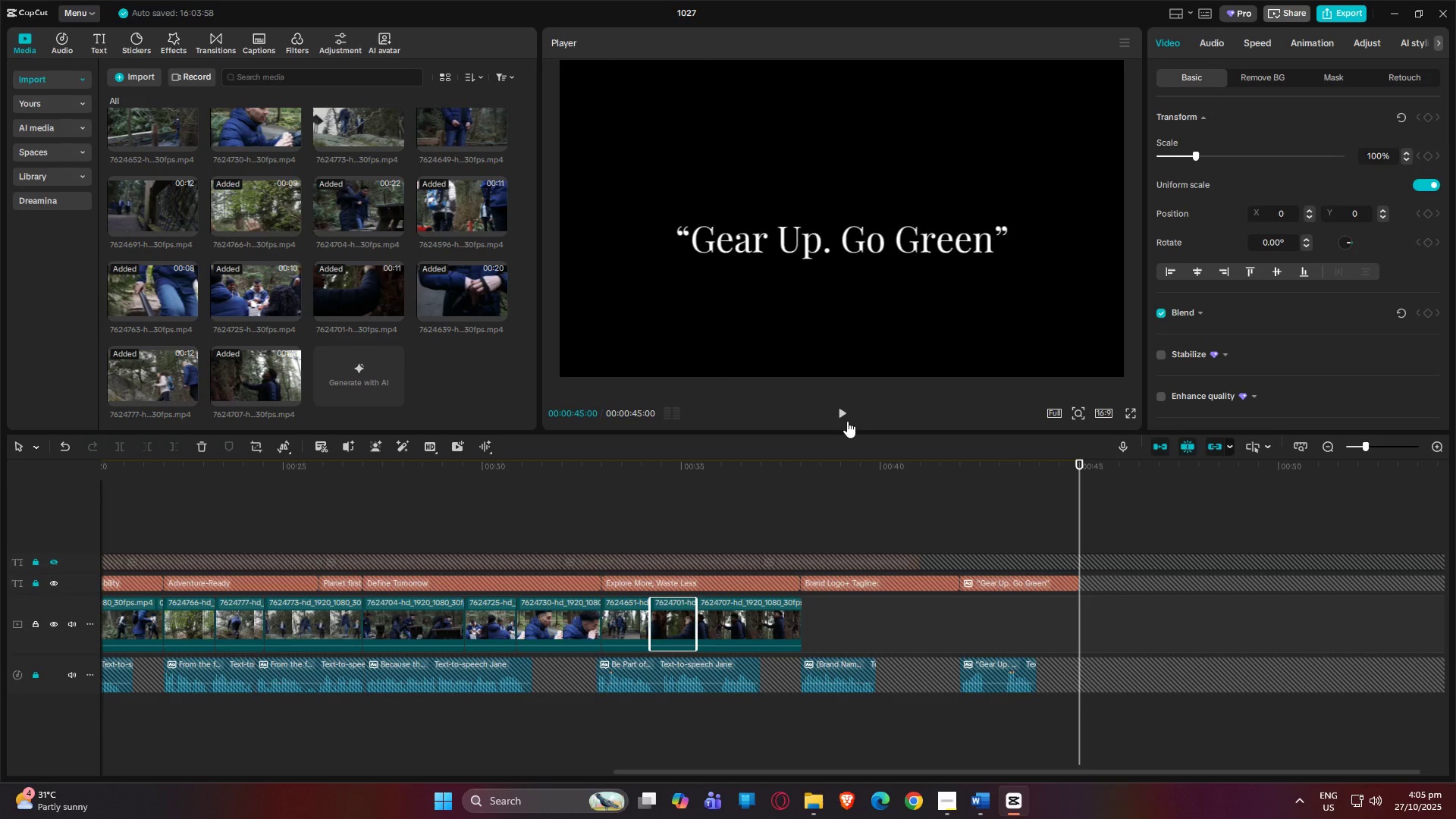 
left_click([843, 418])
 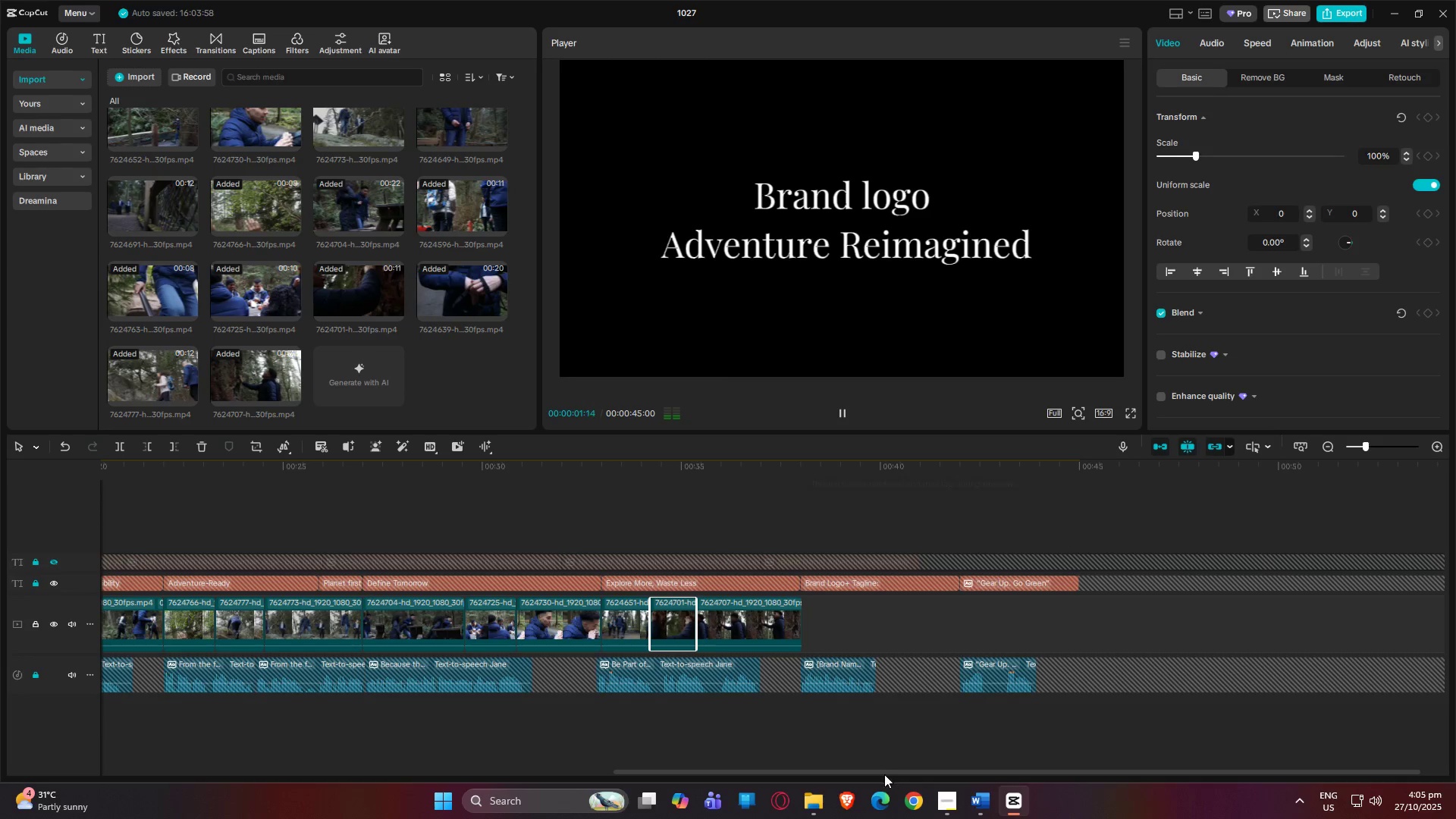 
left_click_drag(start_coordinate=[878, 772], to_coordinate=[83, 773])
 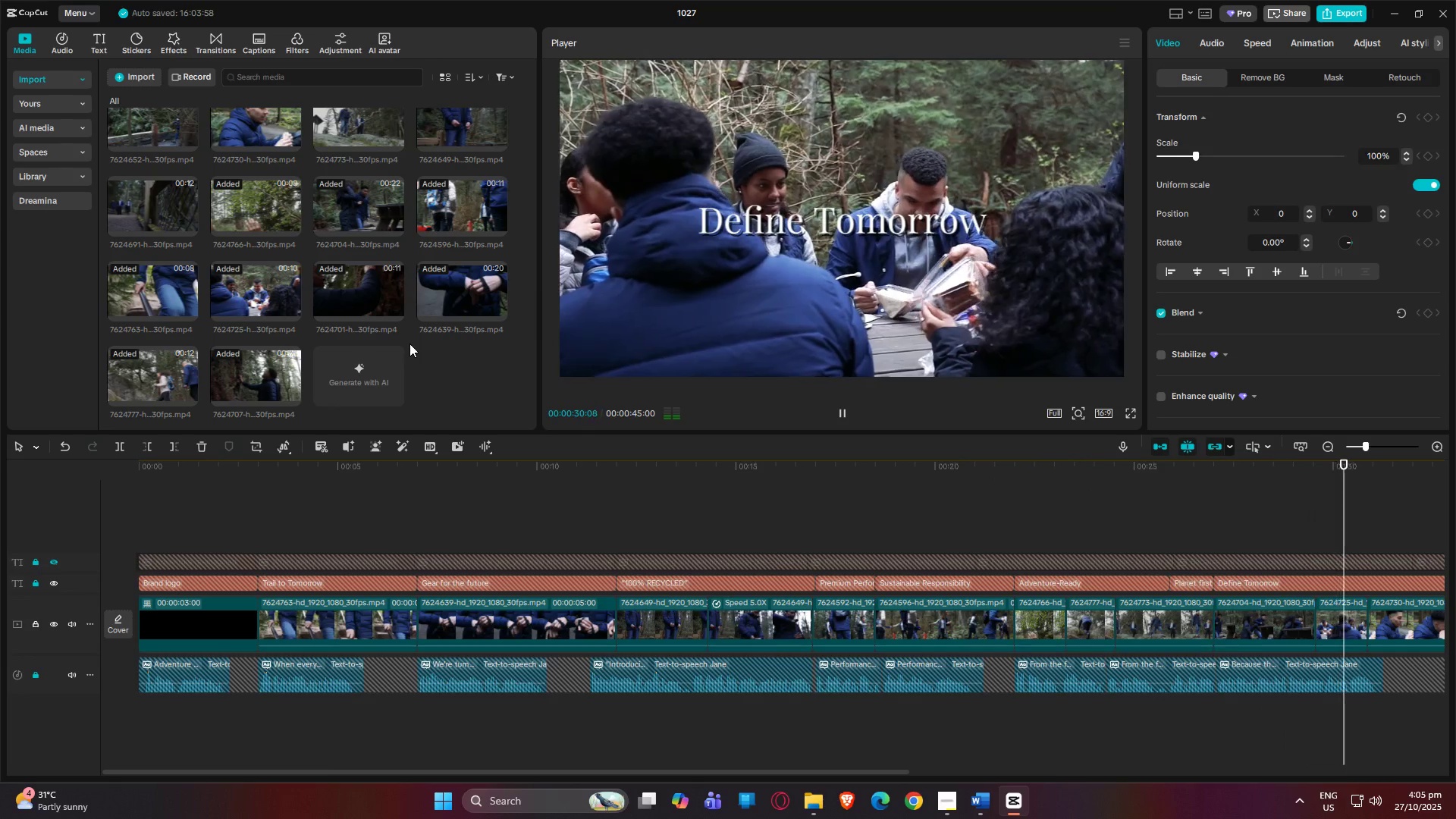 
wait(32.7)
 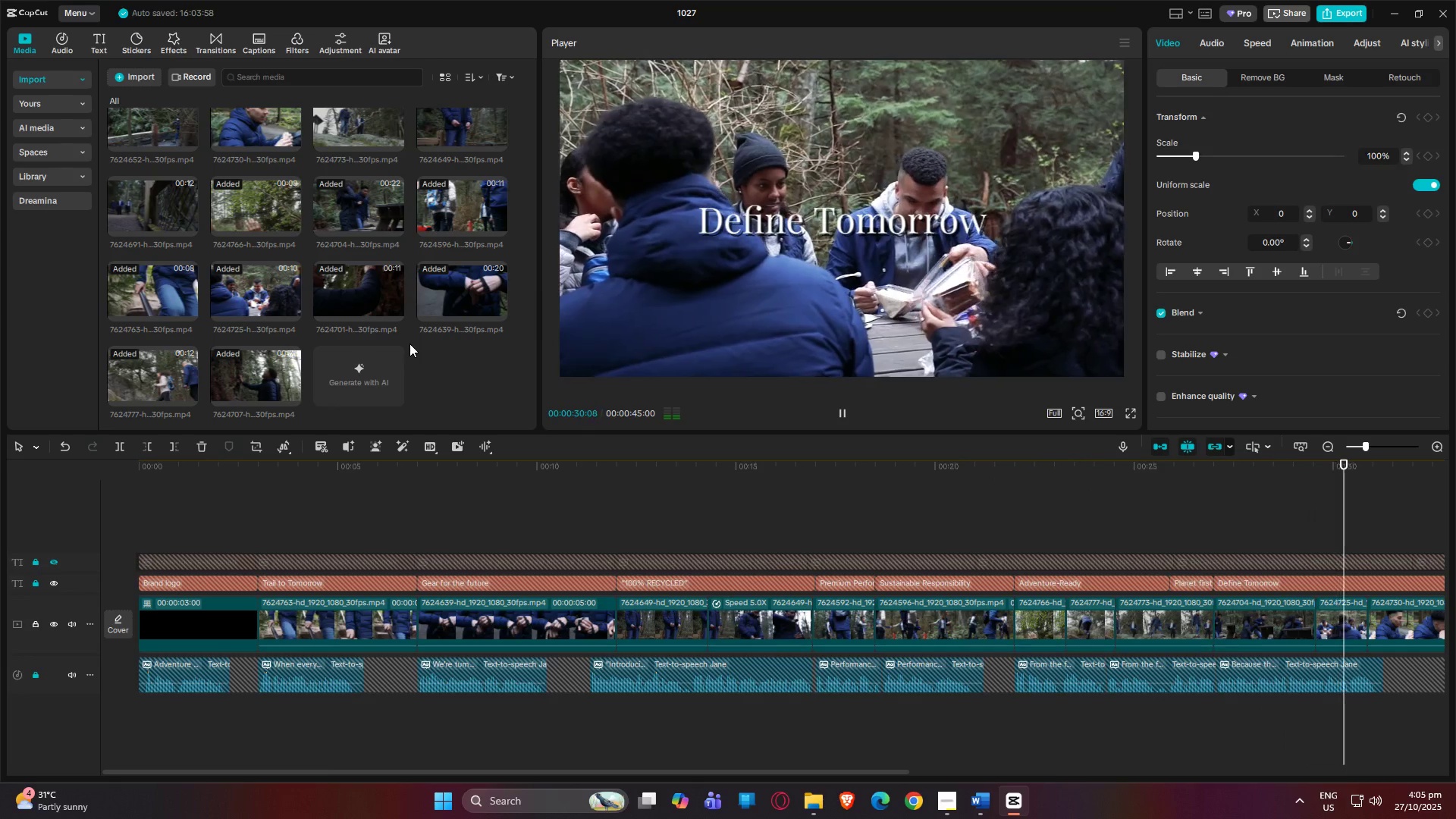 
left_click_drag(start_coordinate=[768, 777], to_coordinate=[826, 776])
 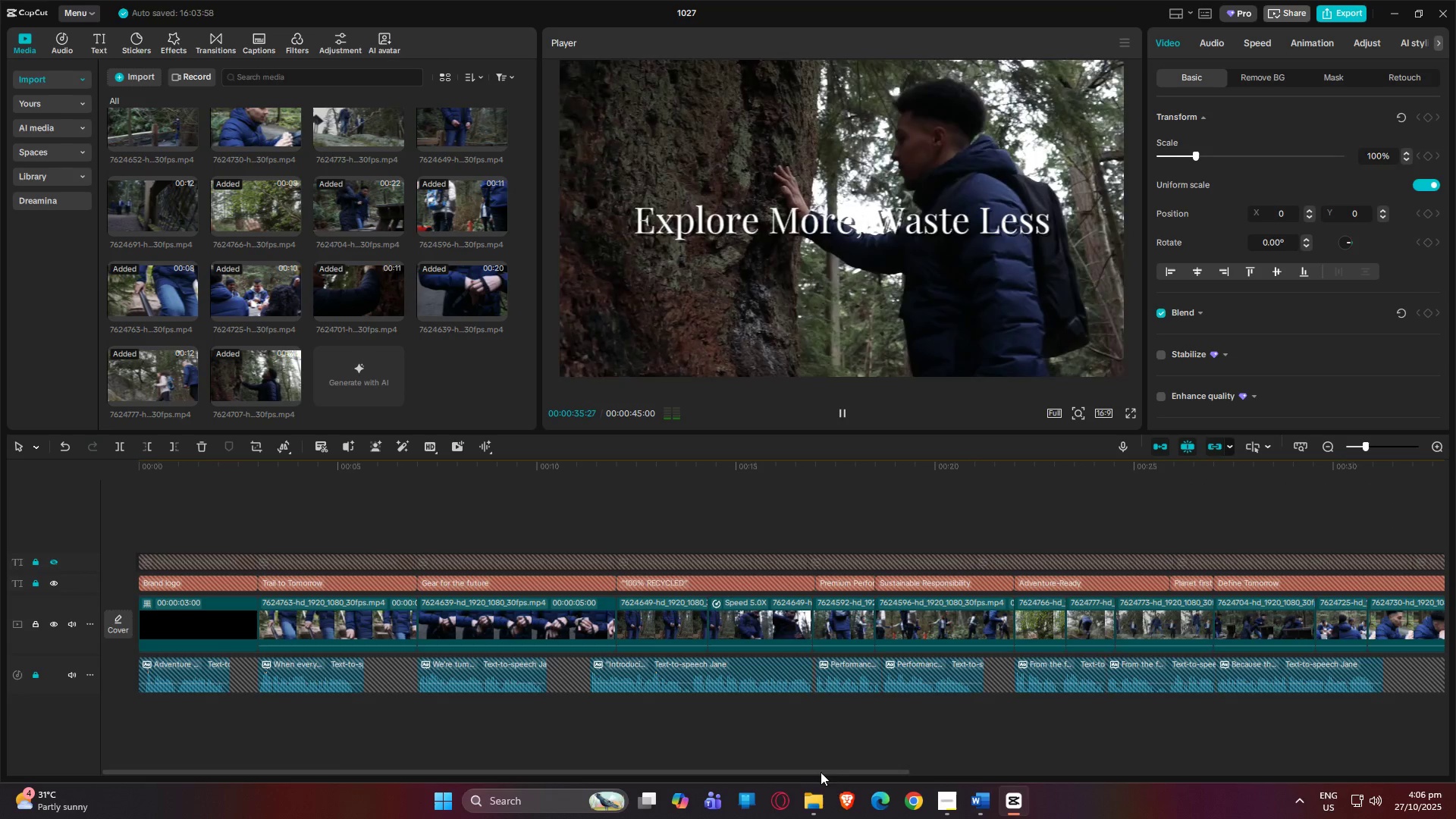 
left_click_drag(start_coordinate=[818, 771], to_coordinate=[1389, 717])
 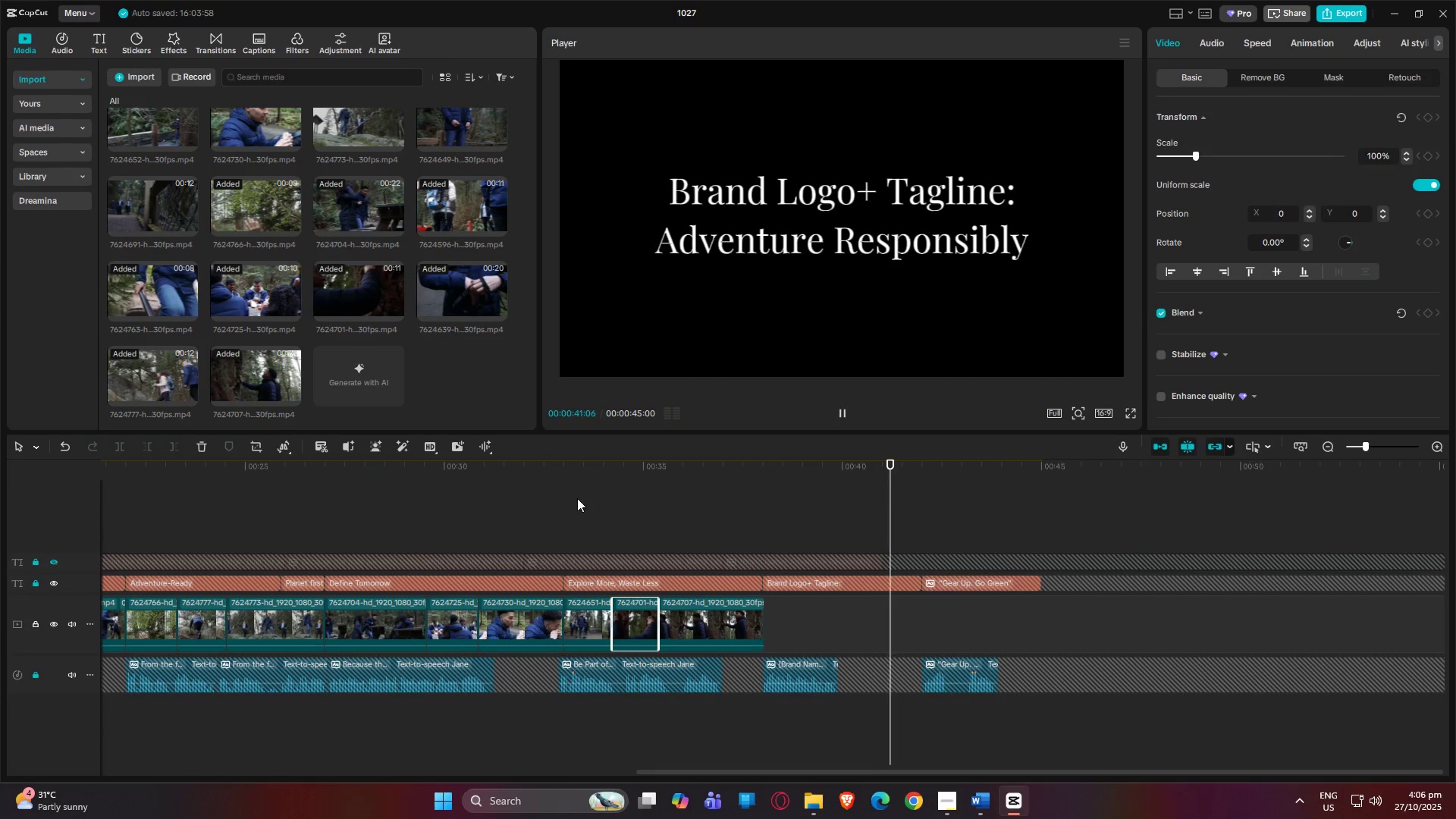 
scroll: coordinate [342, 355], scroll_direction: up, amount: 8.0
 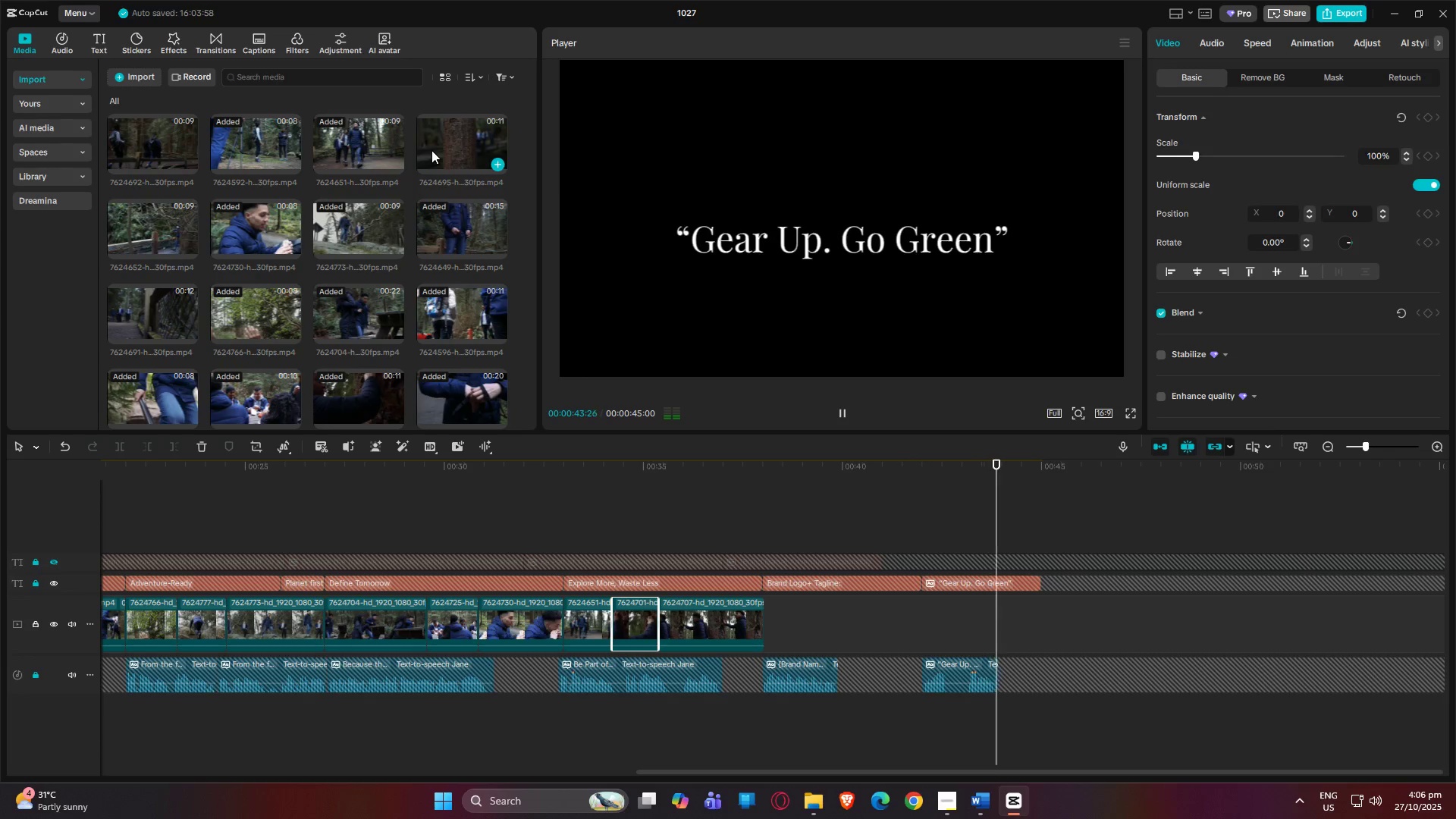 
scroll: coordinate [245, 217], scroll_direction: down, amount: 2.0
 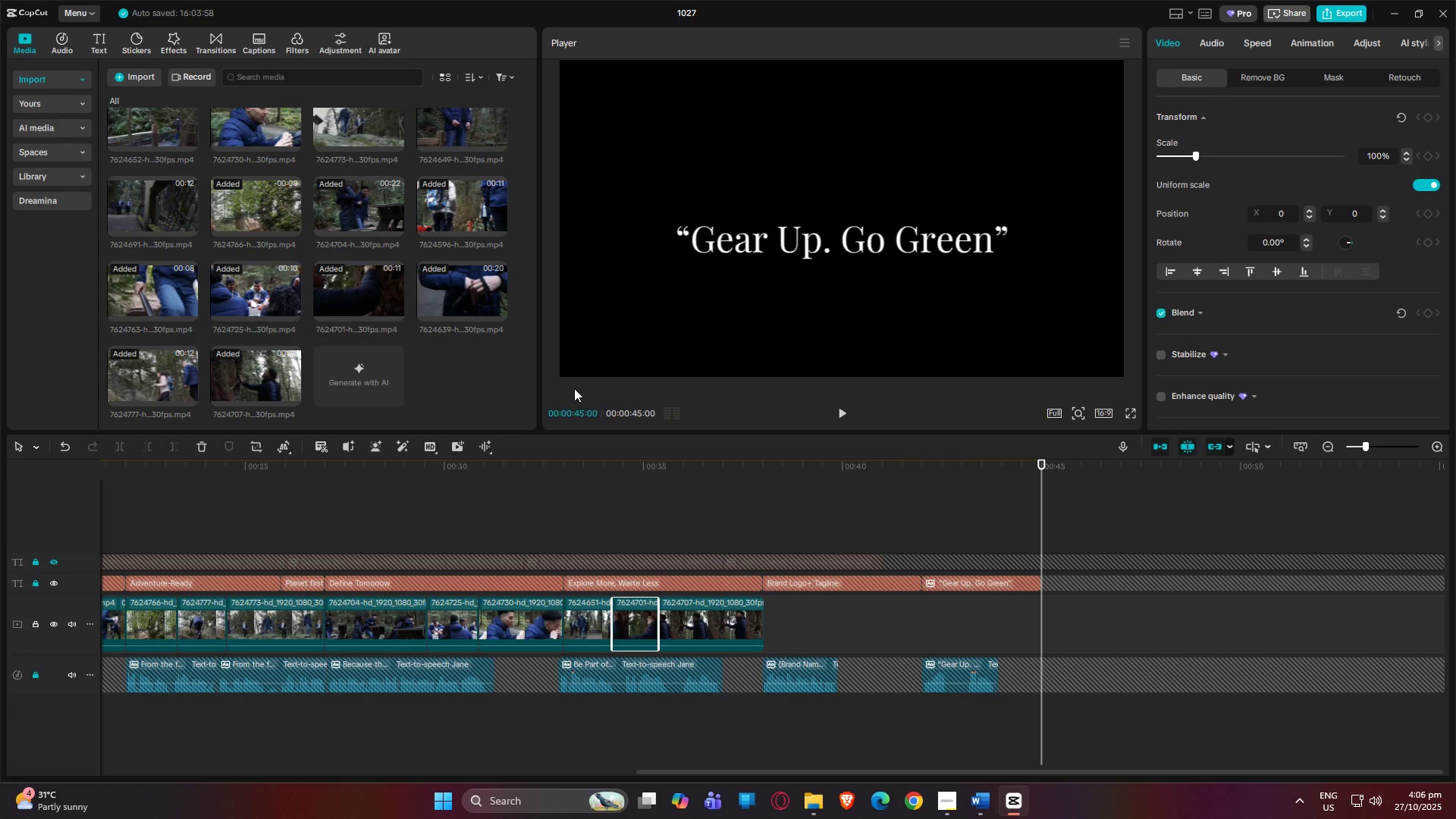 
scroll: coordinate [475, 388], scroll_direction: up, amount: 6.0
 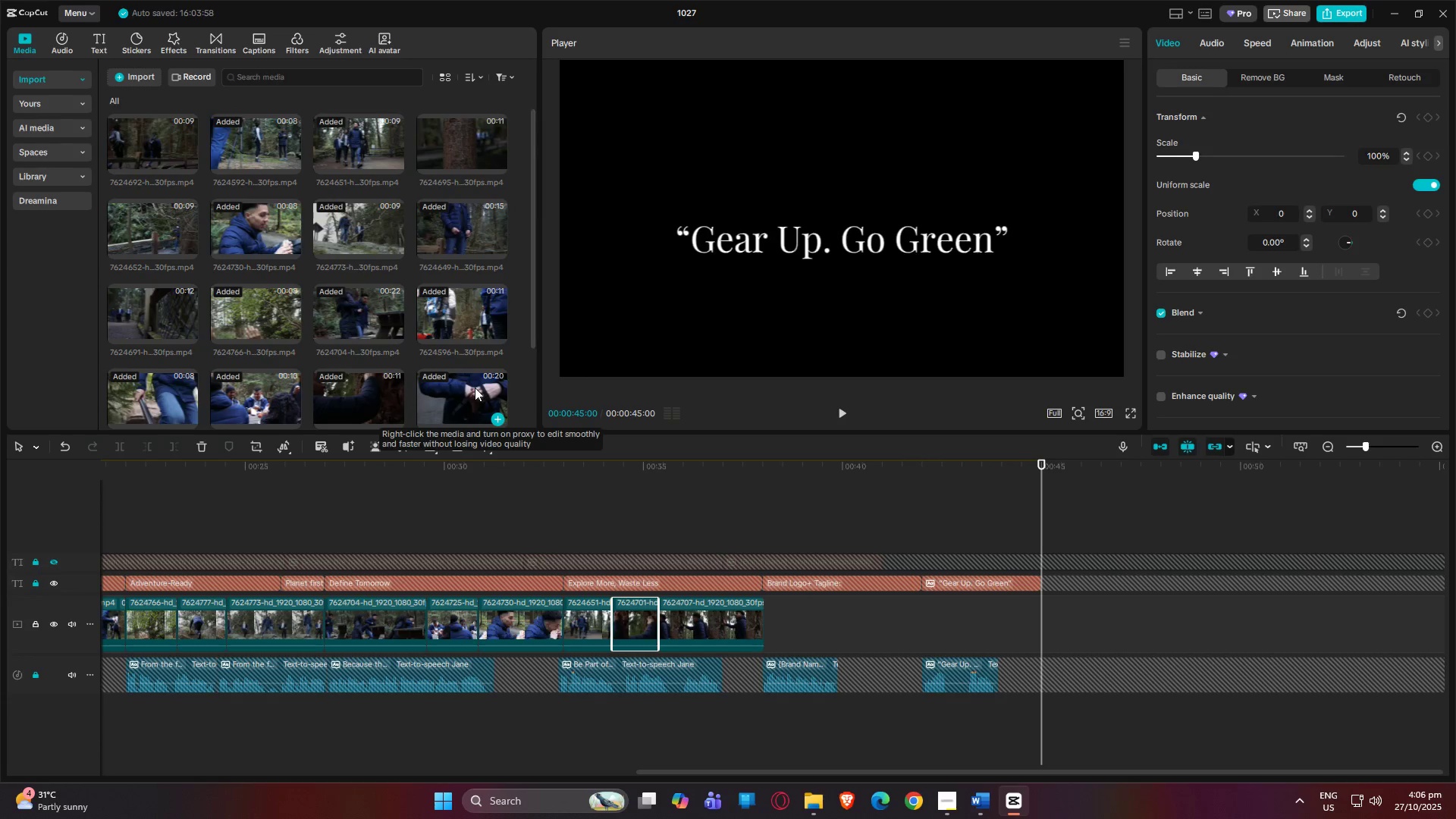 
scroll: coordinate [475, 388], scroll_direction: down, amount: 4.0
 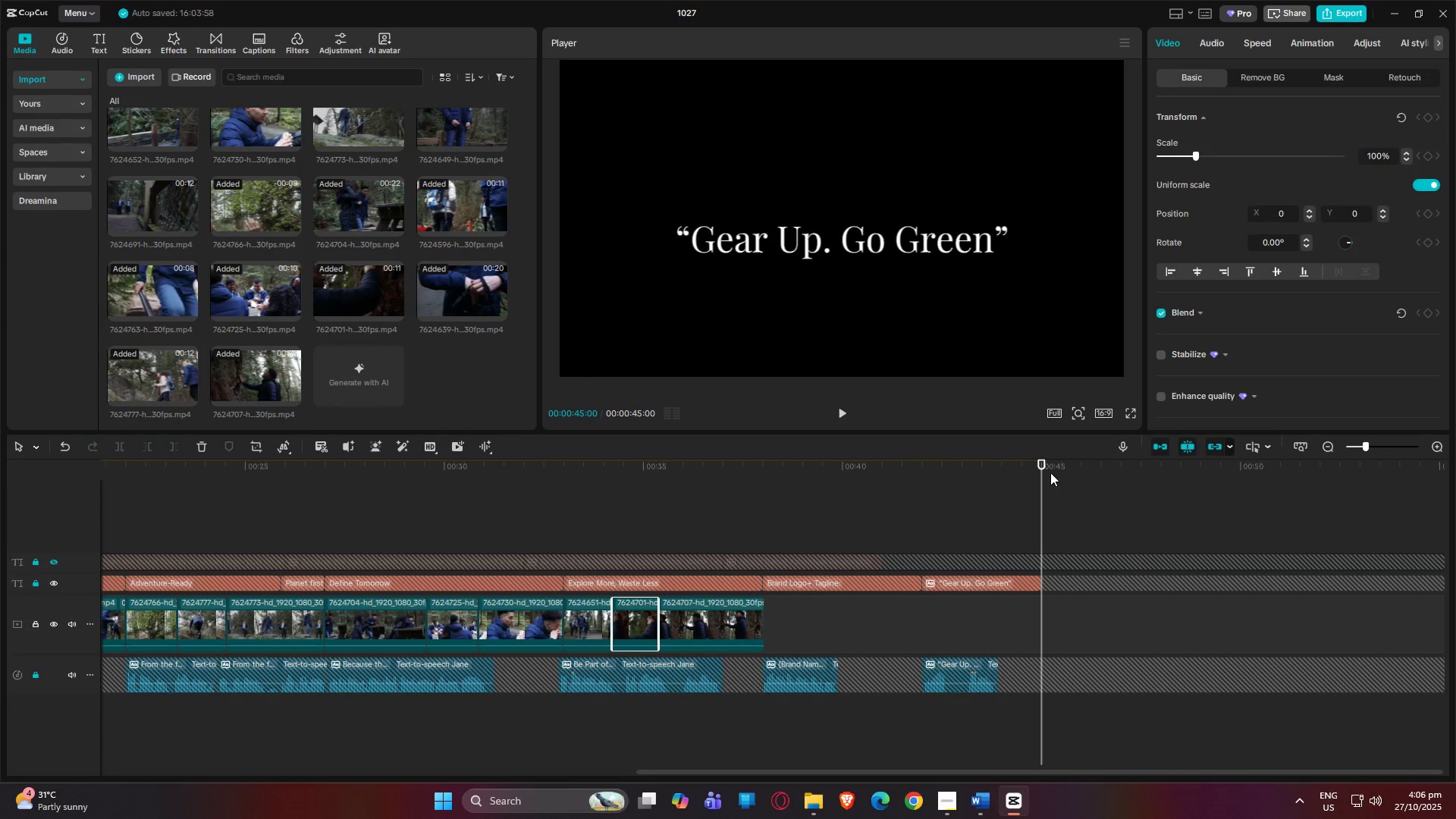 
left_click_drag(start_coordinate=[1043, 470], to_coordinate=[827, 517])
 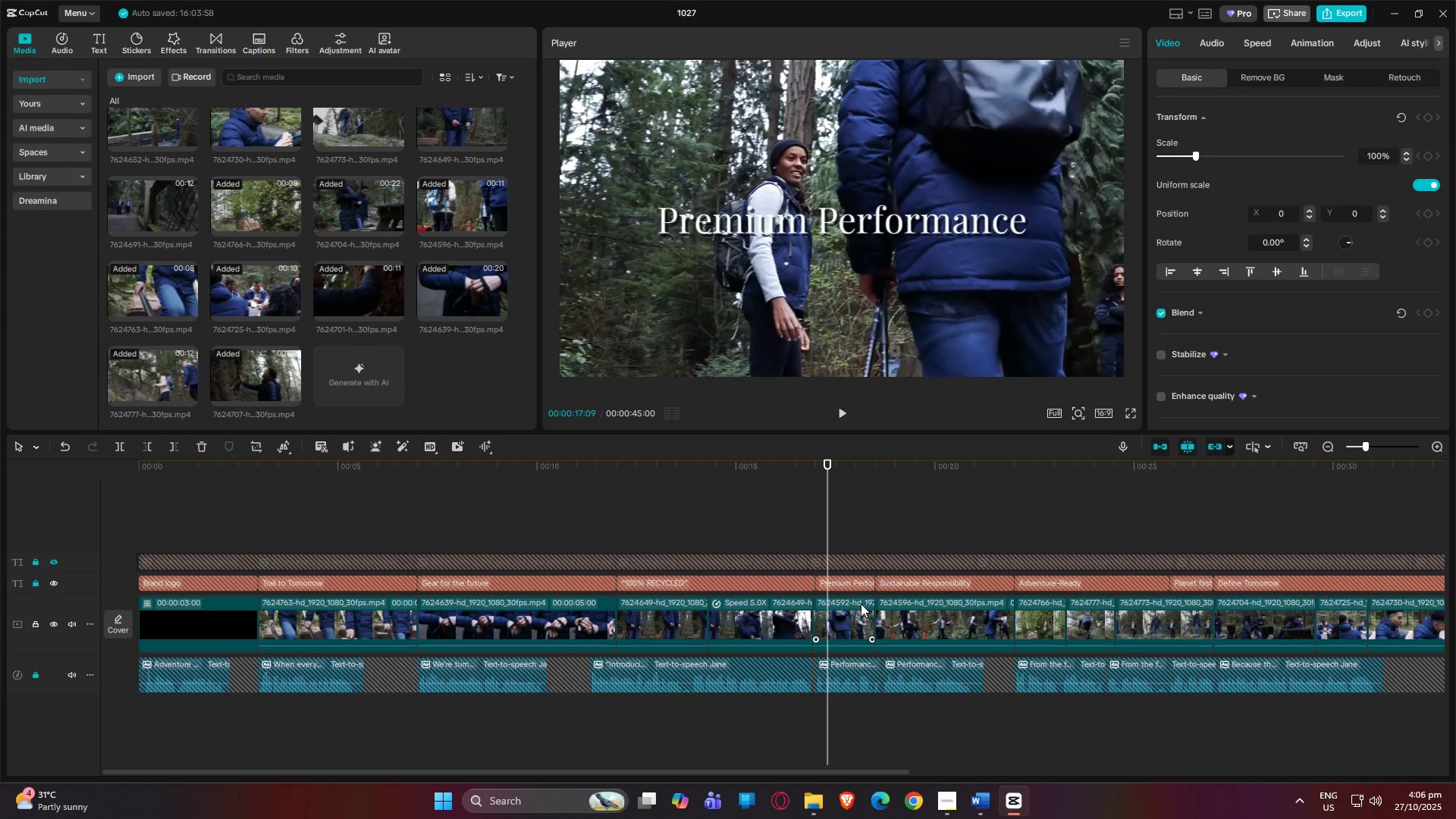 
left_click_drag(start_coordinate=[833, 609], to_coordinate=[826, 616])
 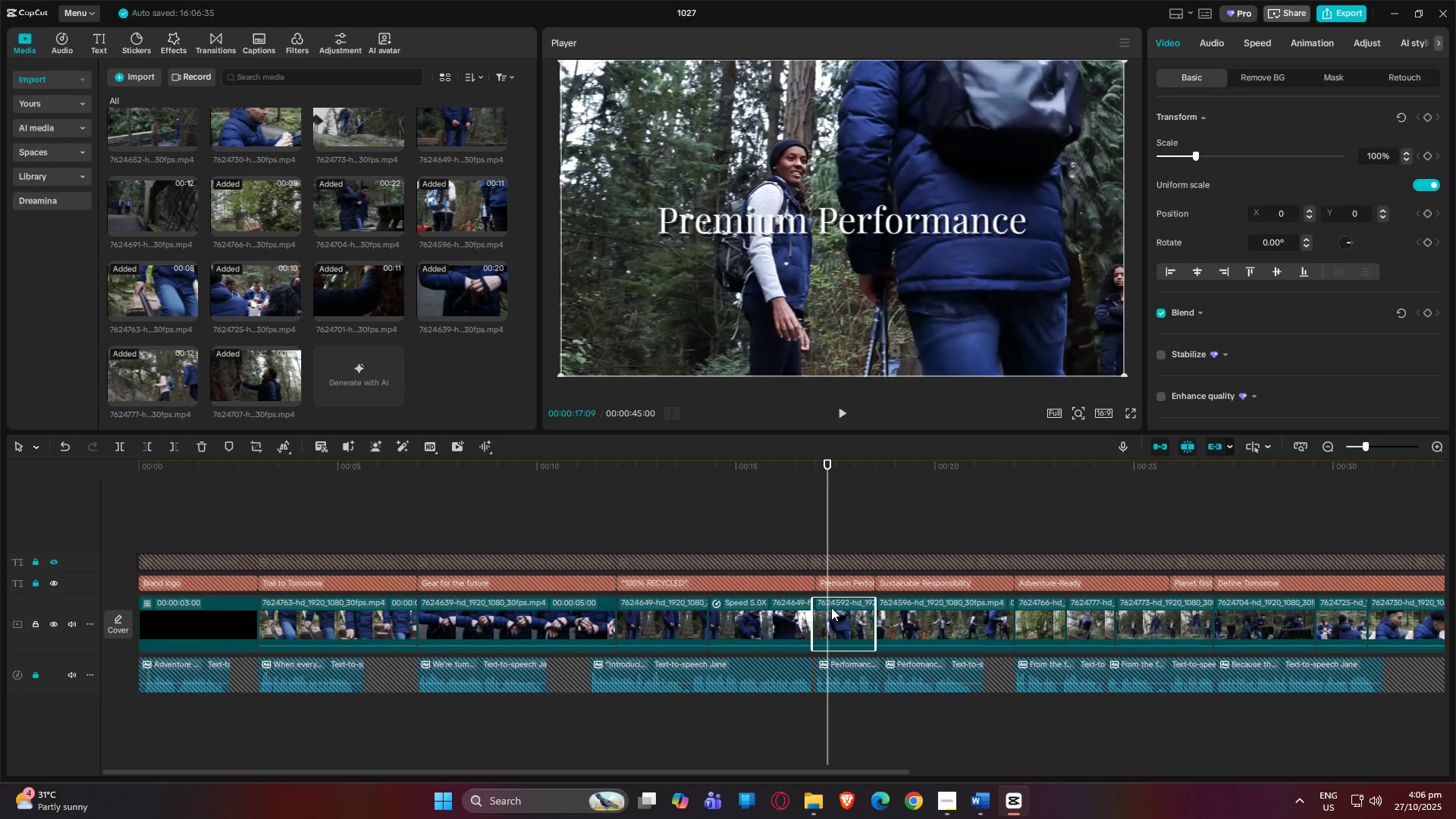 
wait(13.64)
 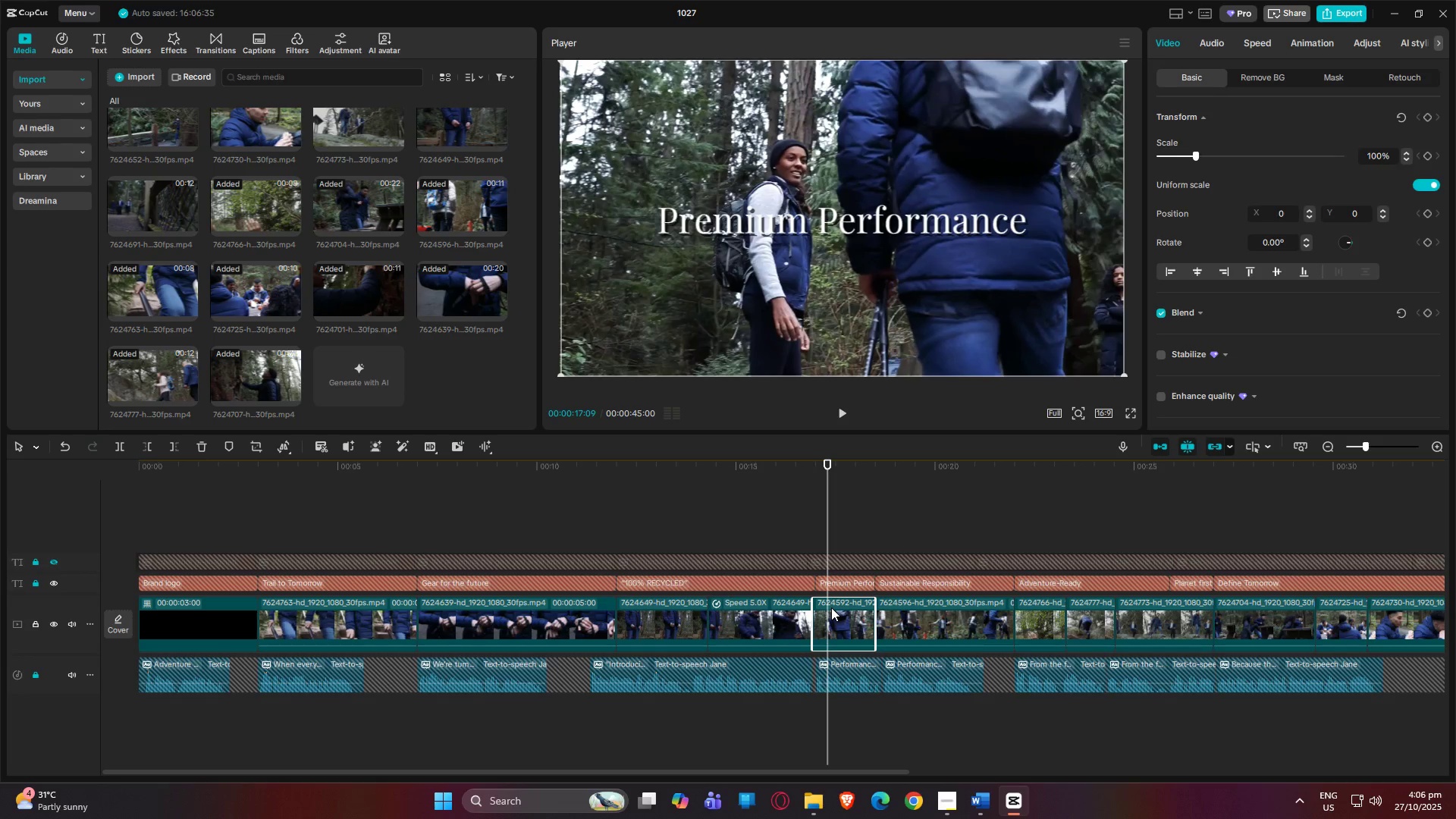 
left_click_drag(start_coordinate=[830, 463], to_coordinate=[770, 539])
 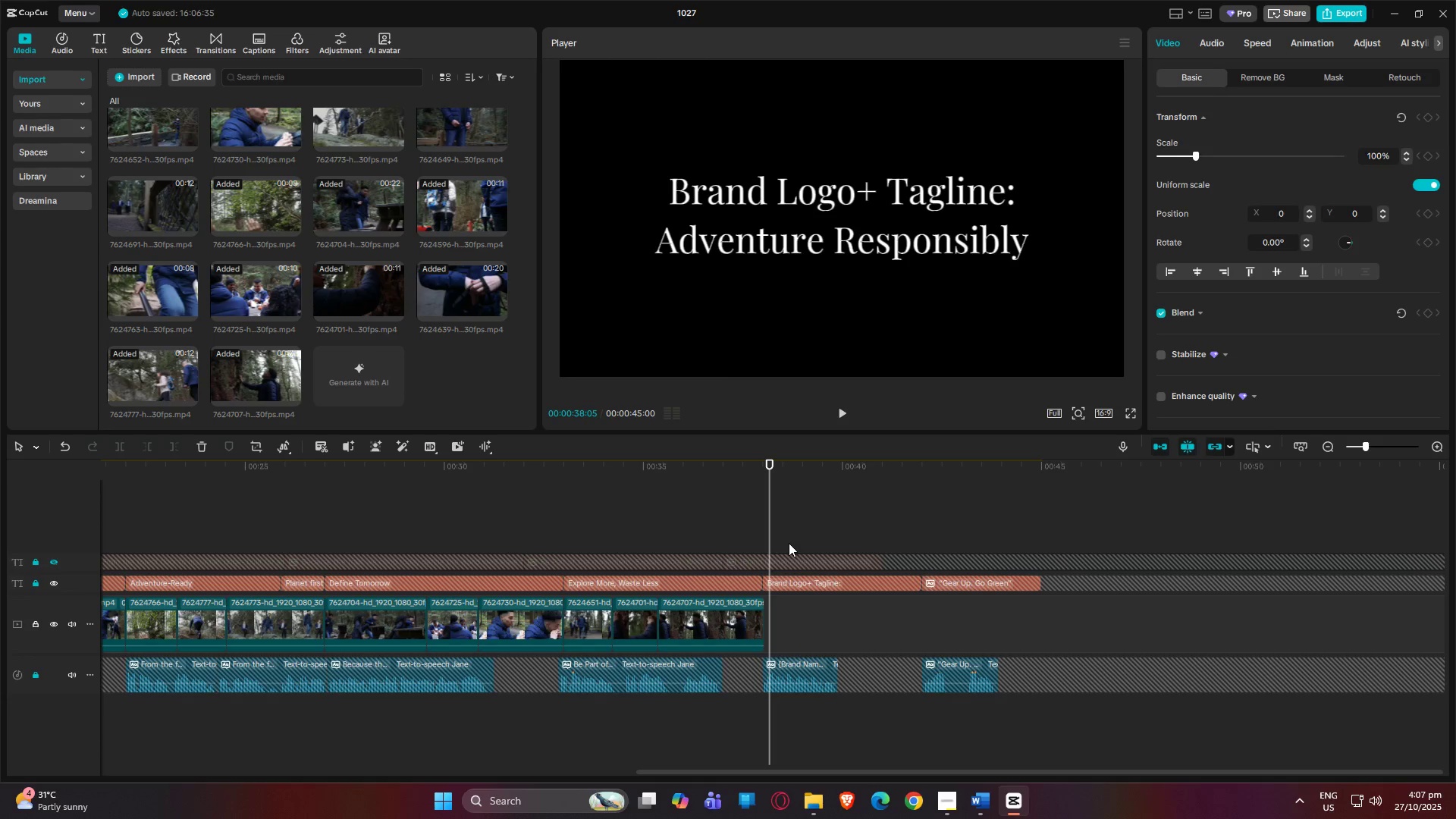 
wait(13.95)
 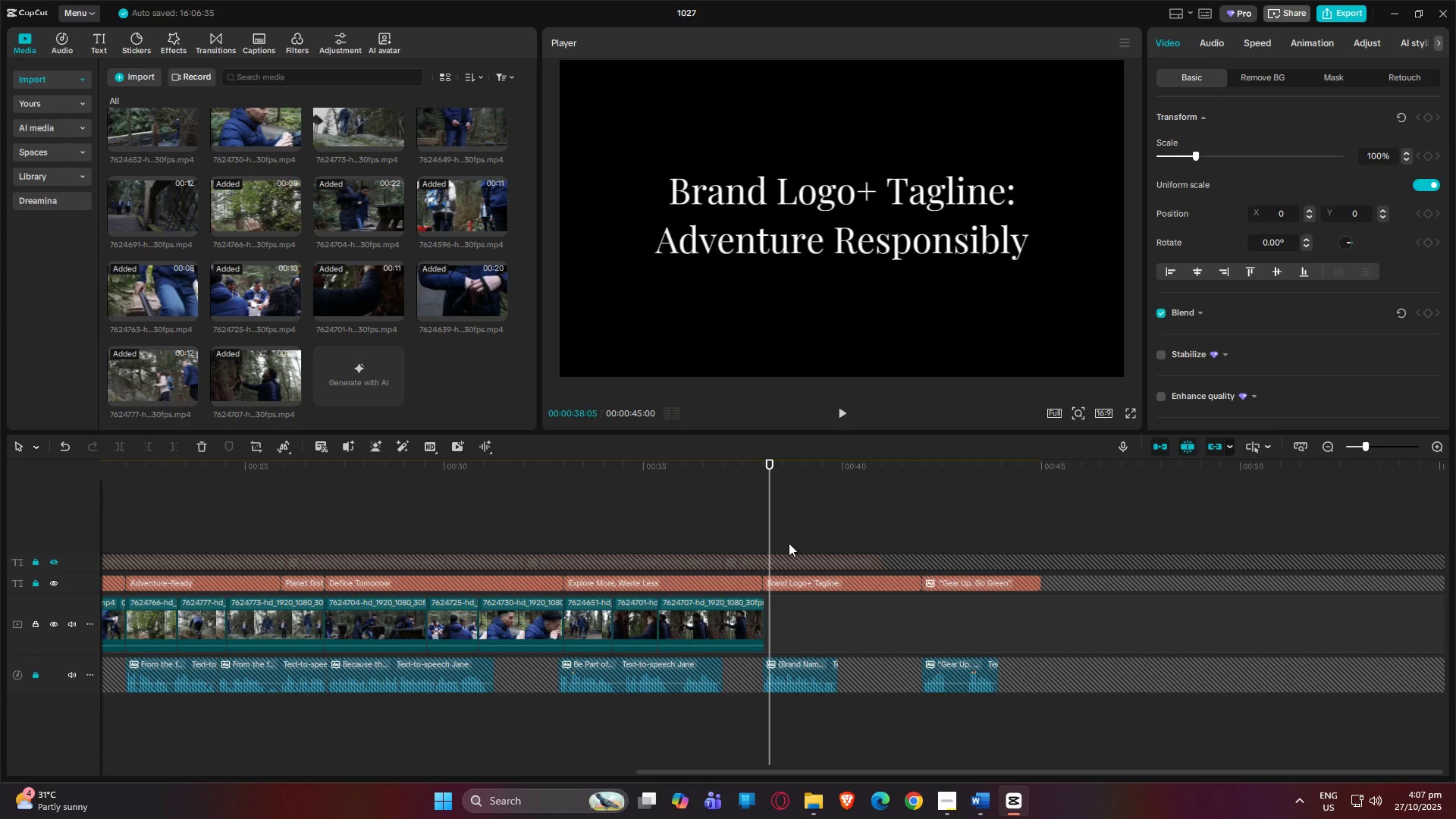 
left_click_drag(start_coordinate=[768, 461], to_coordinate=[0, 570])
 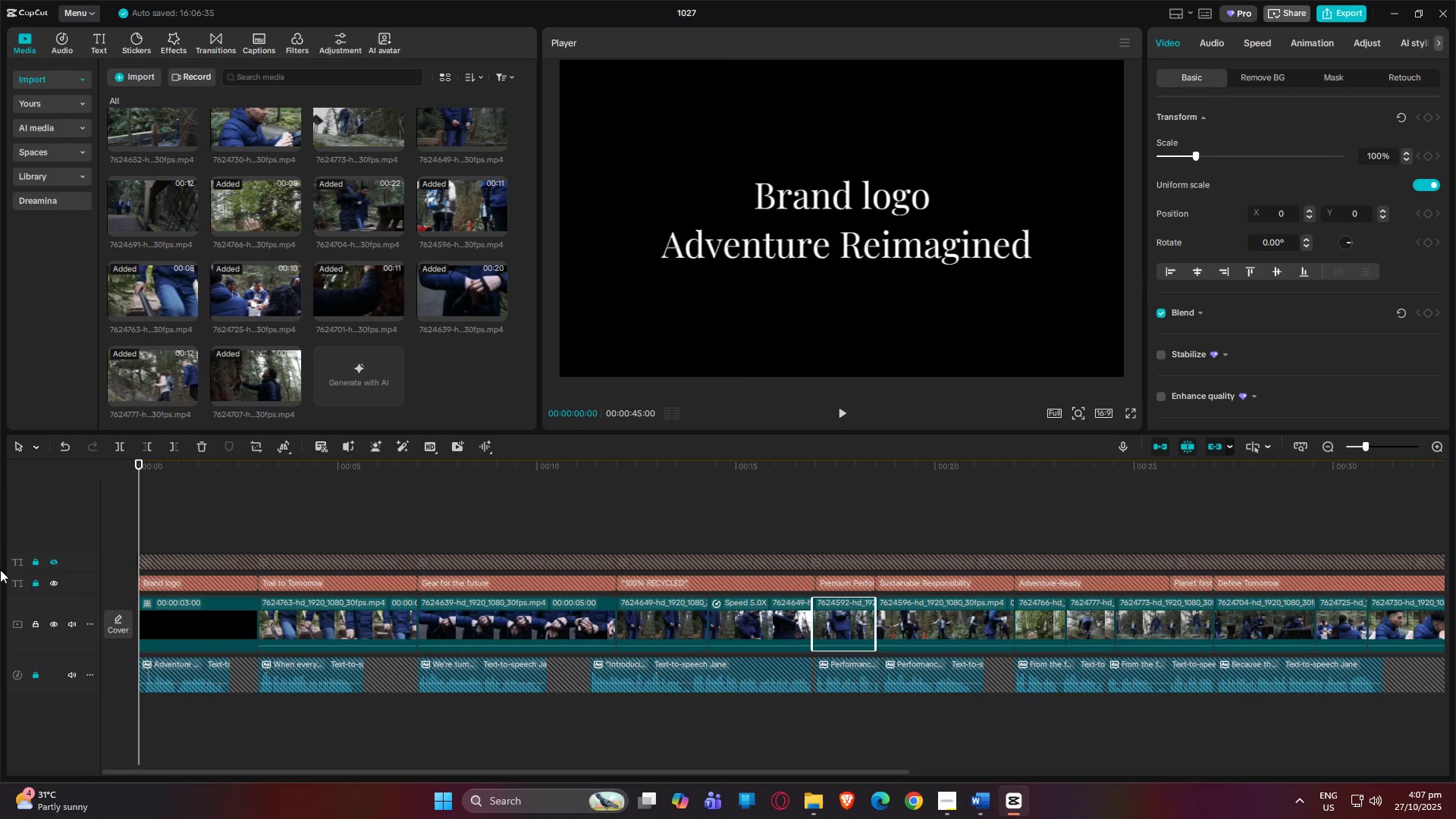 
key(Space)
 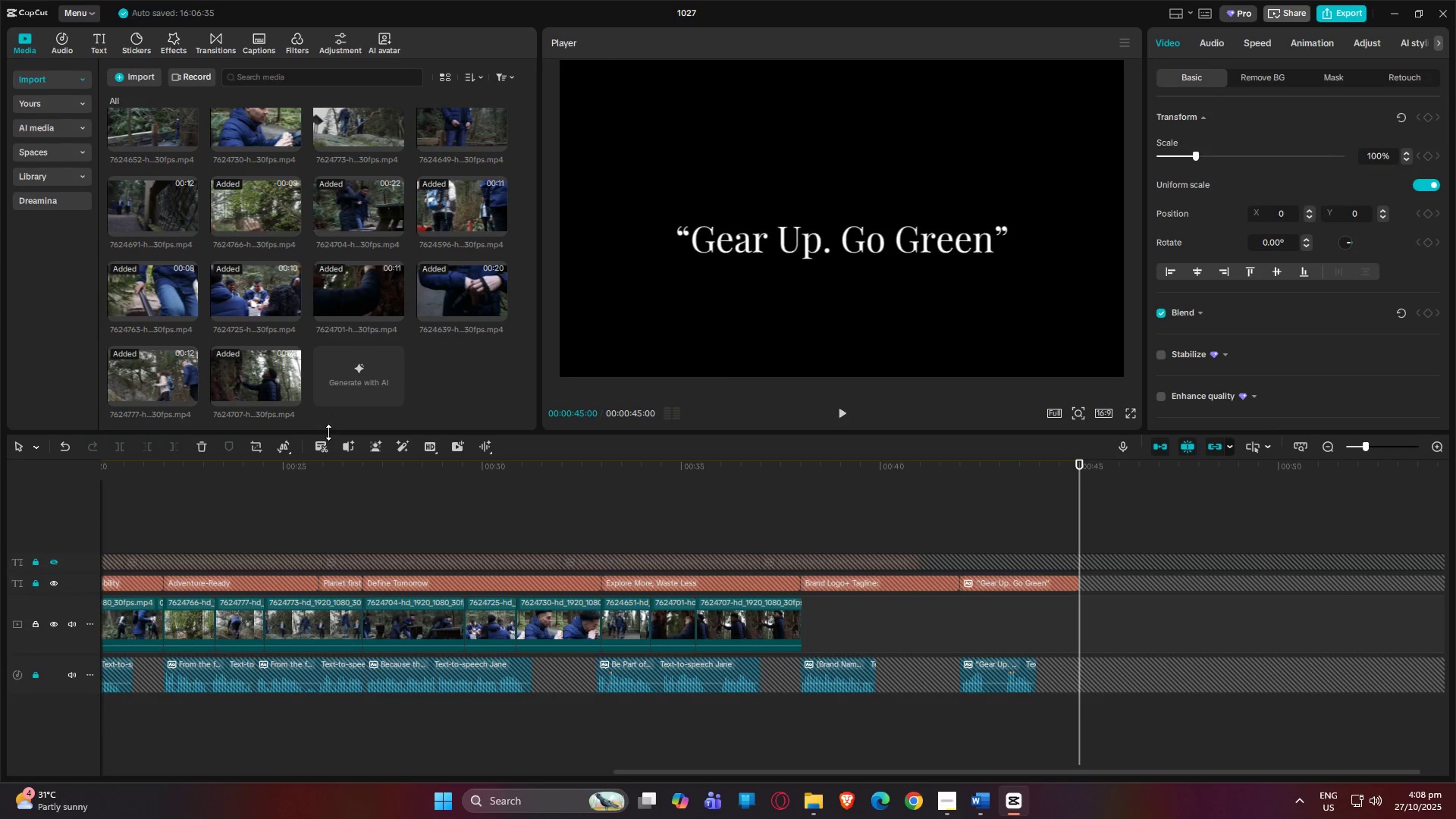 
wait(81.63)
 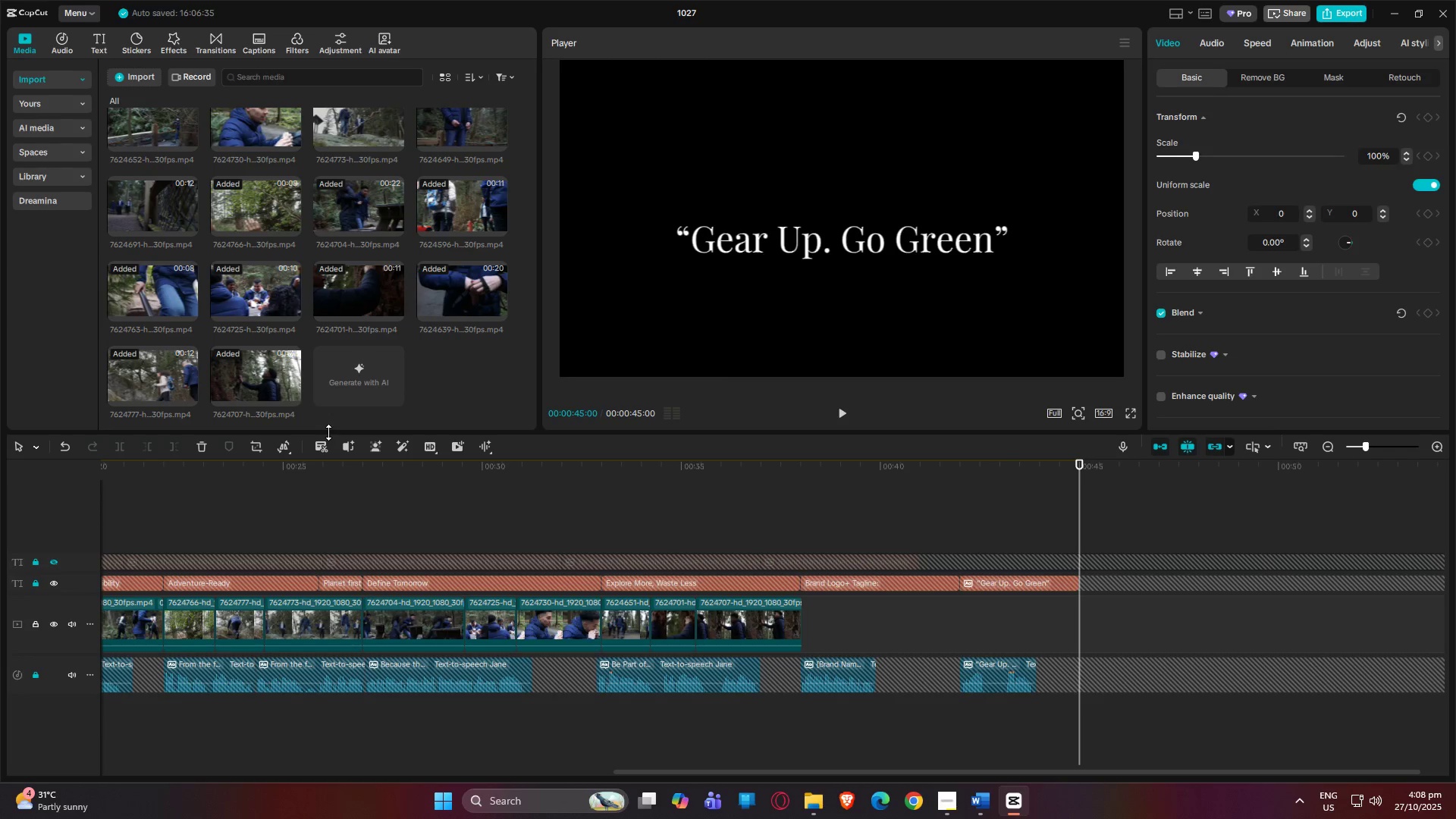 
left_click_drag(start_coordinate=[1075, 461], to_coordinate=[0, 518])
 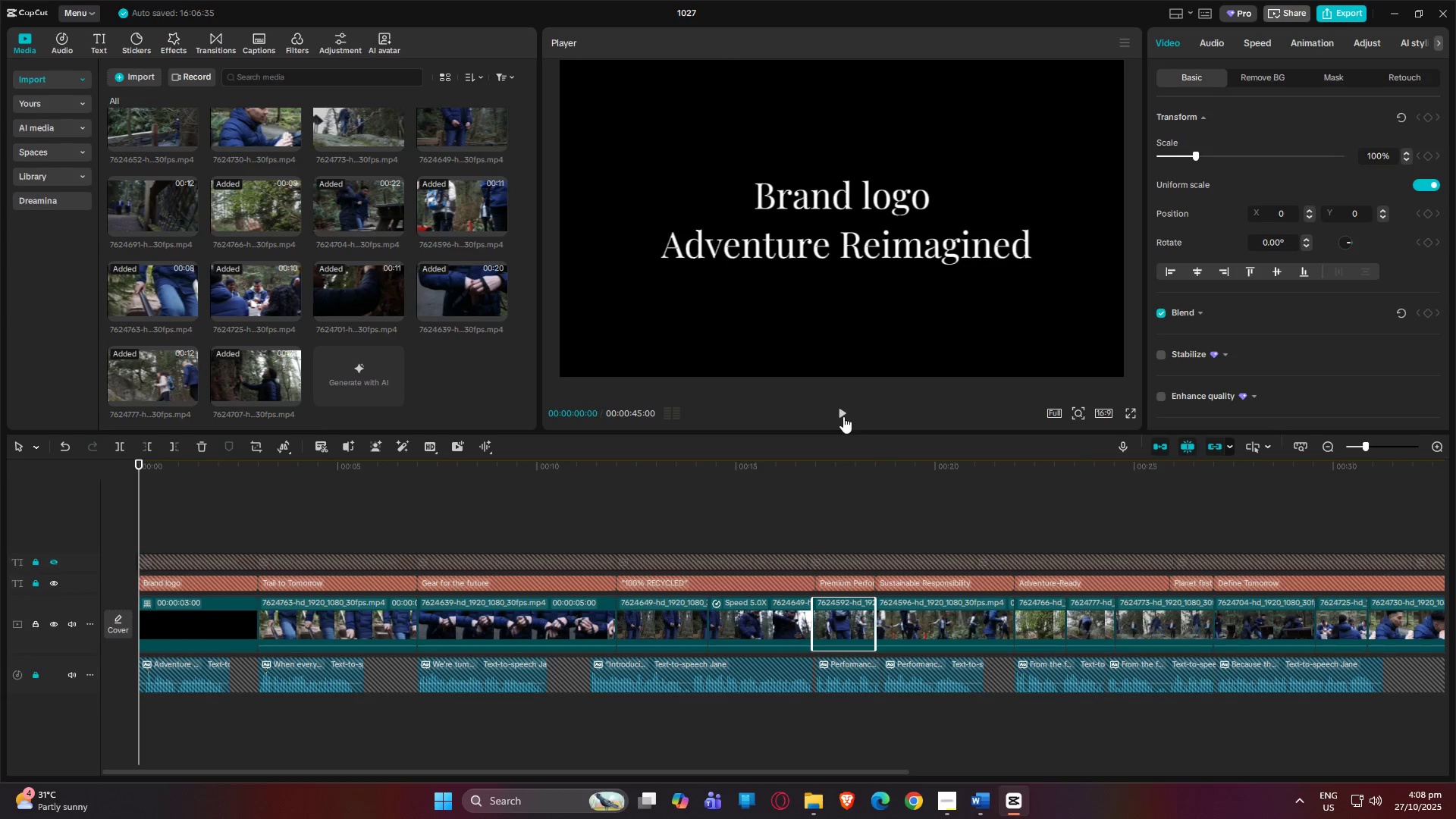 
left_click([843, 416])
 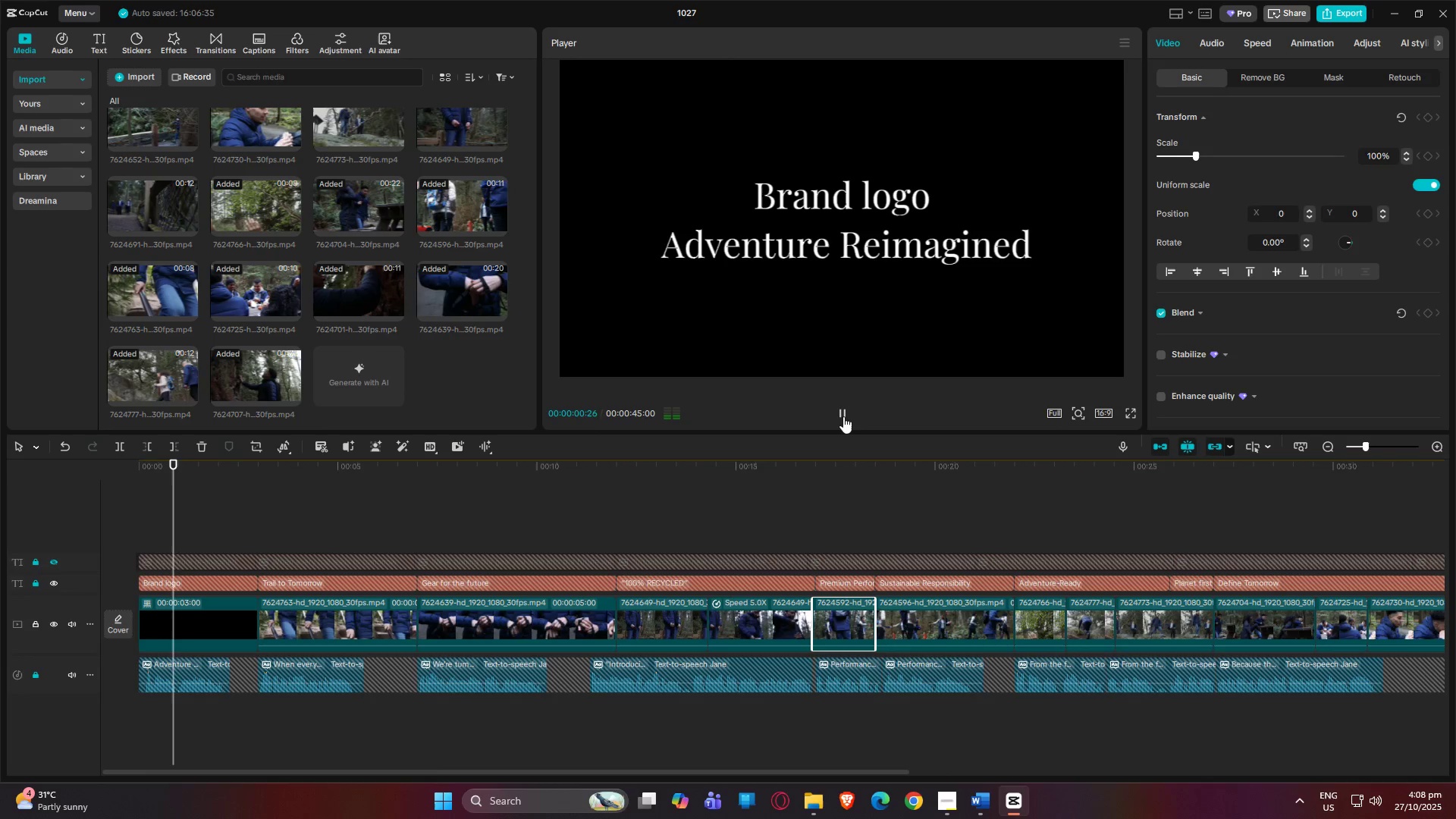 
left_click([843, 416])
 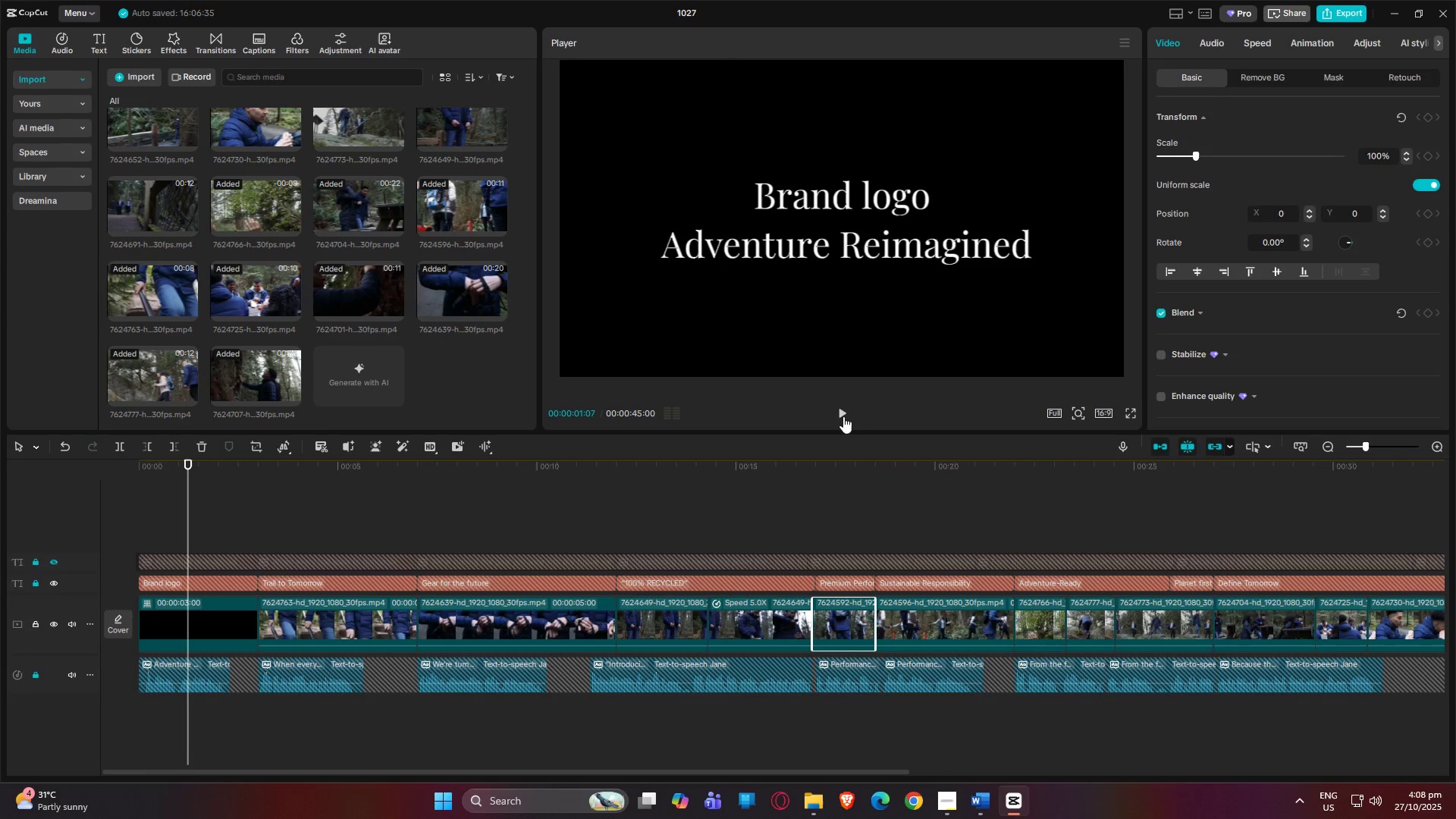 
left_click([843, 416])
 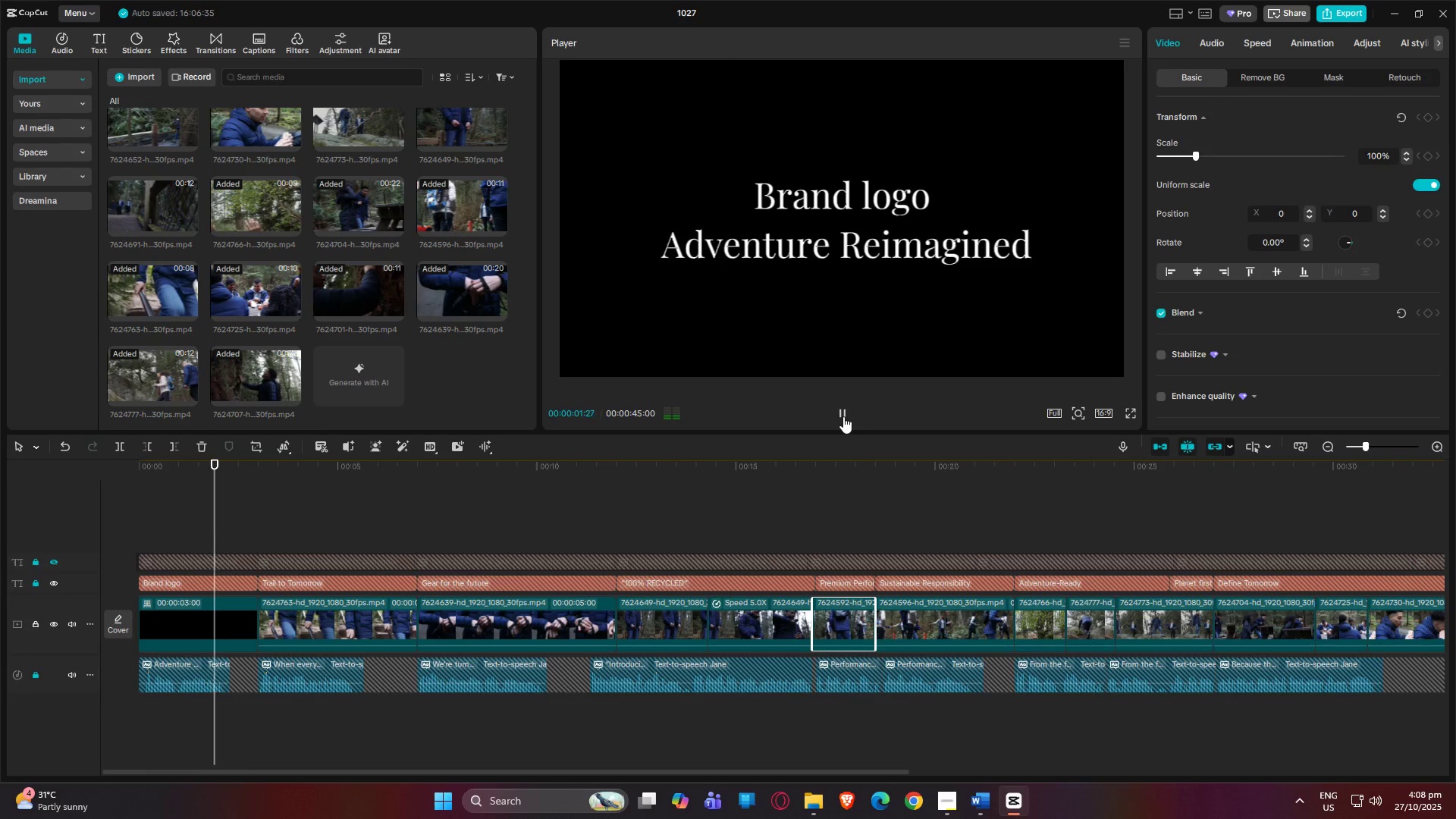 
left_click([843, 416])
 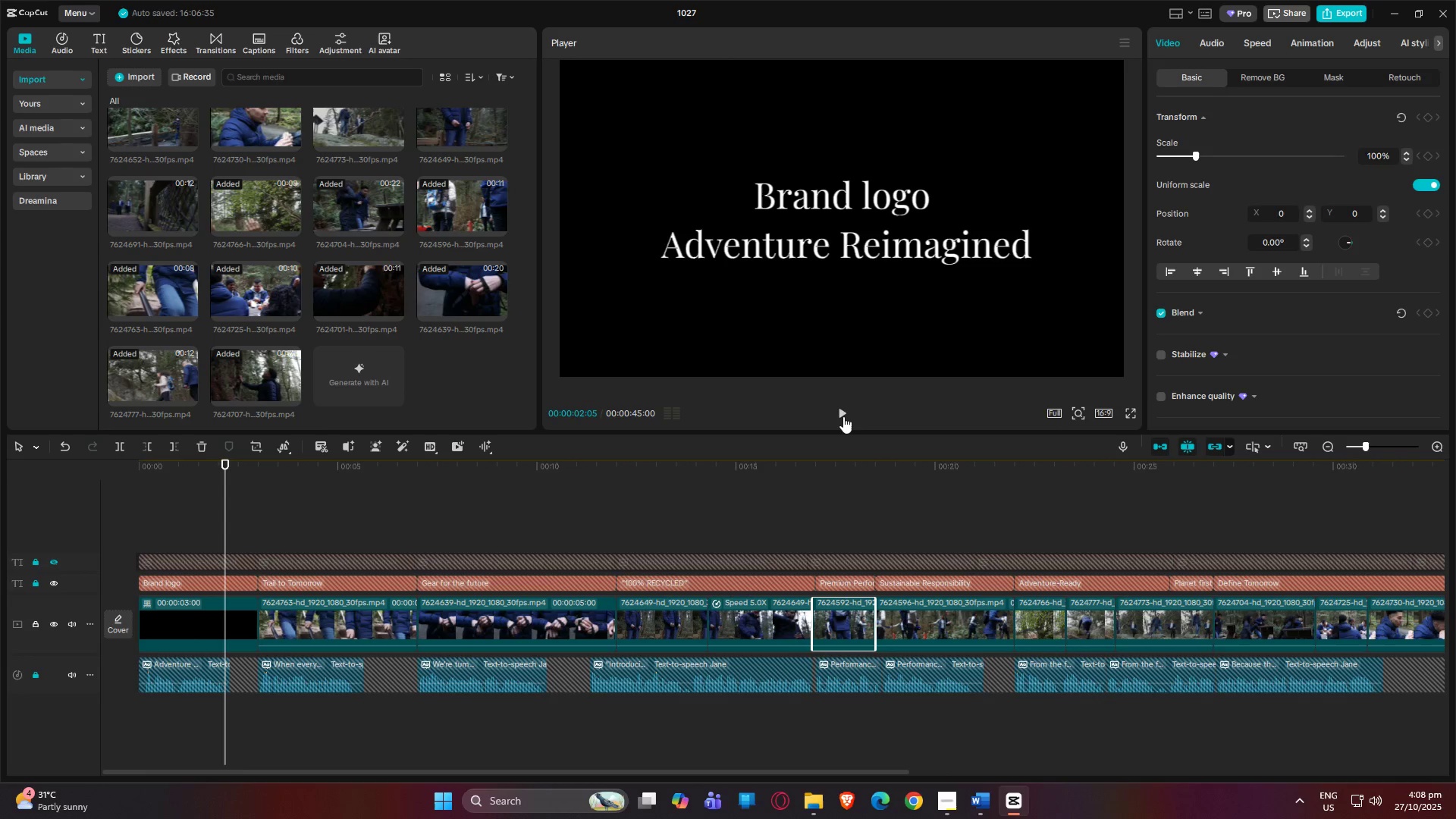 
left_click([843, 416])
 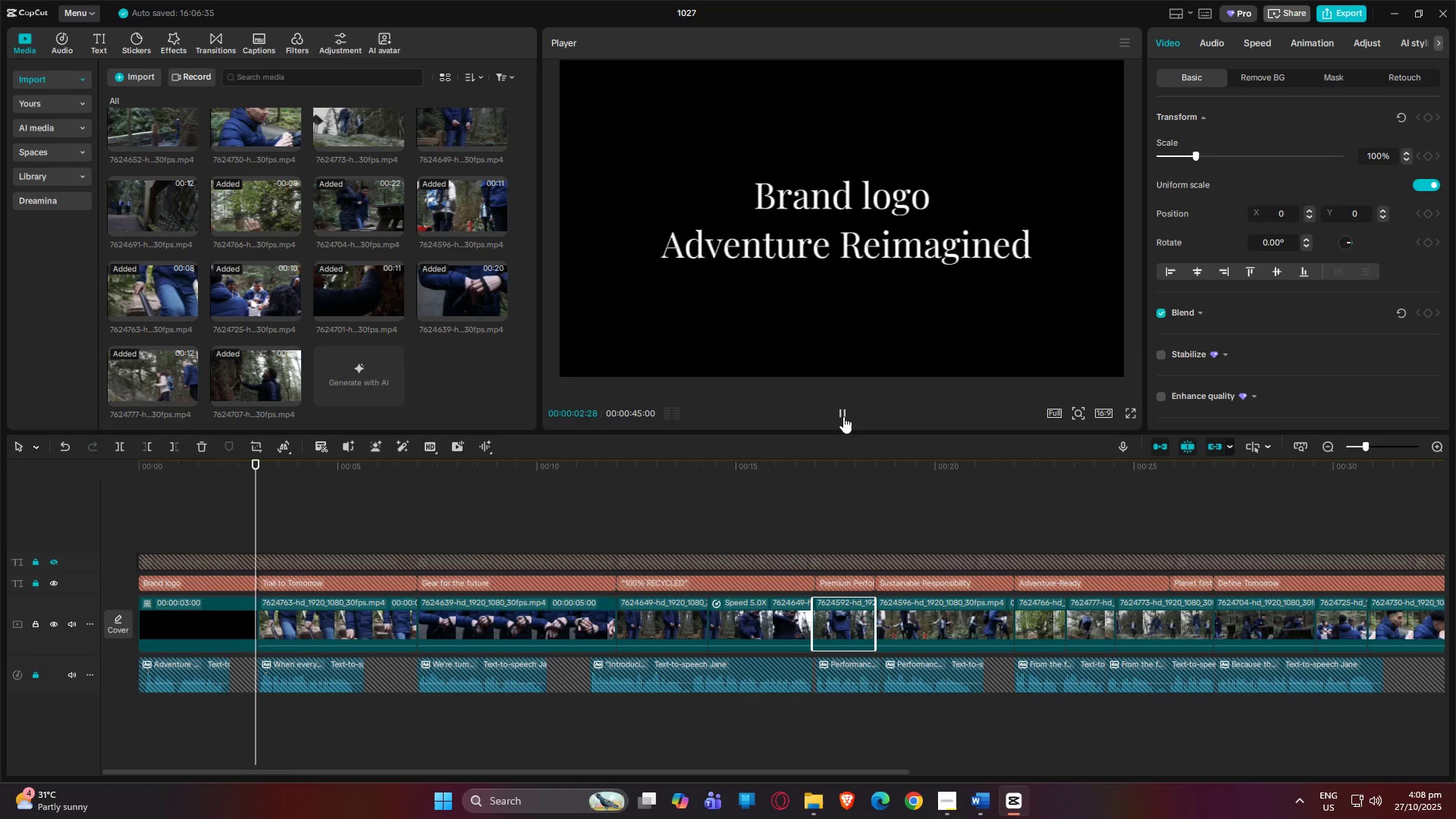 
left_click([843, 416])
 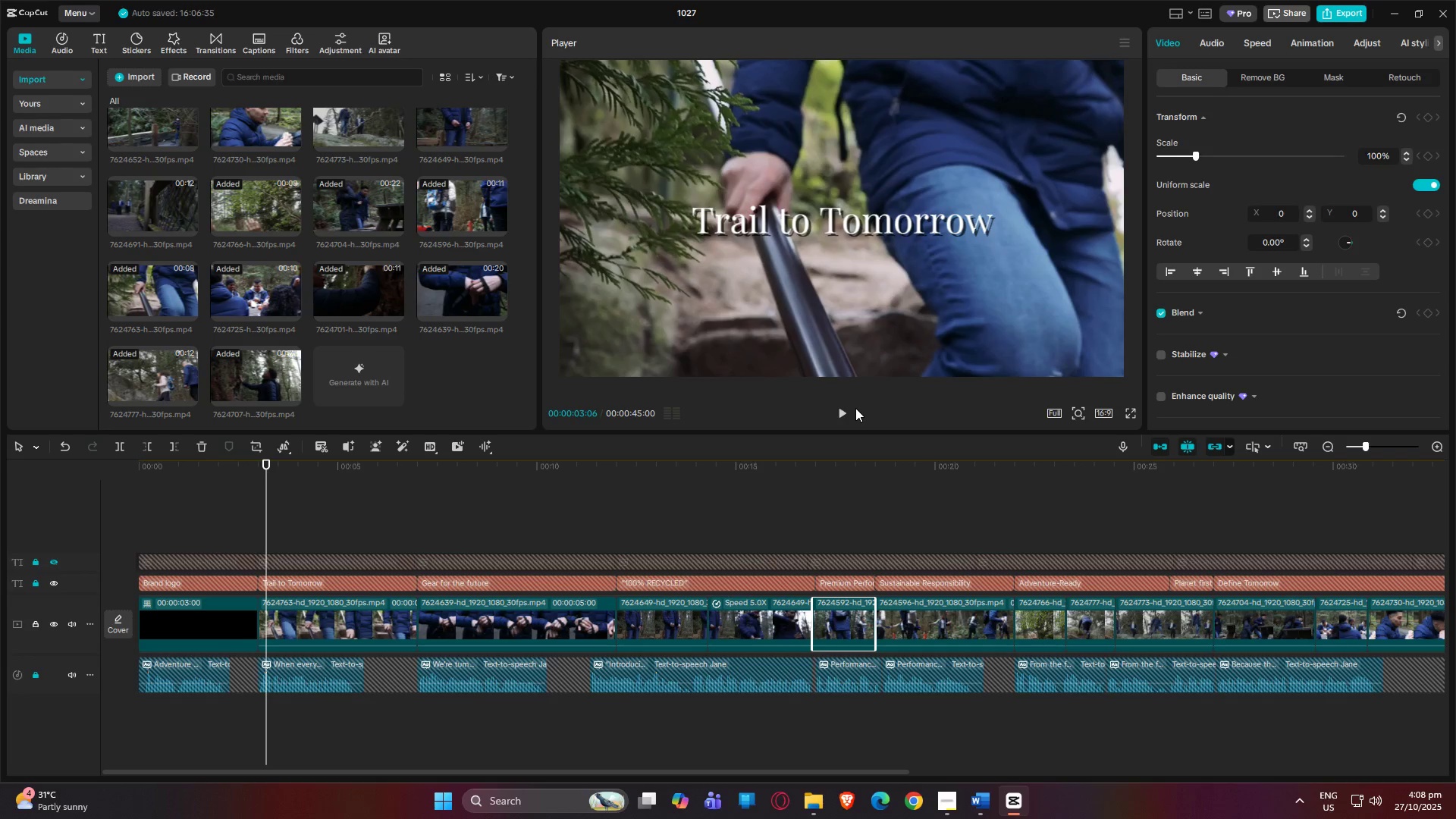 
key(Space)
 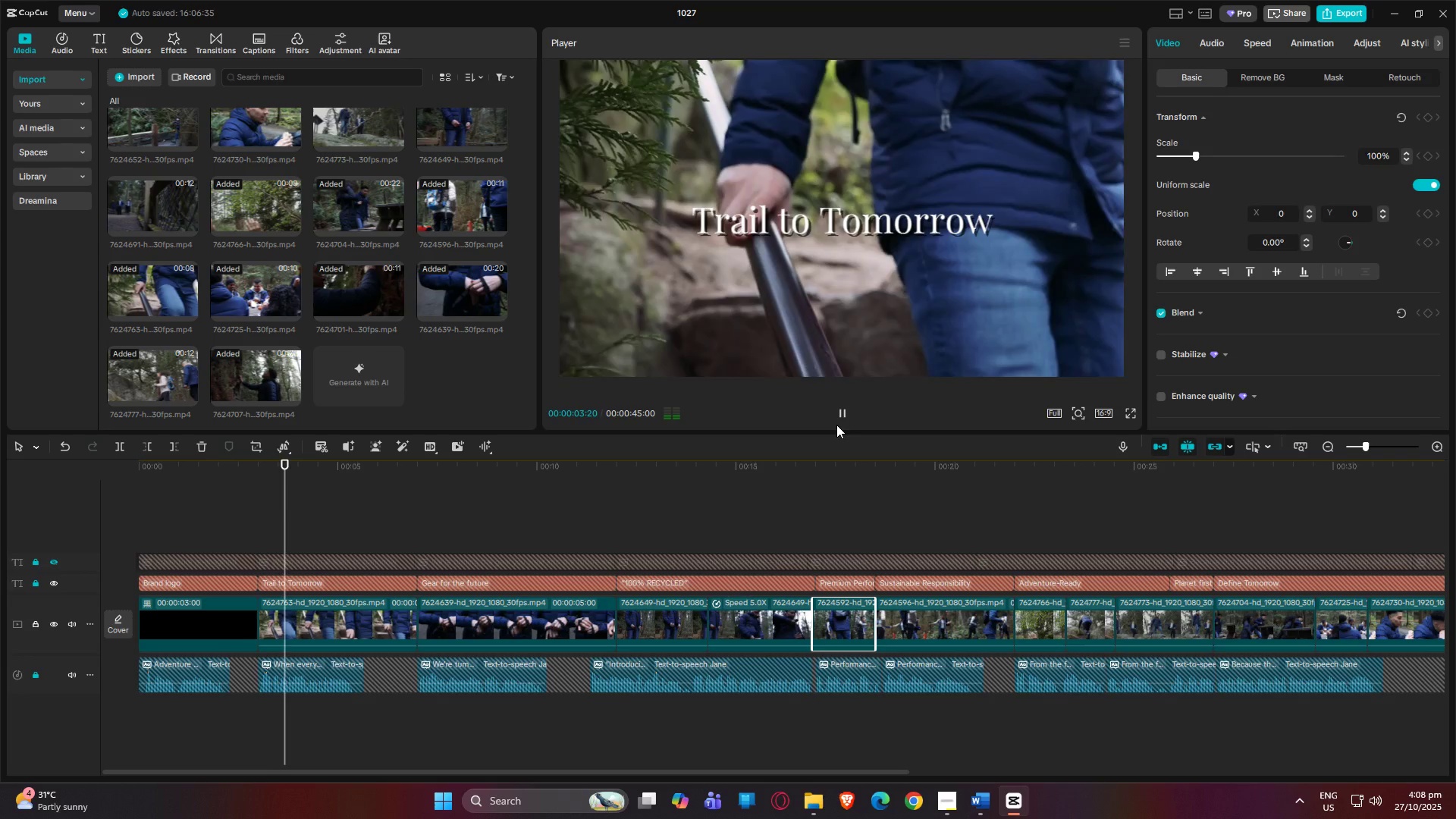 
key(Space)
 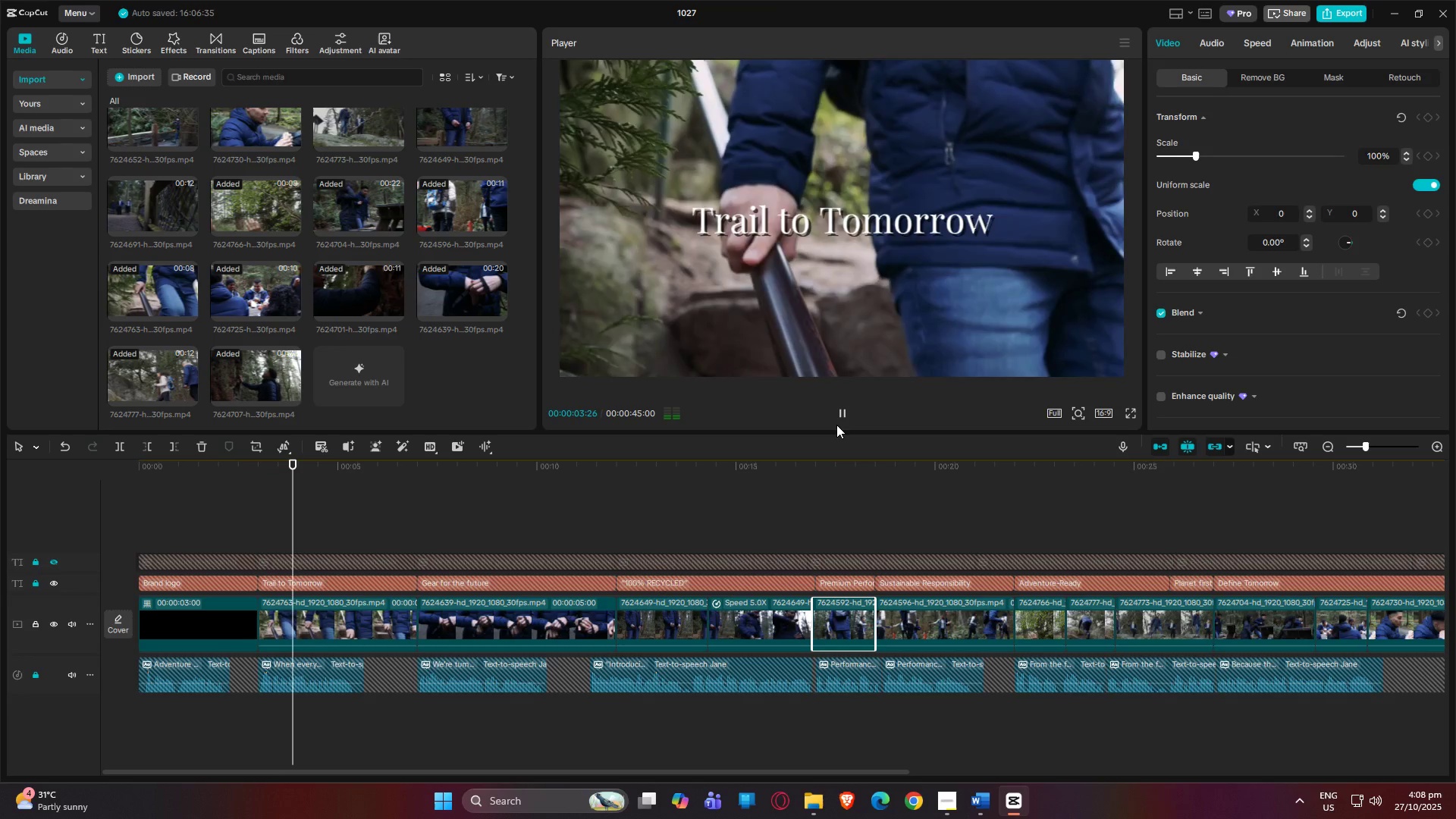 
key(Space)
 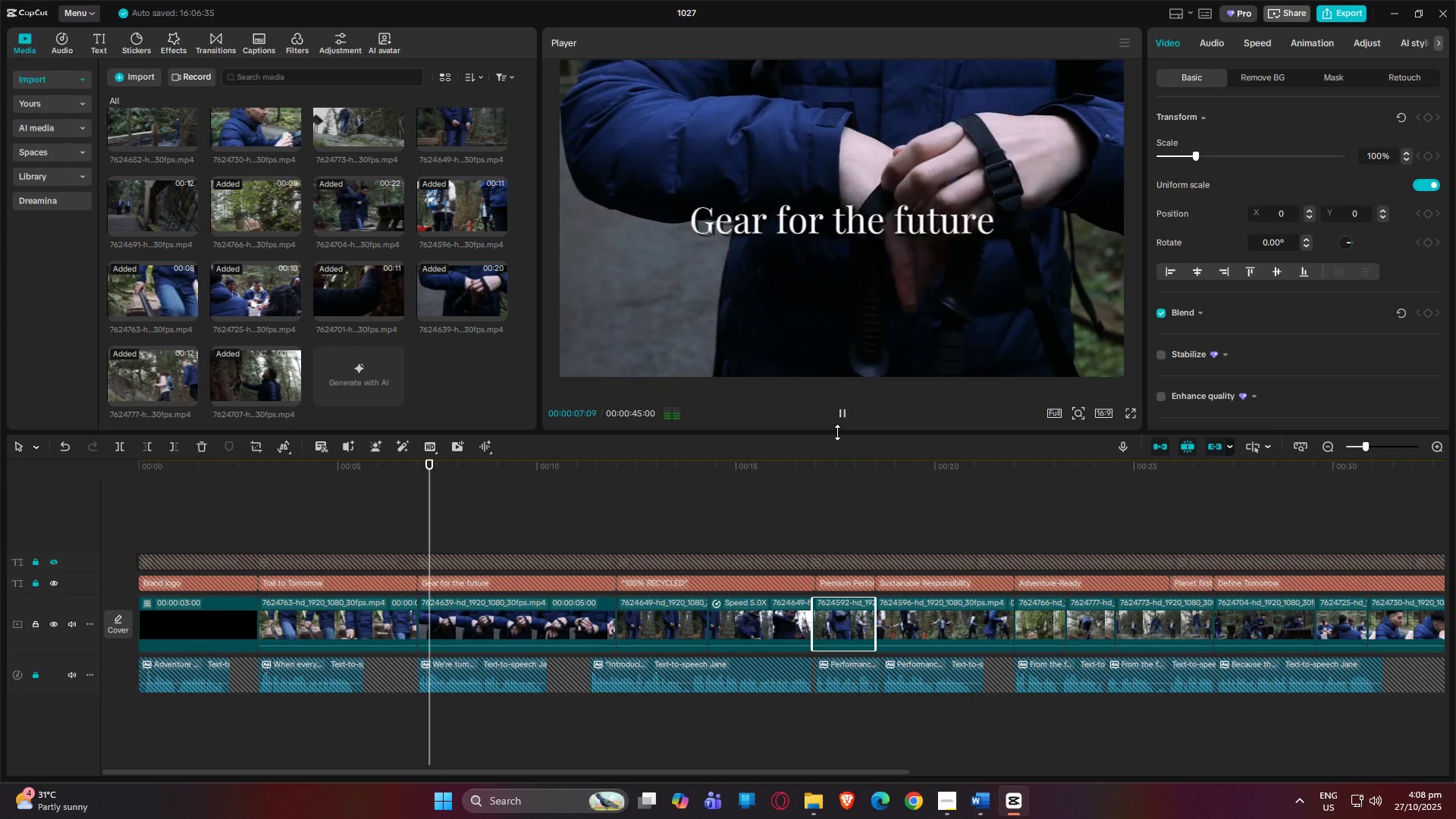 
wait(8.48)
 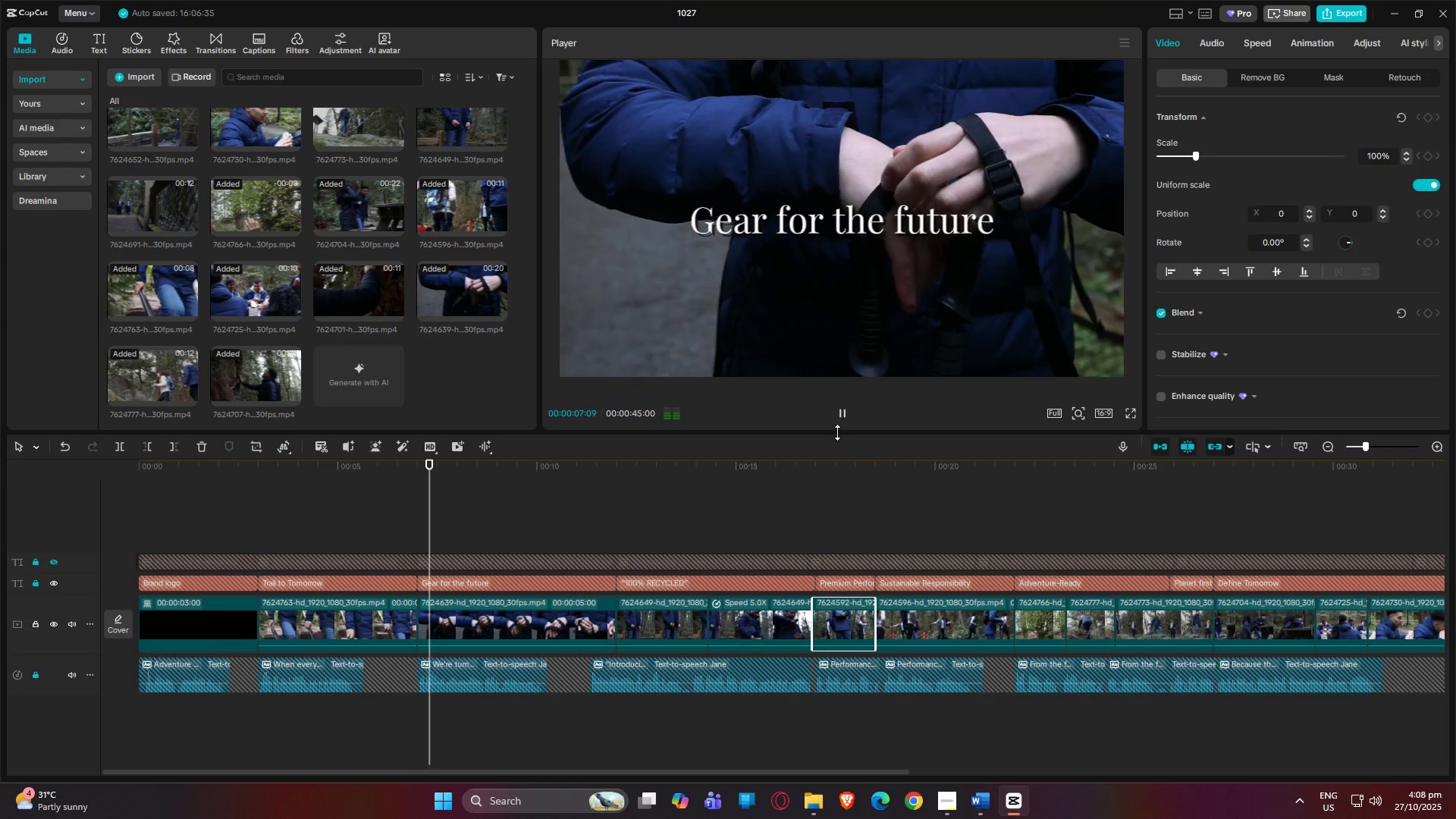 
left_click_drag(start_coordinate=[631, 466], to_coordinate=[0, 472])
 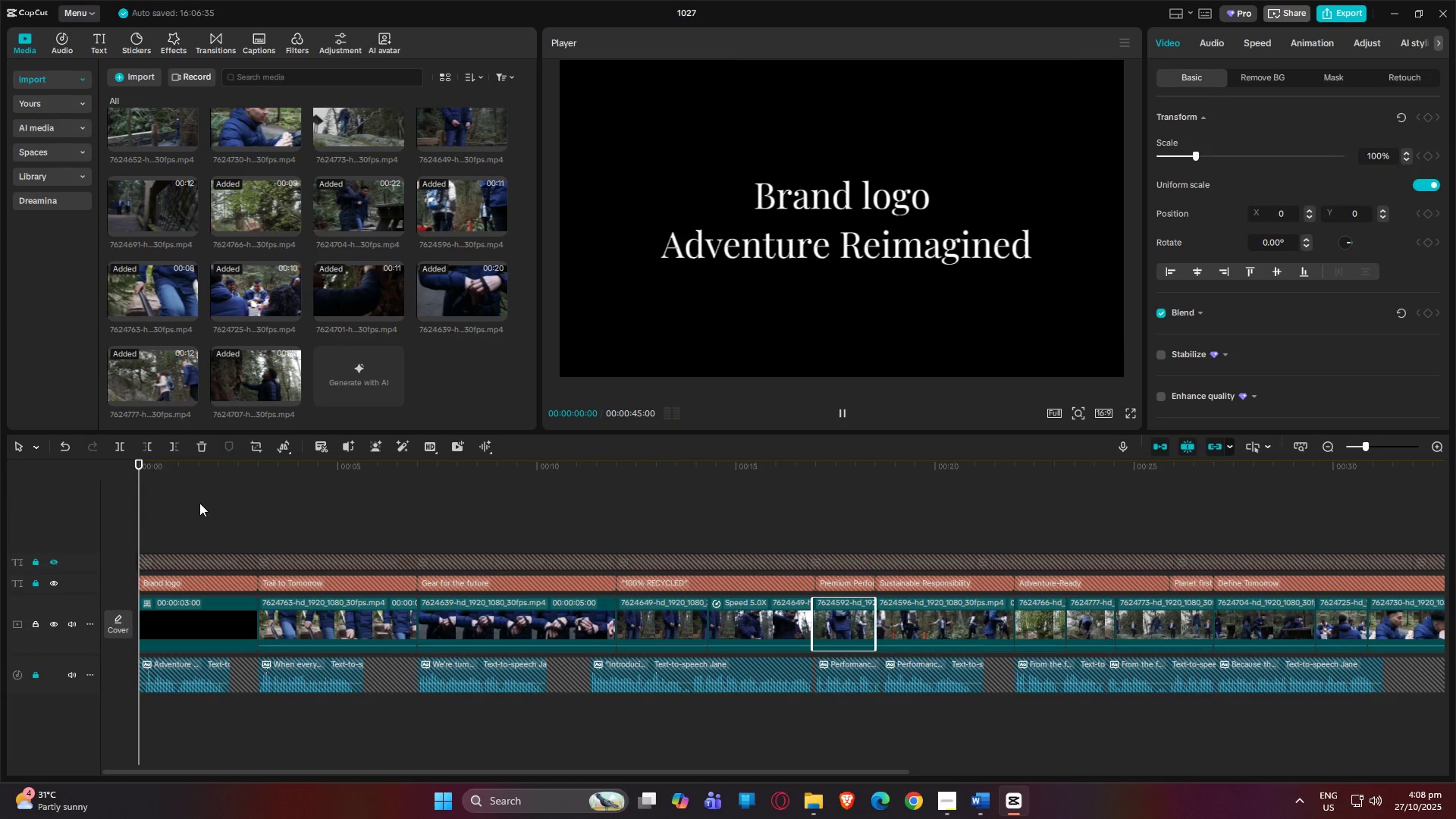 
key(Space)
 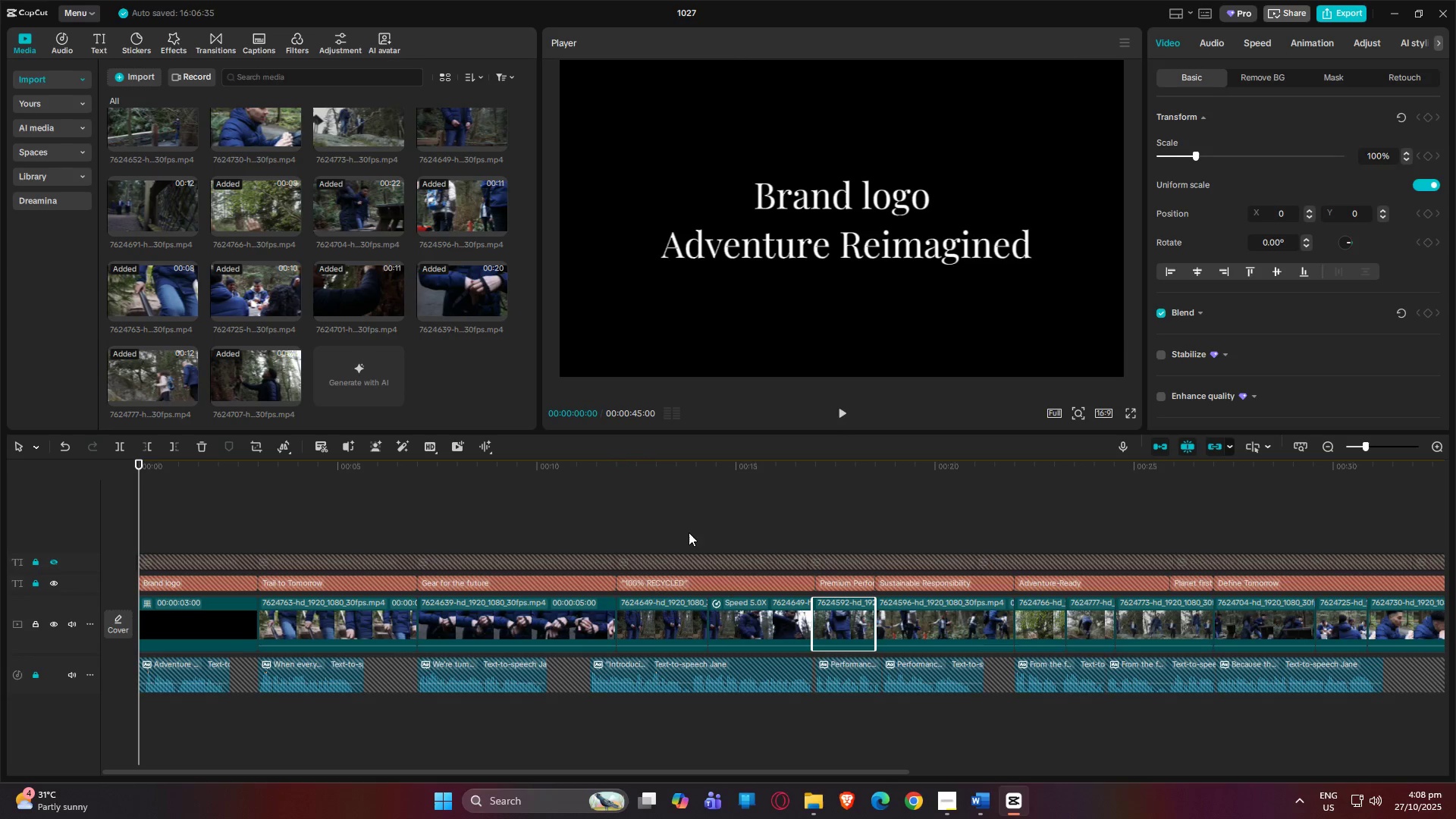 
key(Space)
 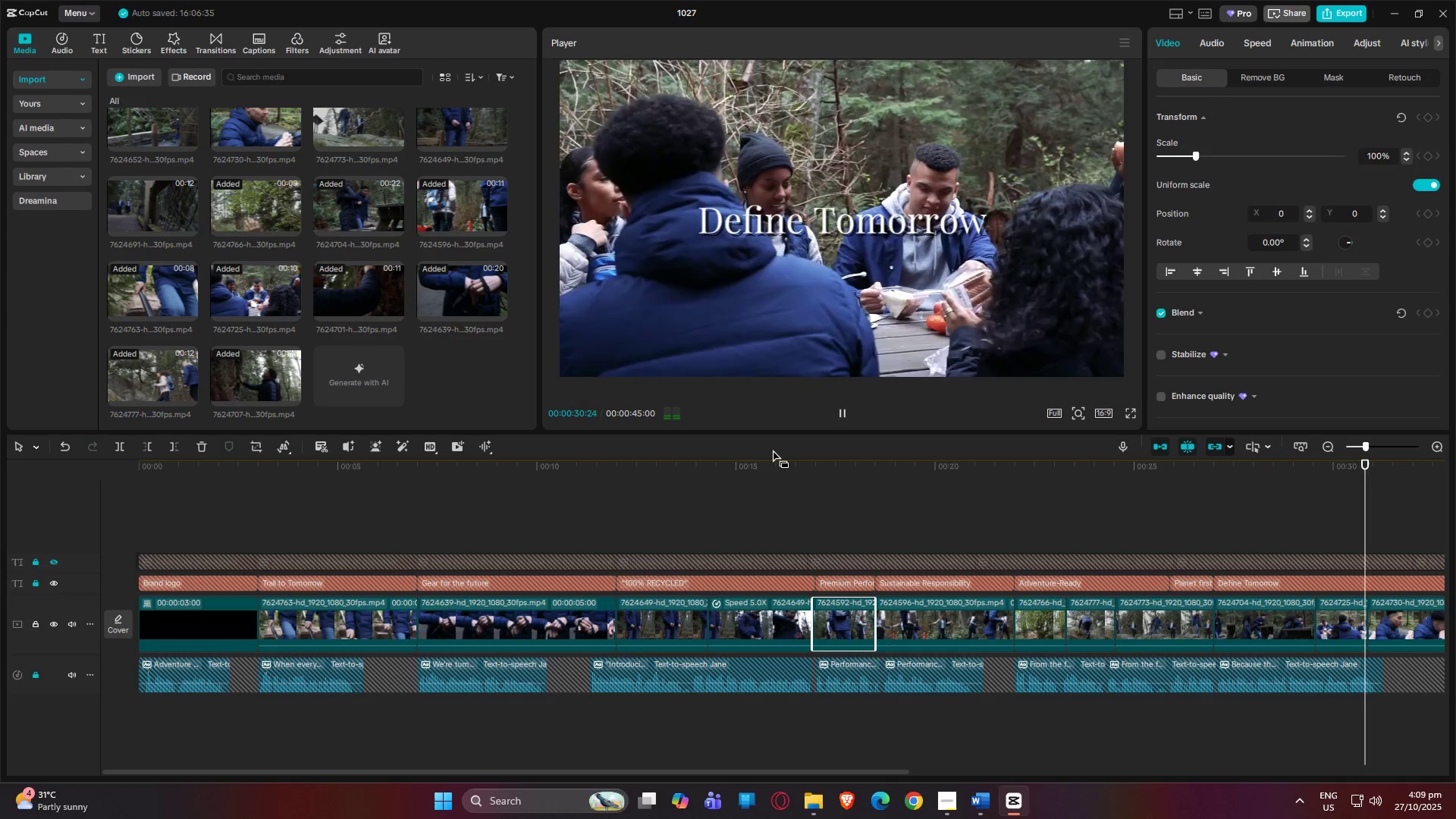 
wait(35.83)
 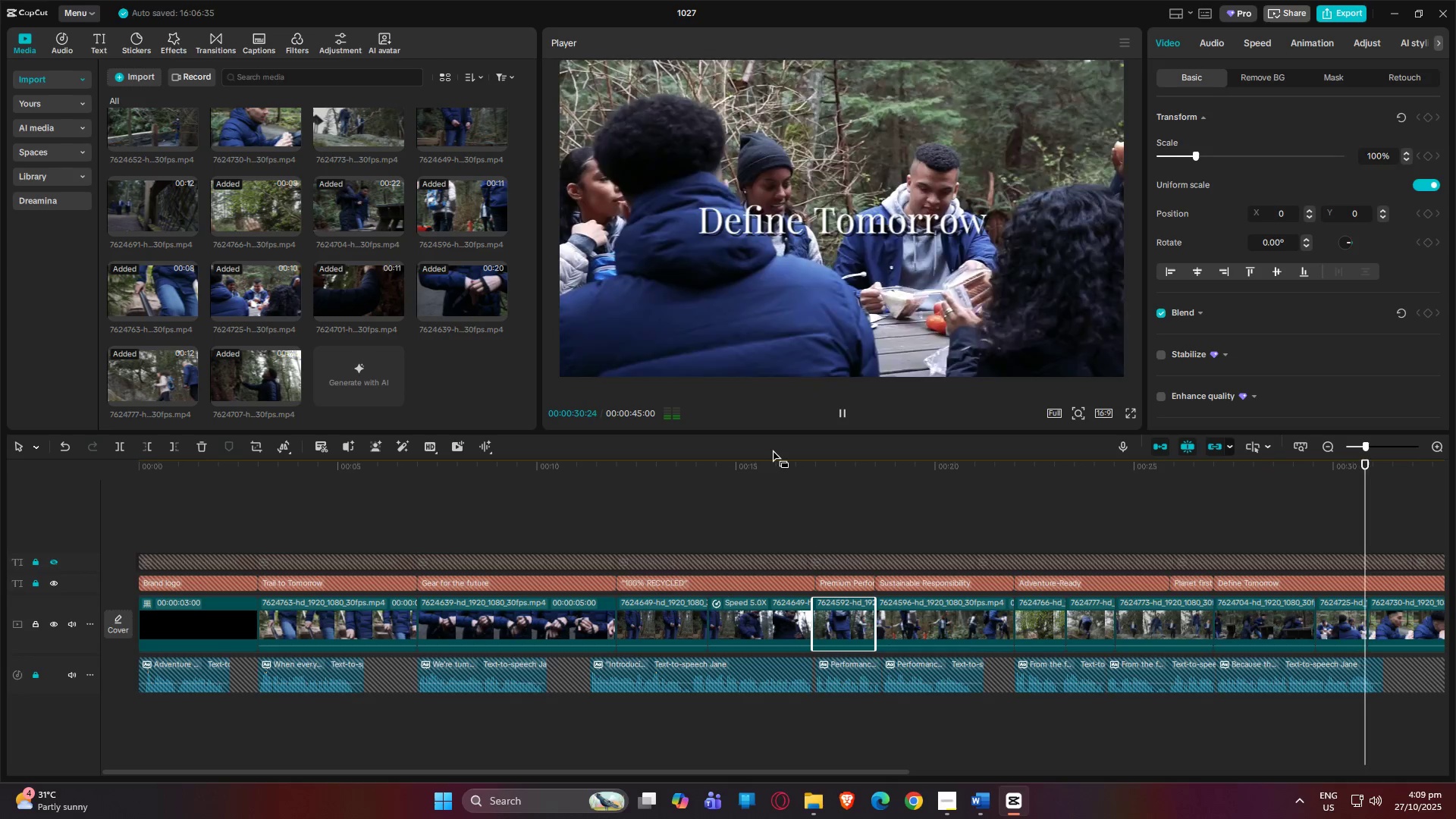 
left_click_drag(start_coordinate=[629, 775], to_coordinate=[1160, 702])
 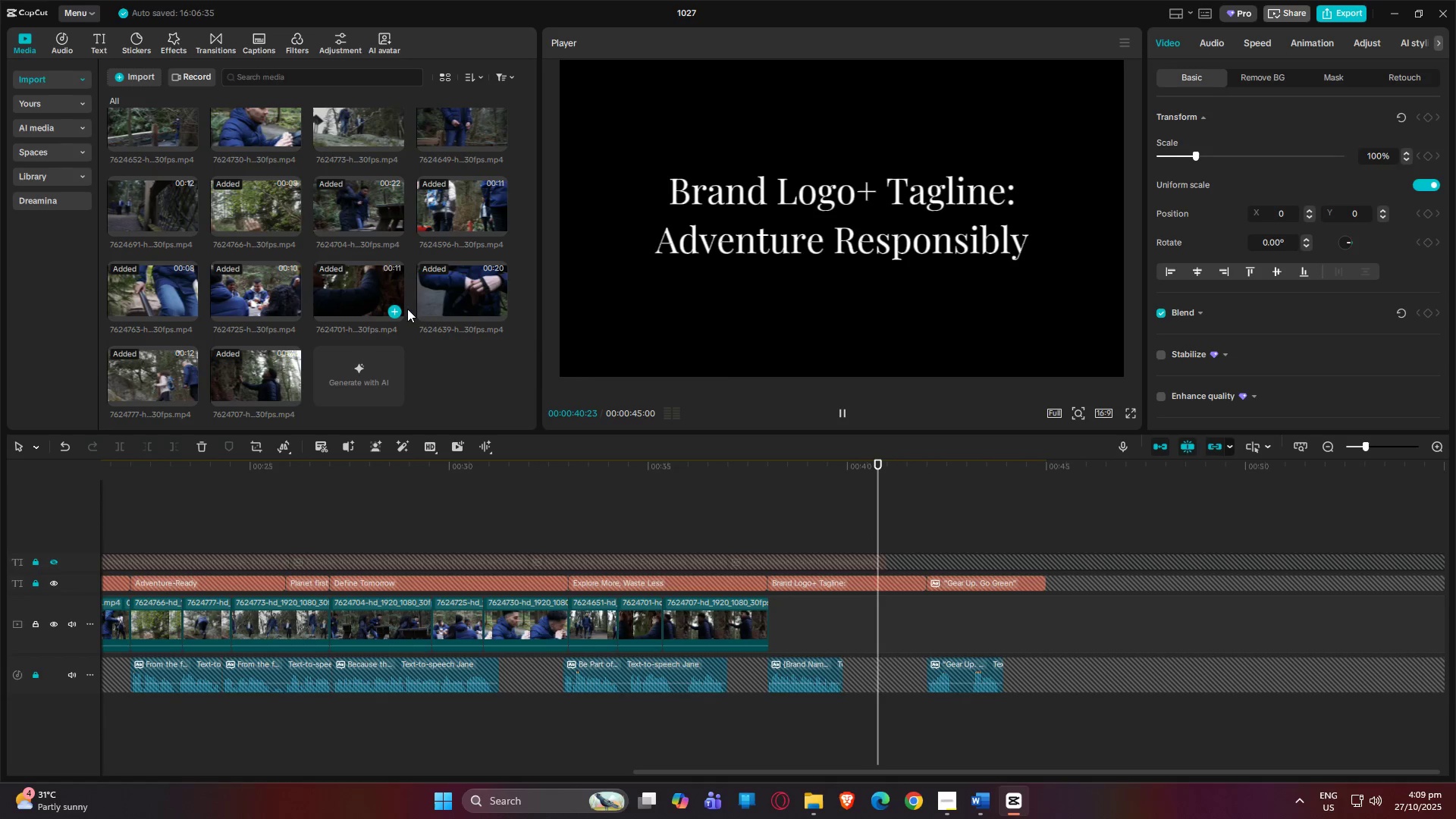 
scroll: coordinate [385, 309], scroll_direction: up, amount: 3.0
 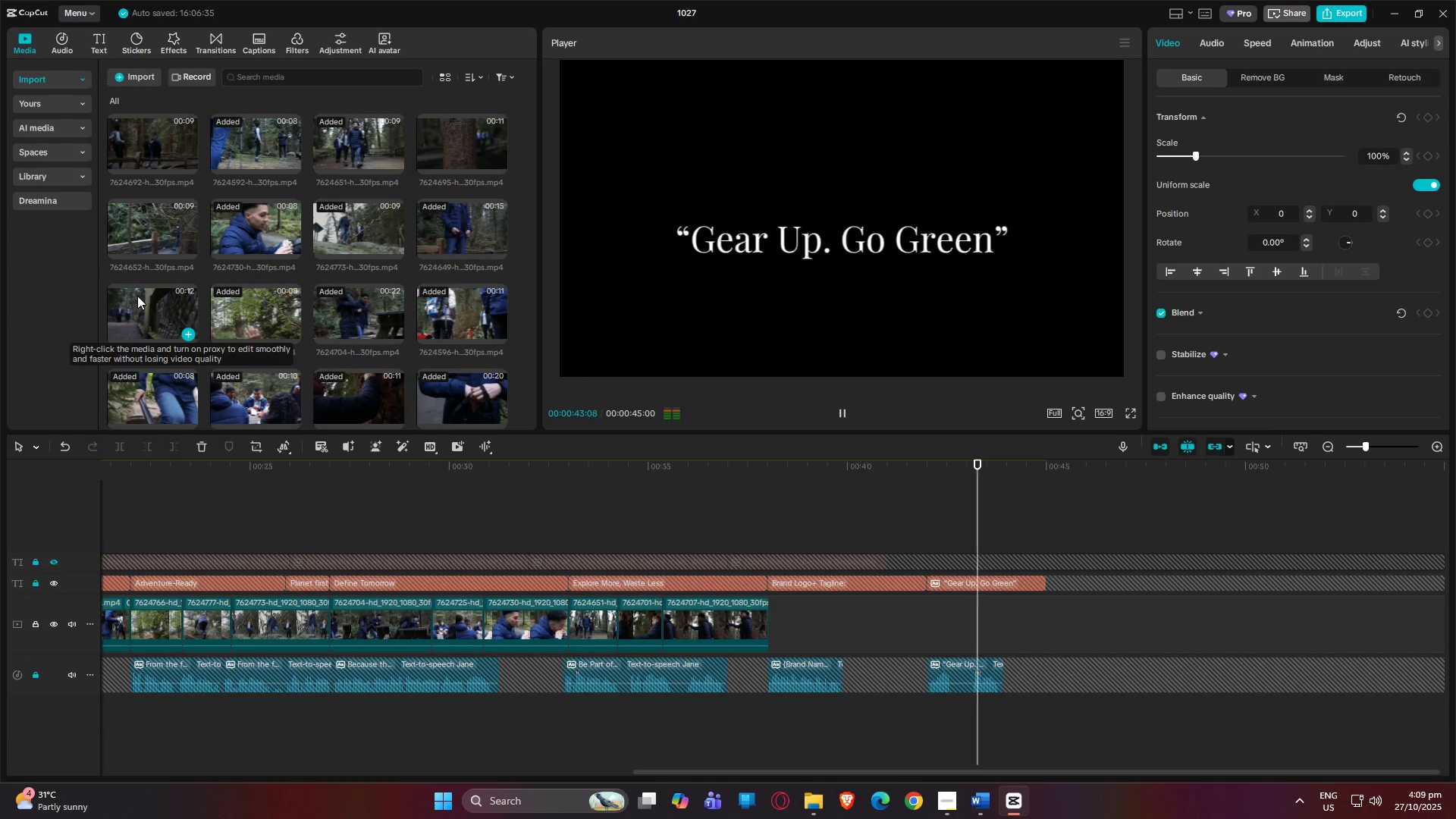 
left_click_drag(start_coordinate=[124, 299], to_coordinate=[764, 616])
 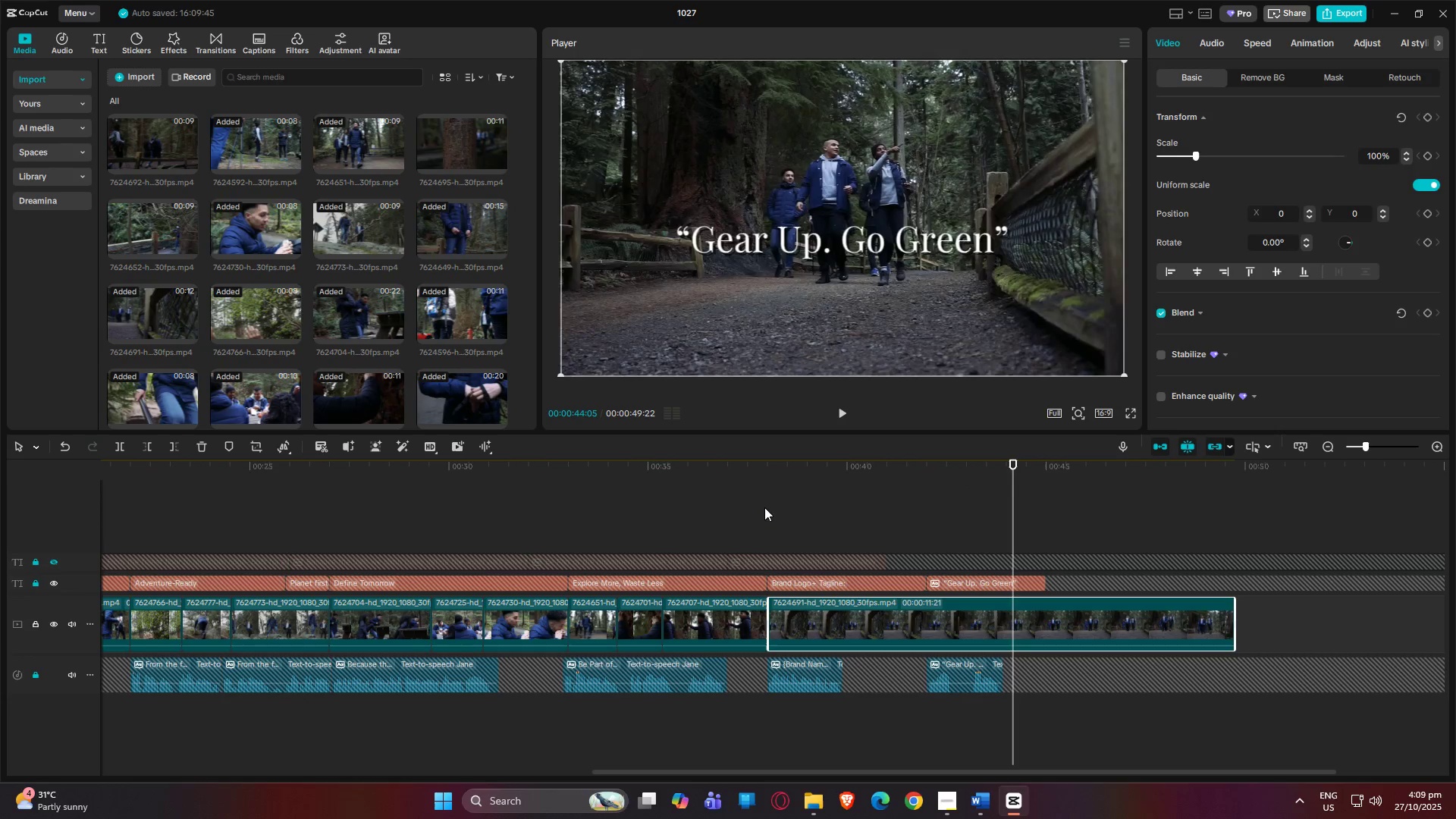 
left_click([767, 475])
 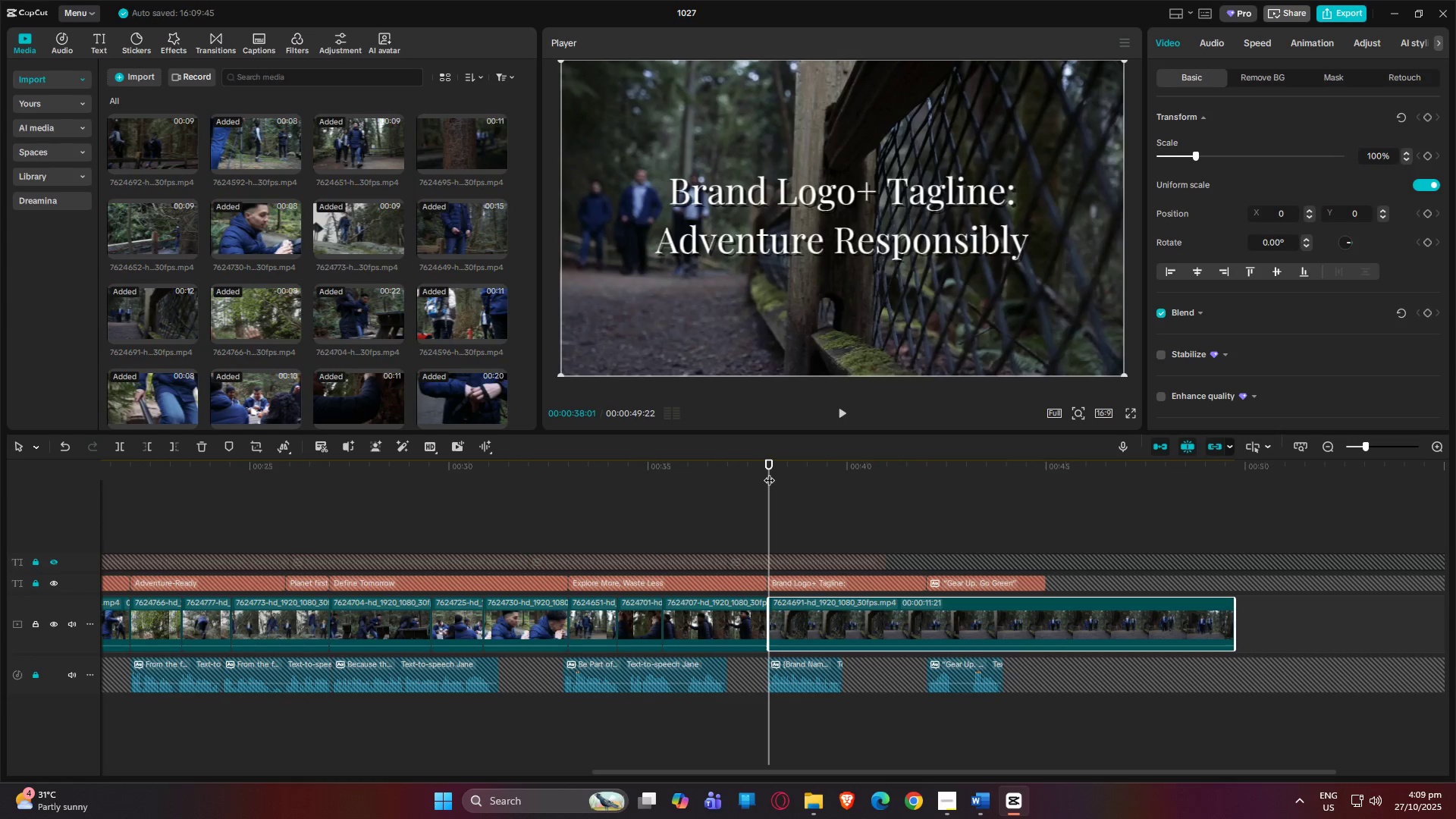 
key(Space)
 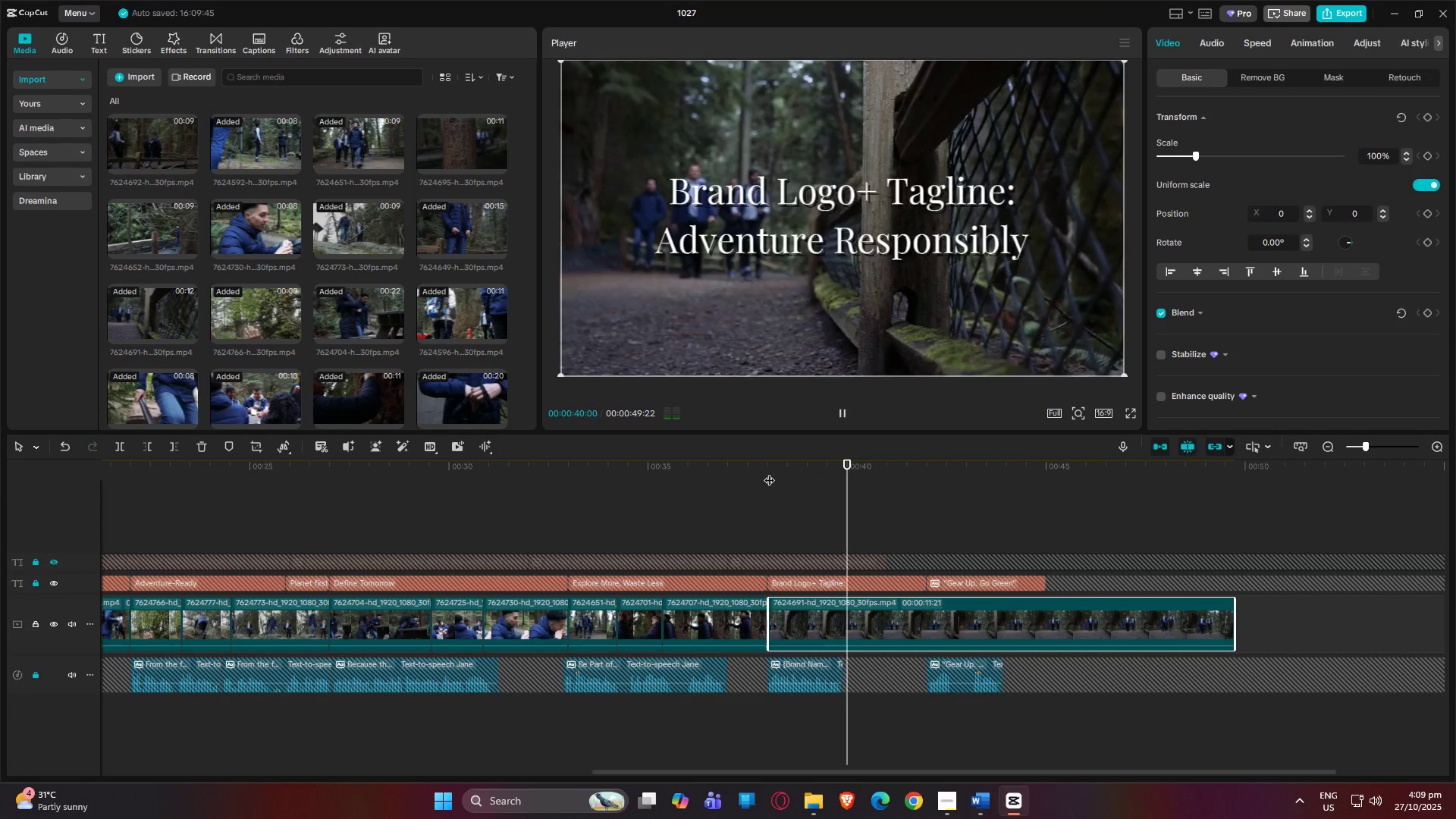 
key(Space)
 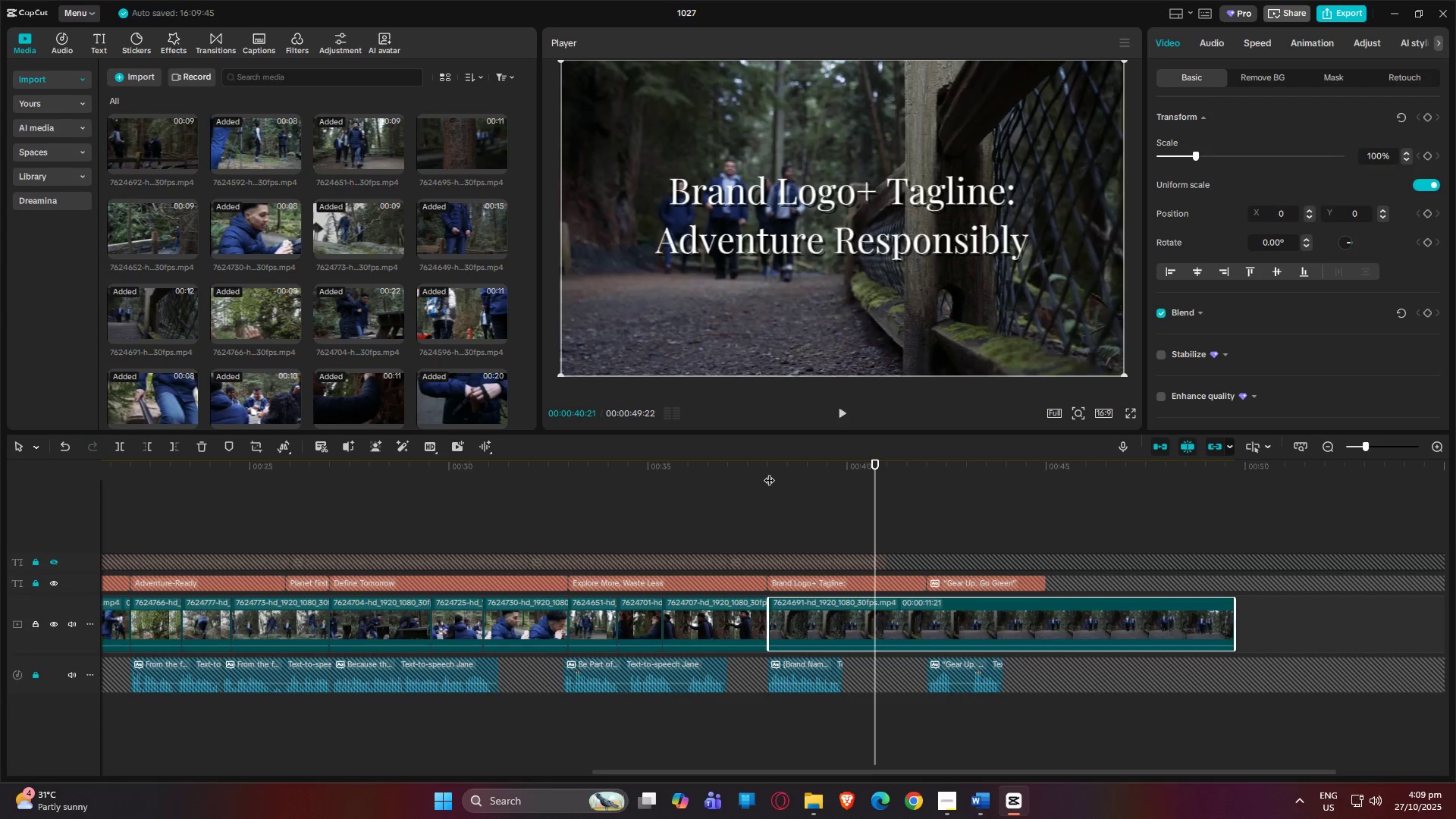 
key(Space)
 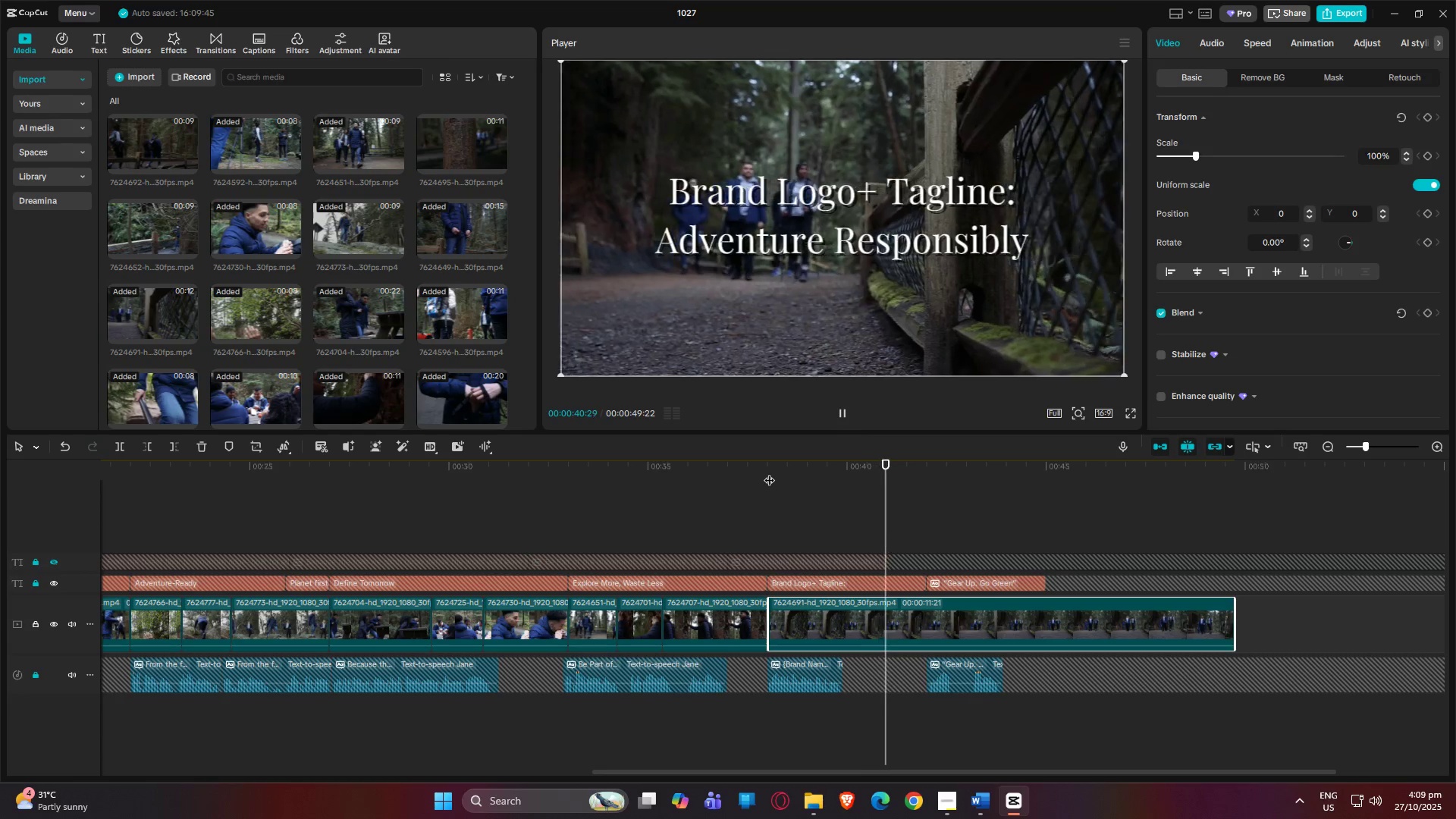 
key(Space)
 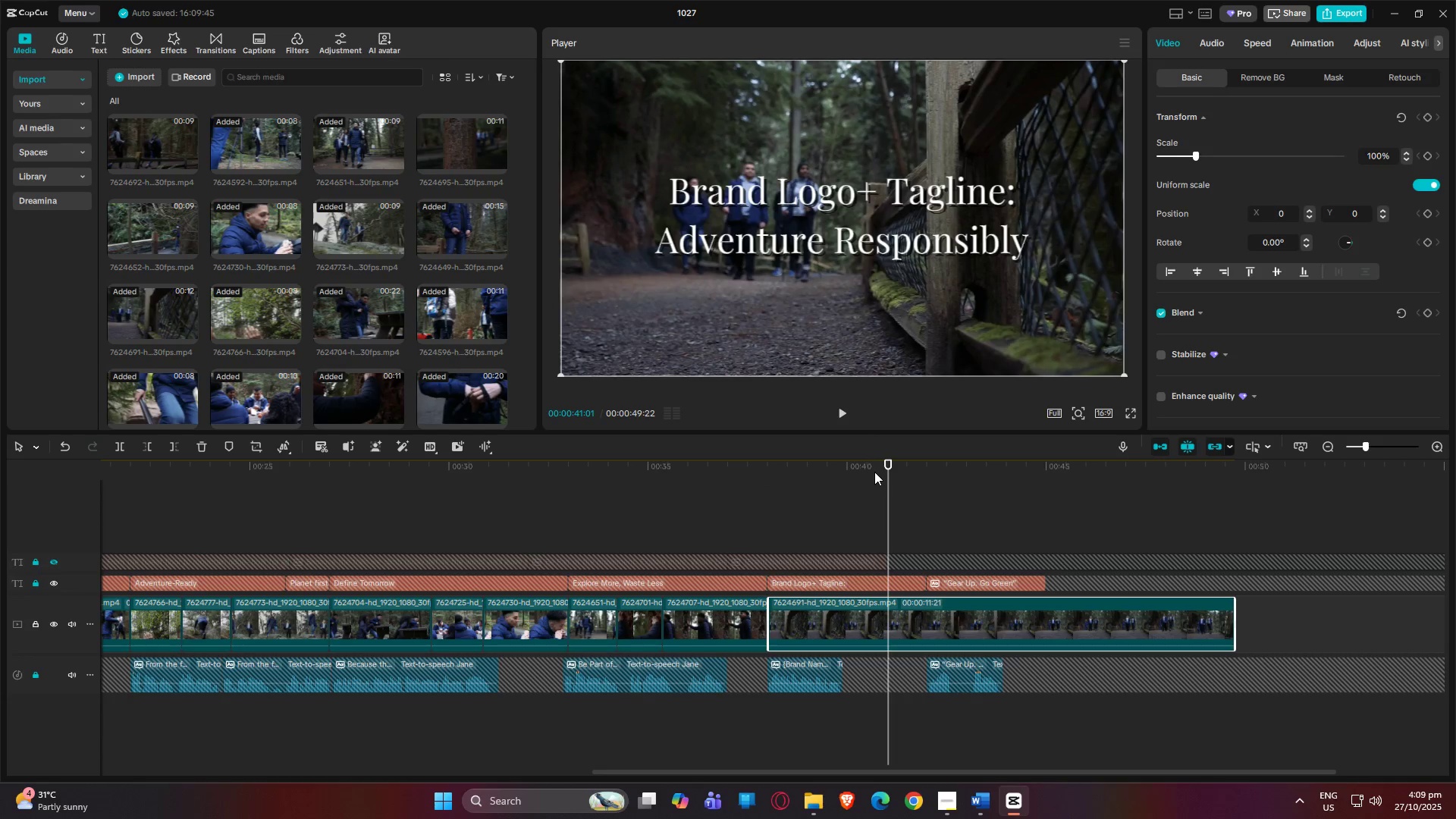 
left_click_drag(start_coordinate=[886, 466], to_coordinate=[768, 469])
 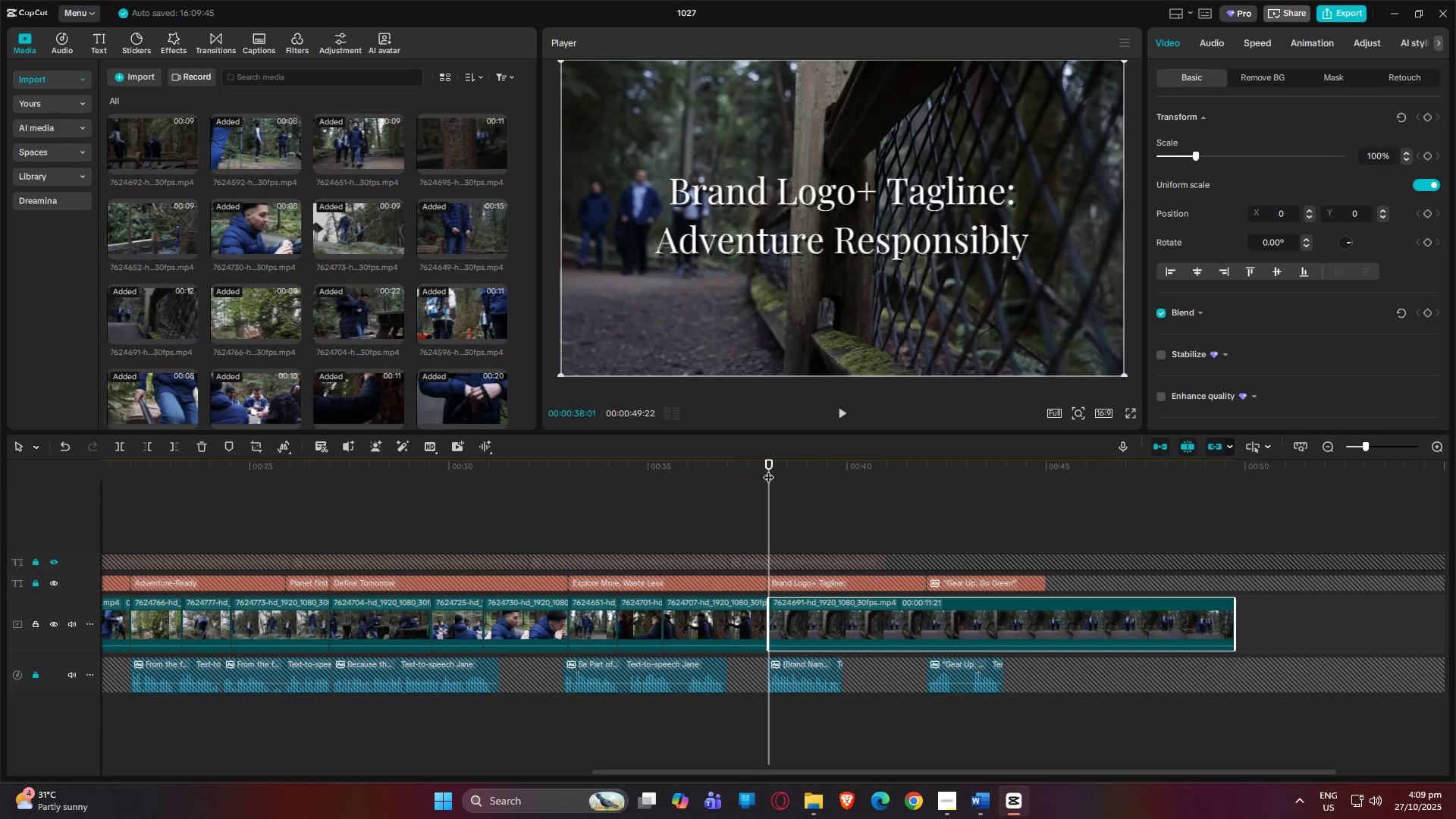 
key(Space)
 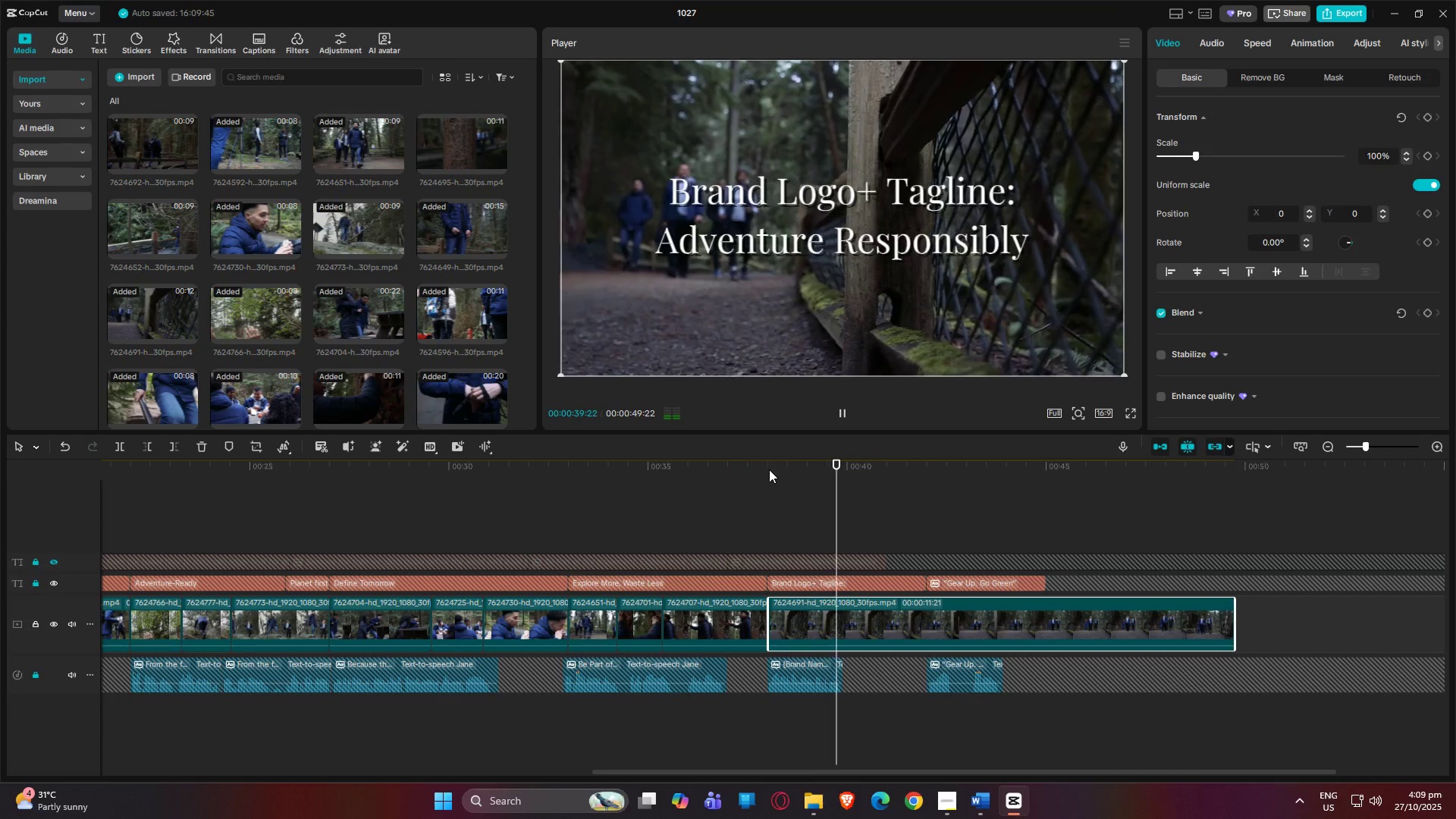 
key(Space)
 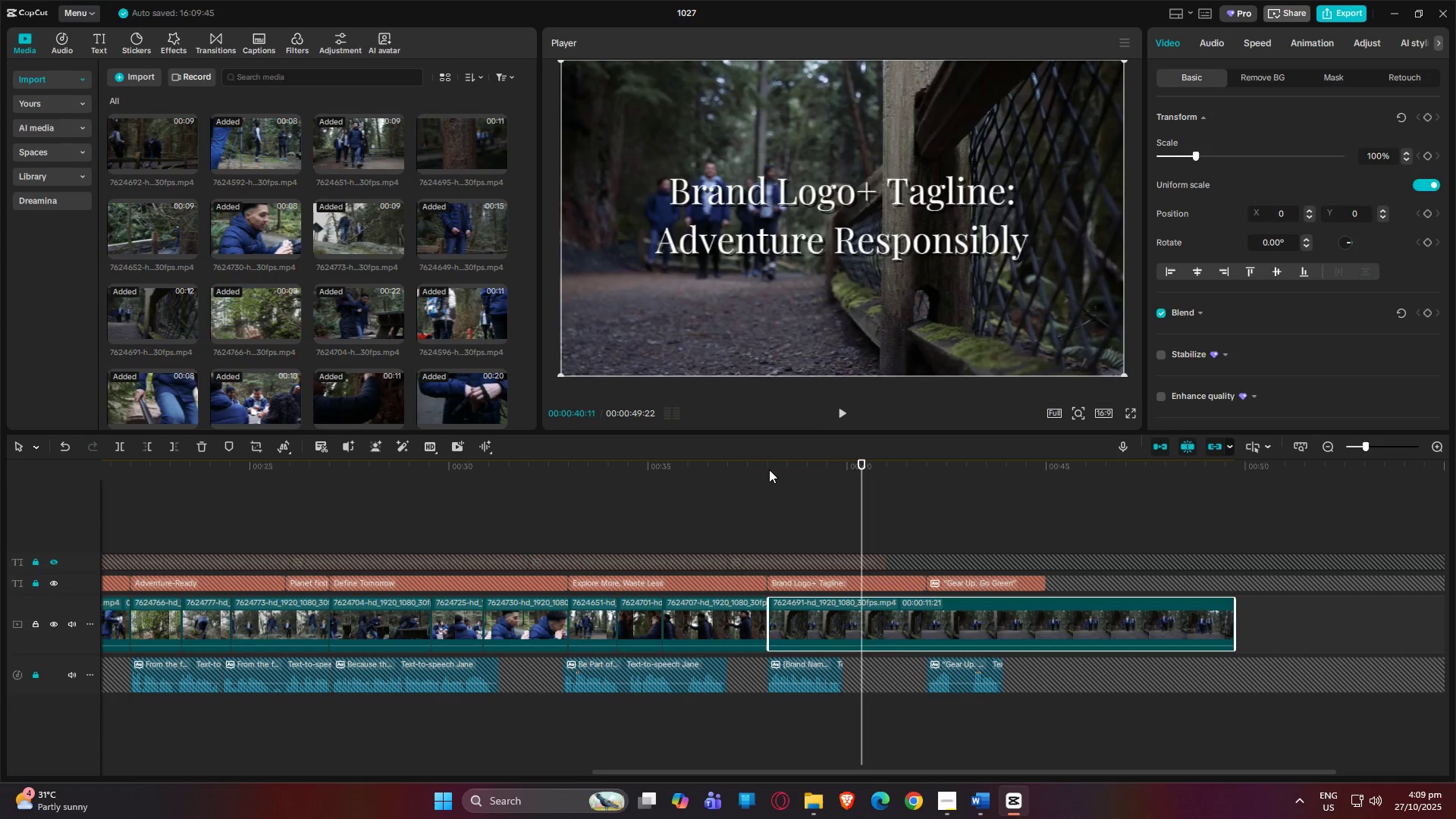 
key(Space)
 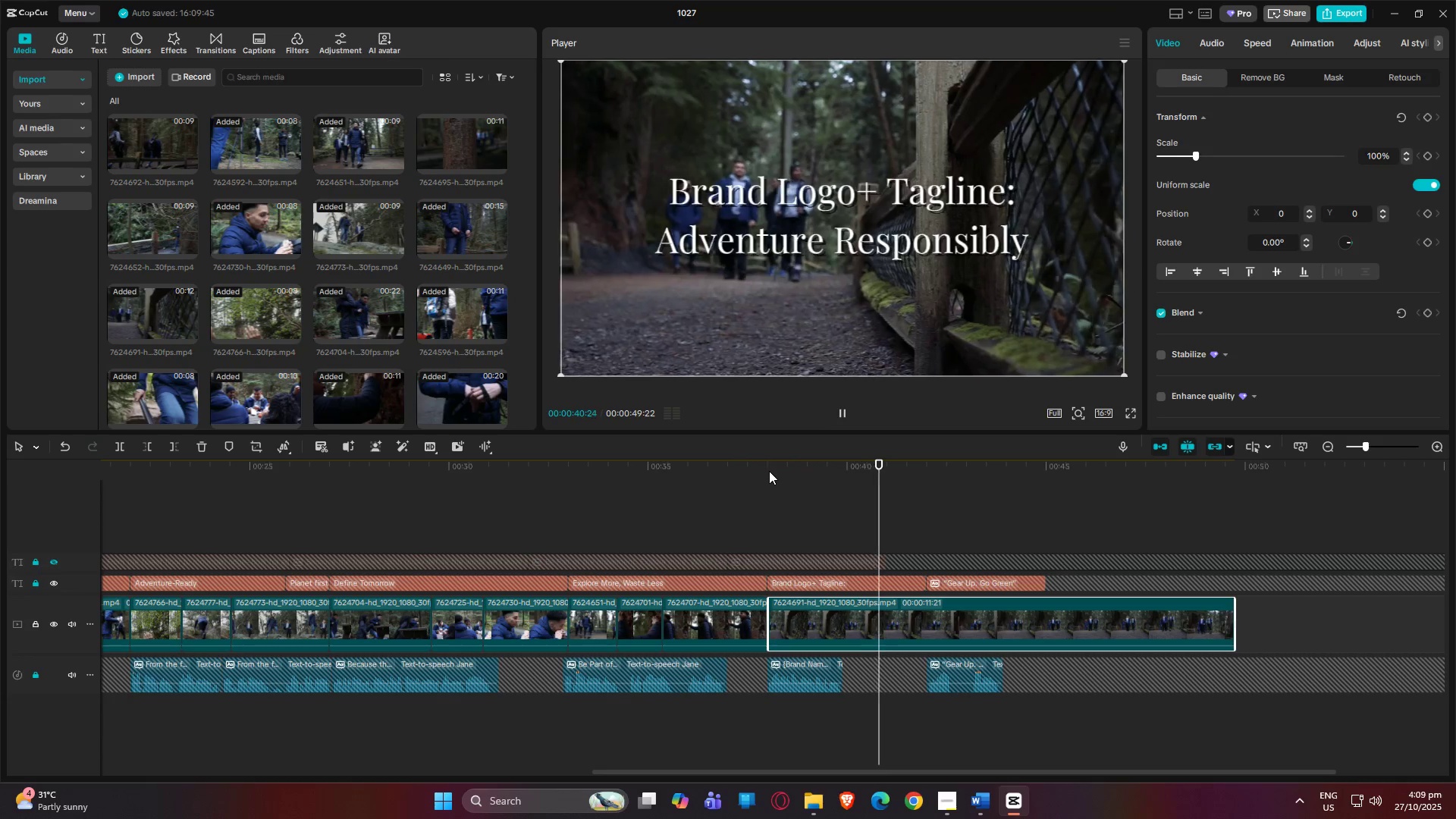 
key(Space)
 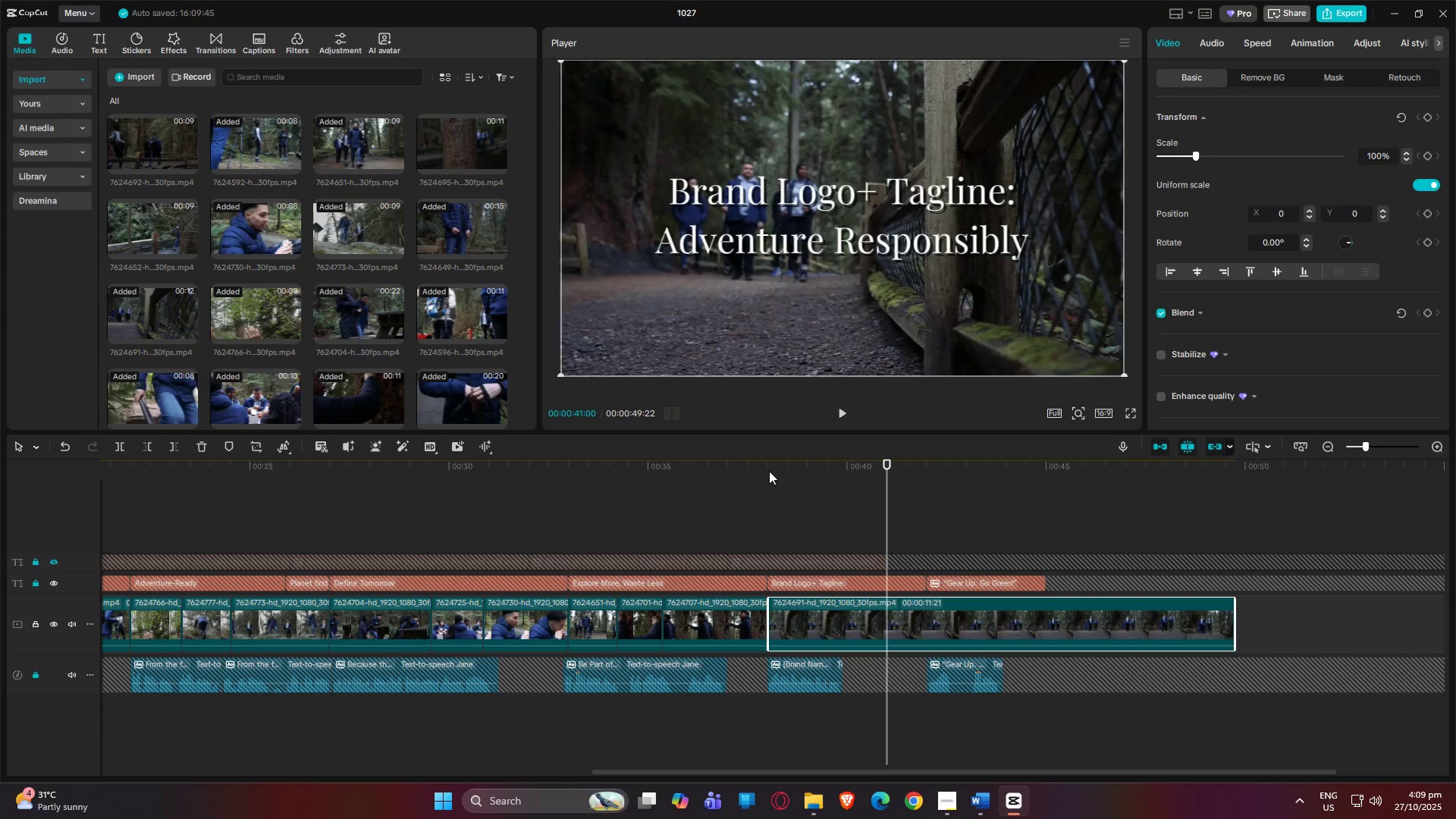 
key(Space)
 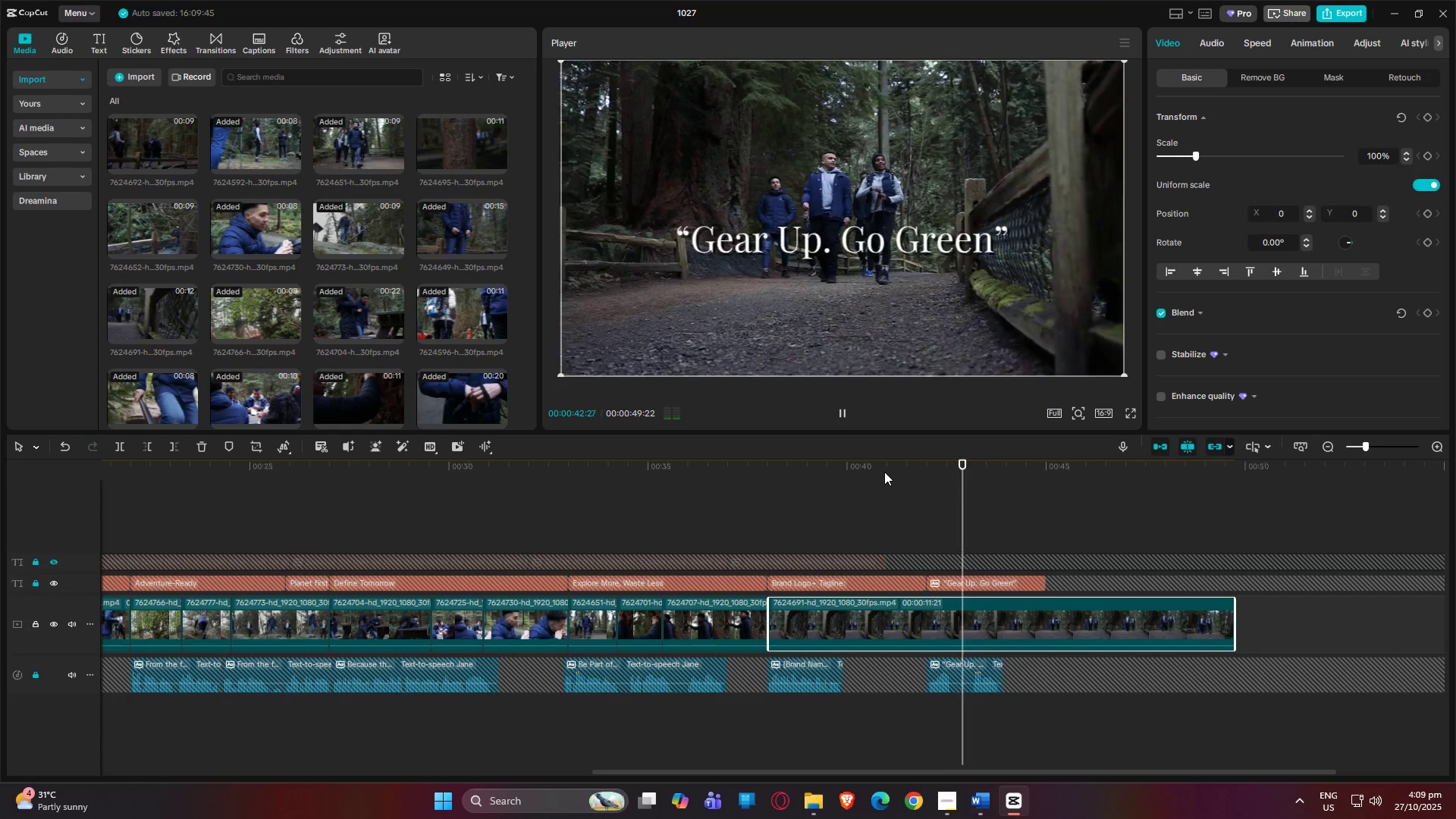 
key(Space)
 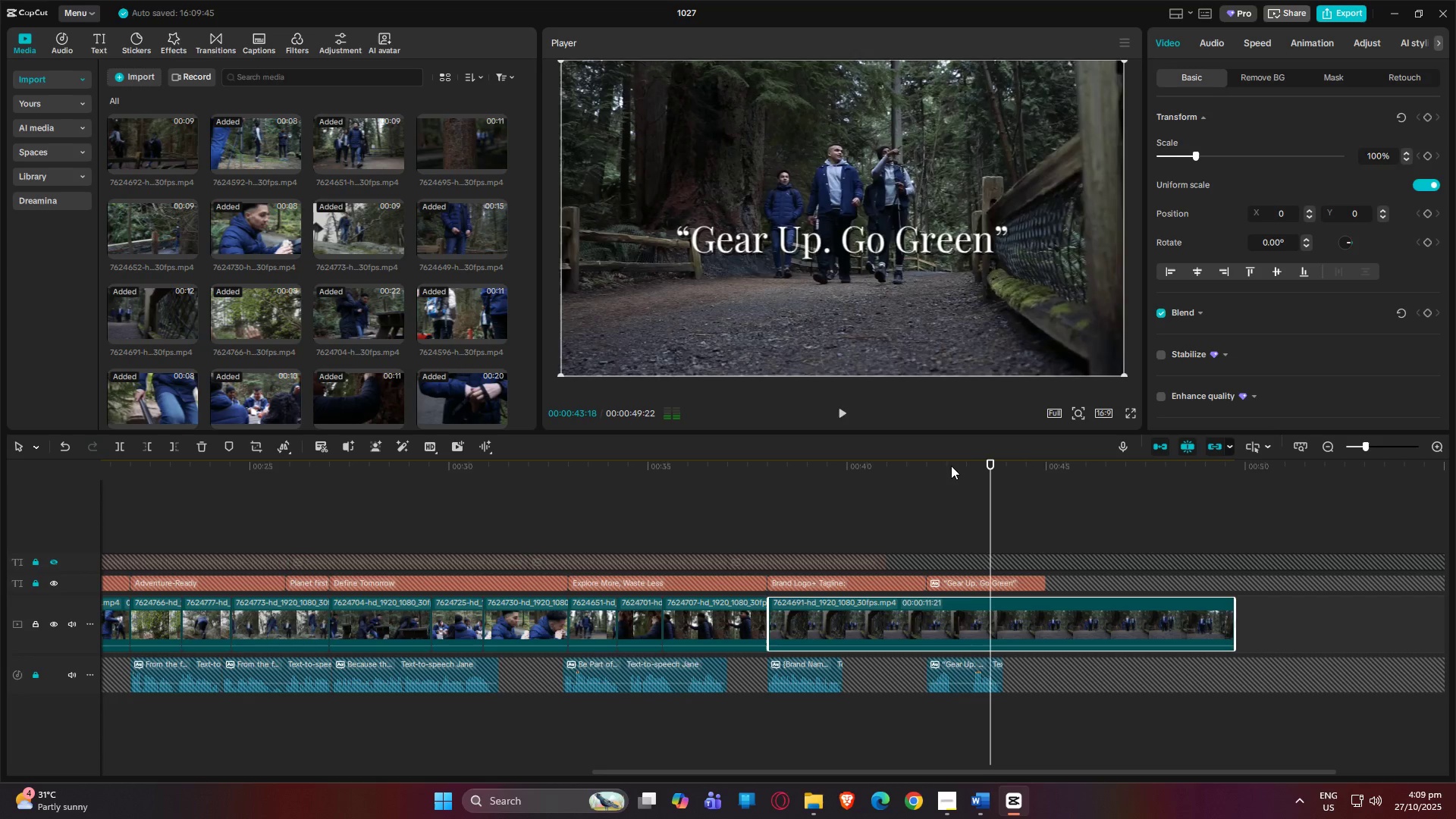 
key(Space)
 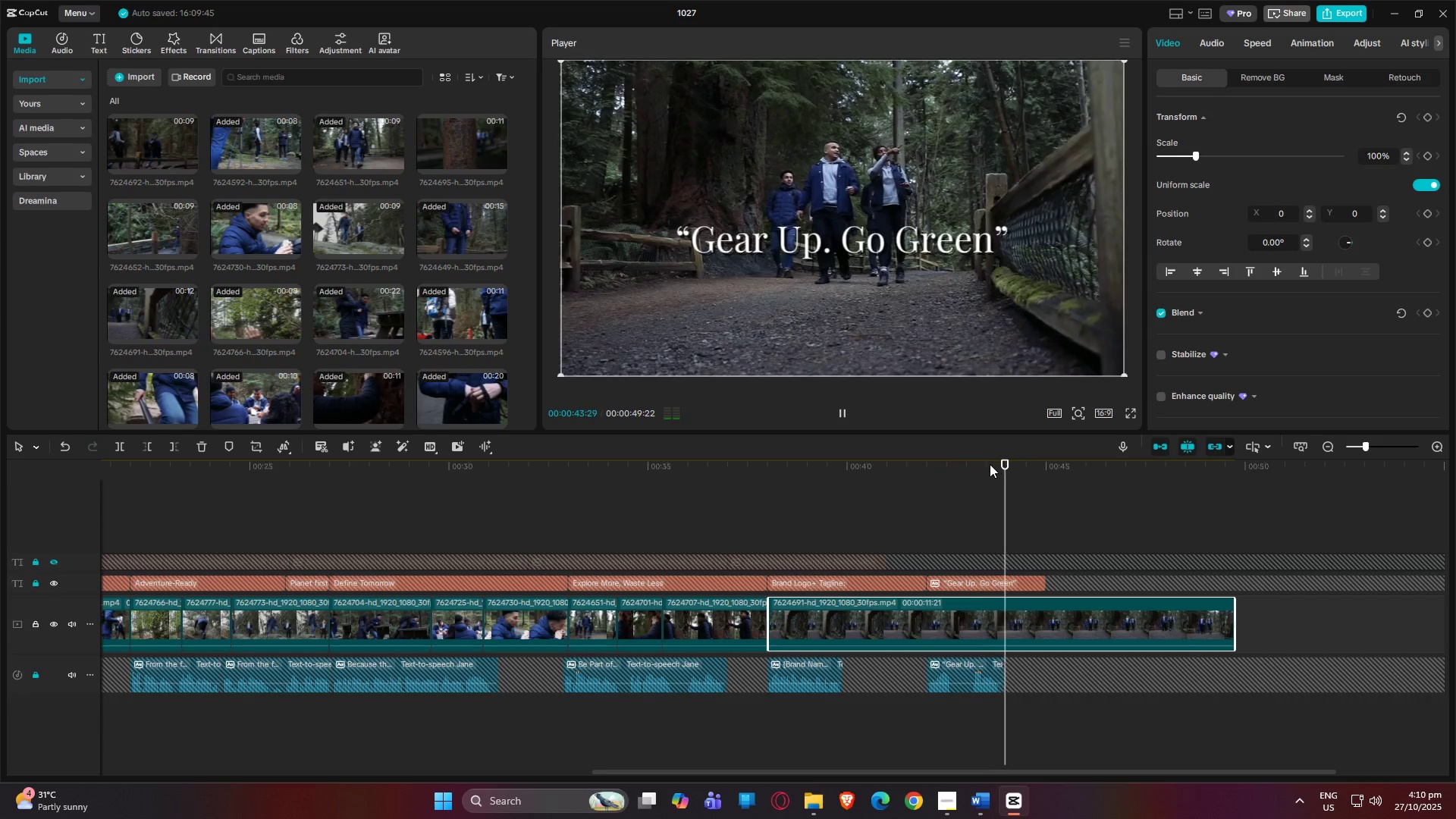 
key(Space)
 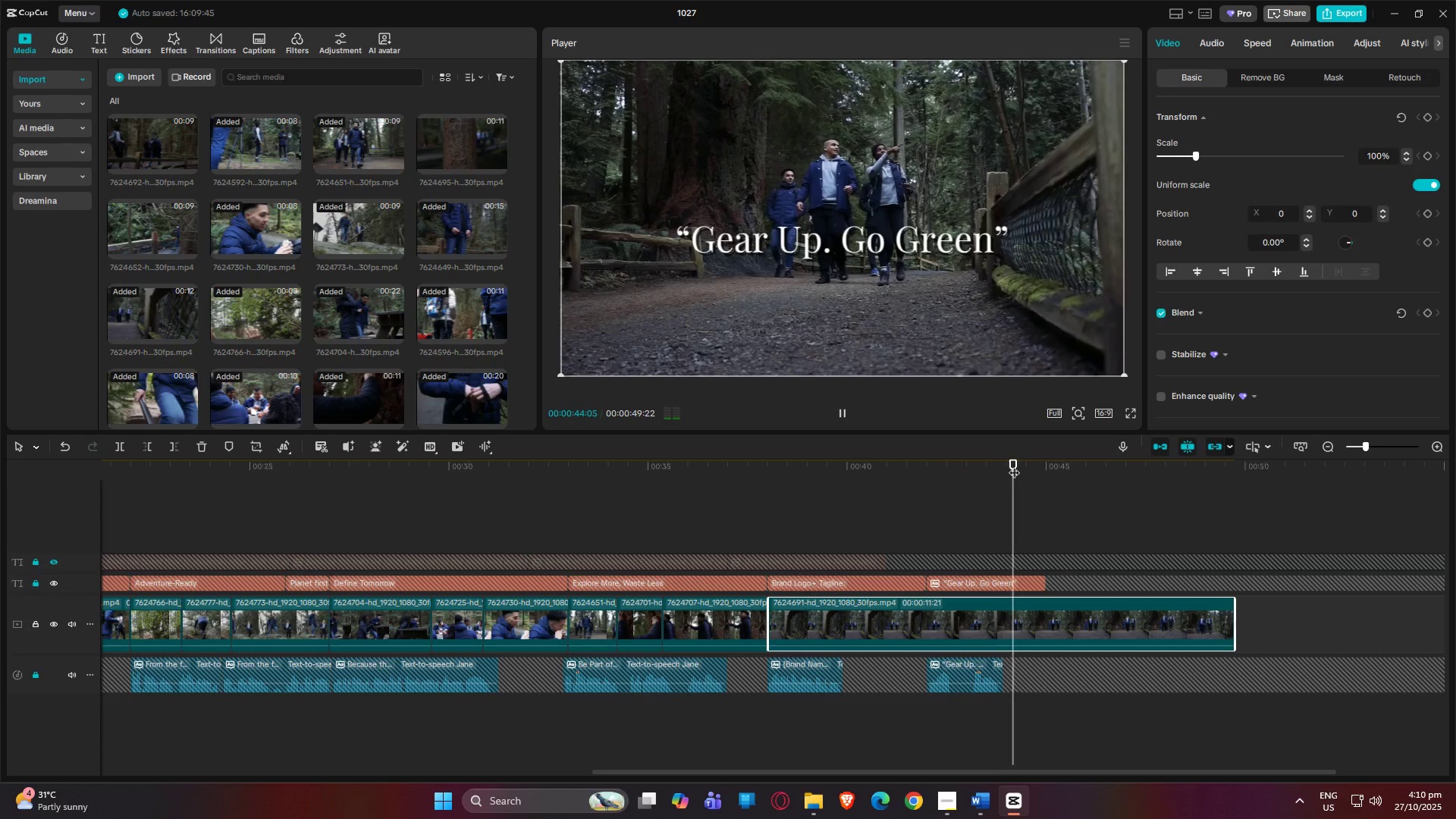 
key(Space)
 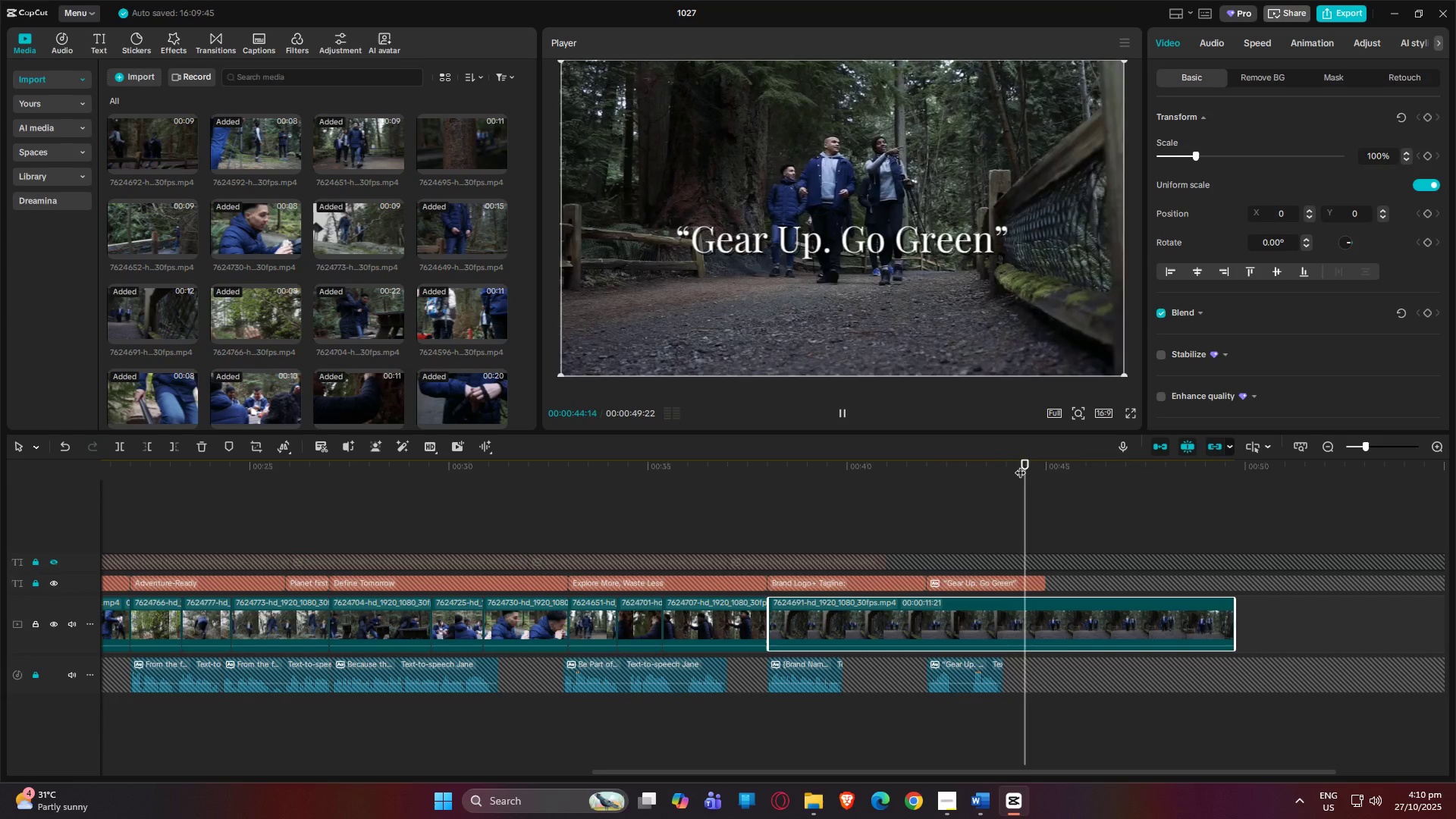 
left_click_drag(start_coordinate=[1020, 465], to_coordinate=[824, 491])
 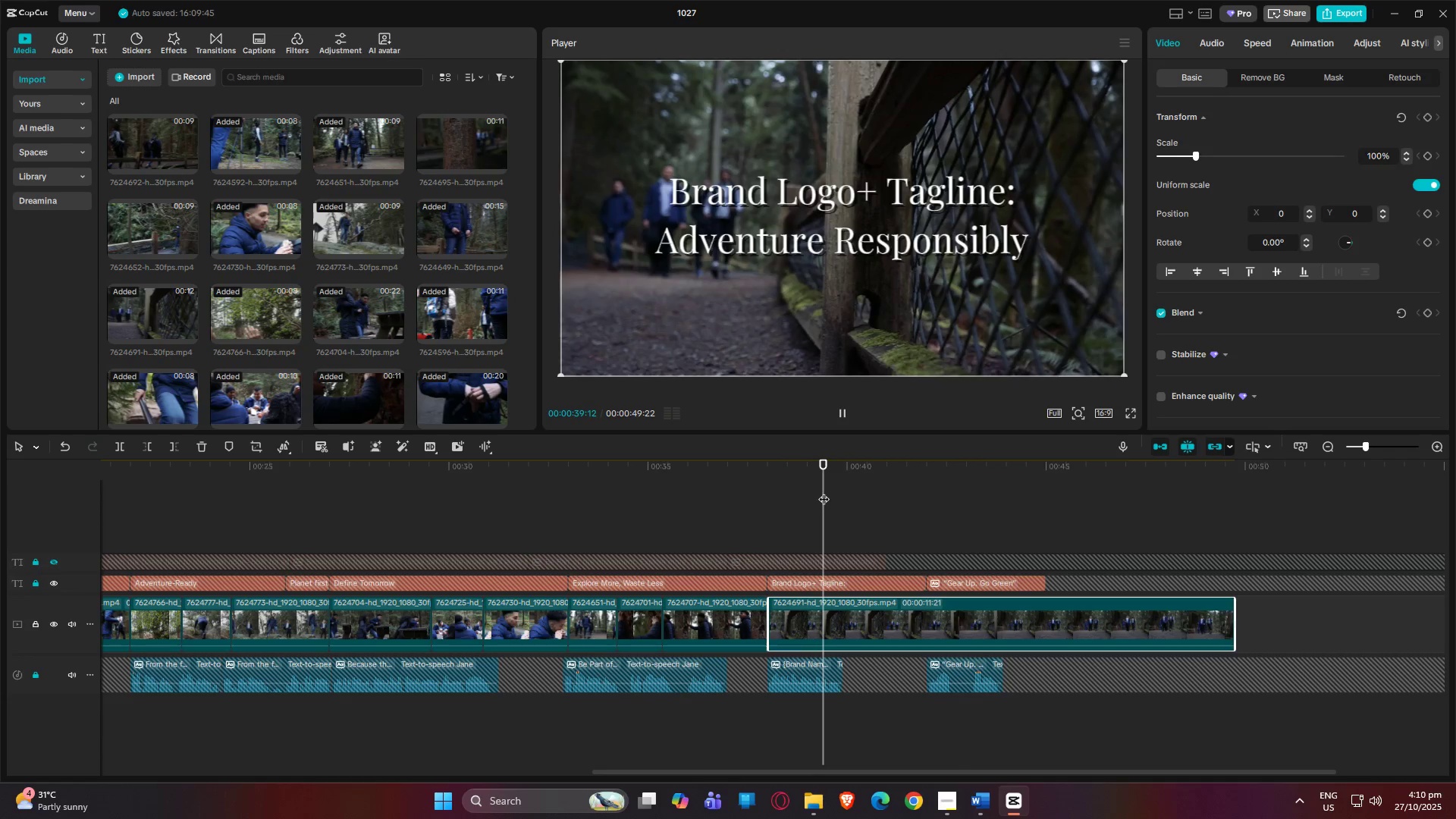 
key(Space)
 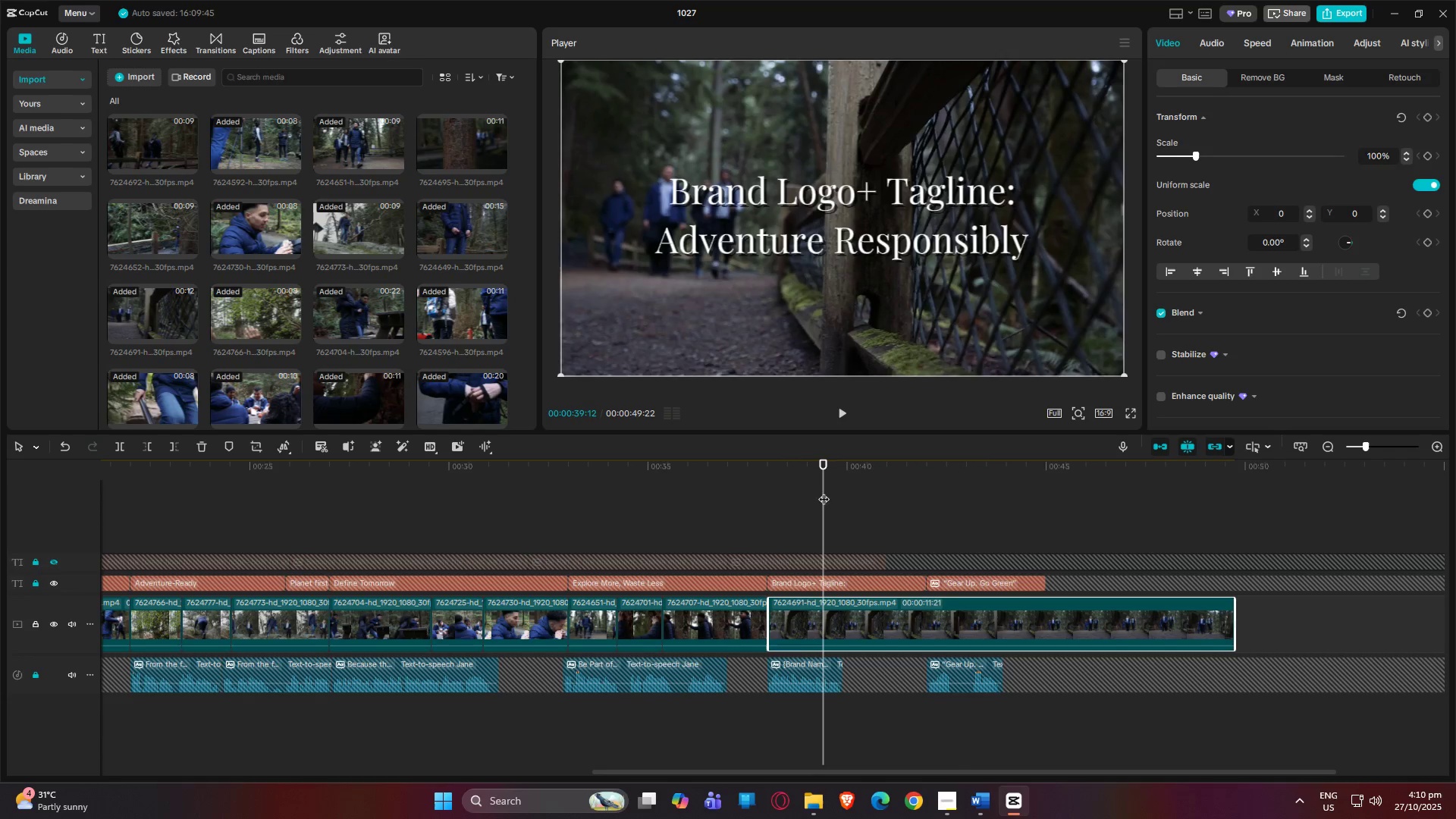 
key(Space)
 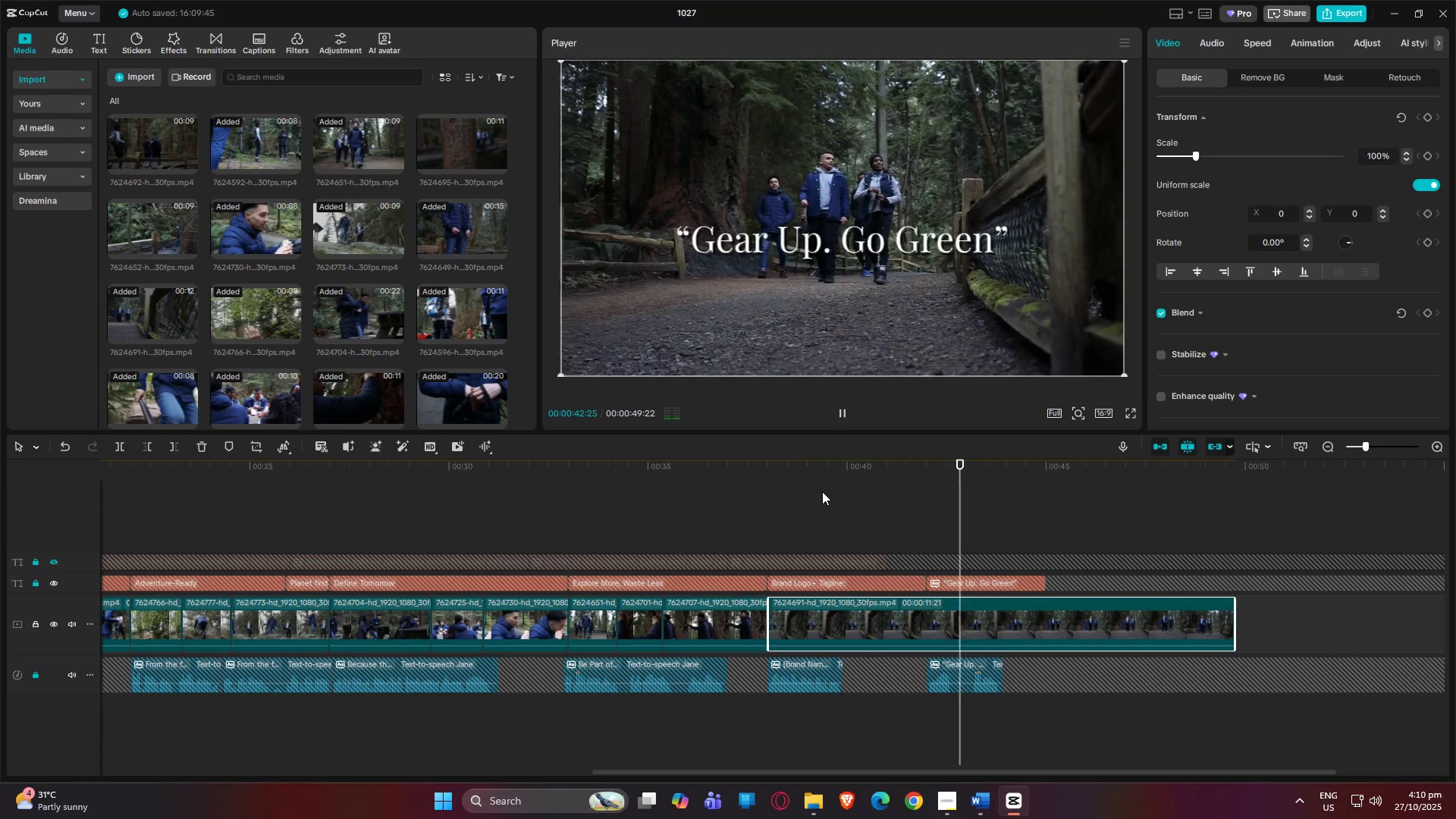 
key(Space)
 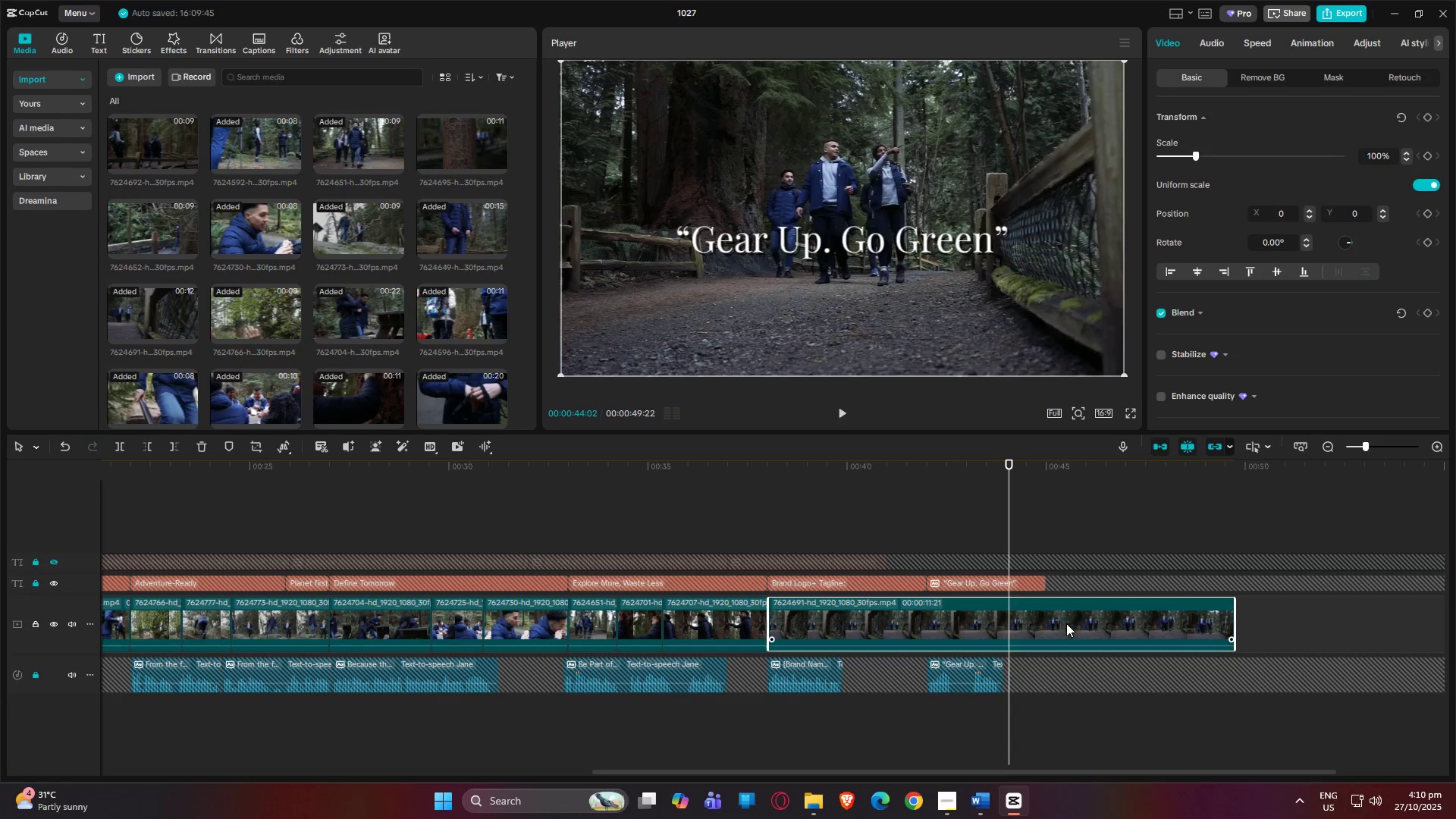 
key(Delete)
 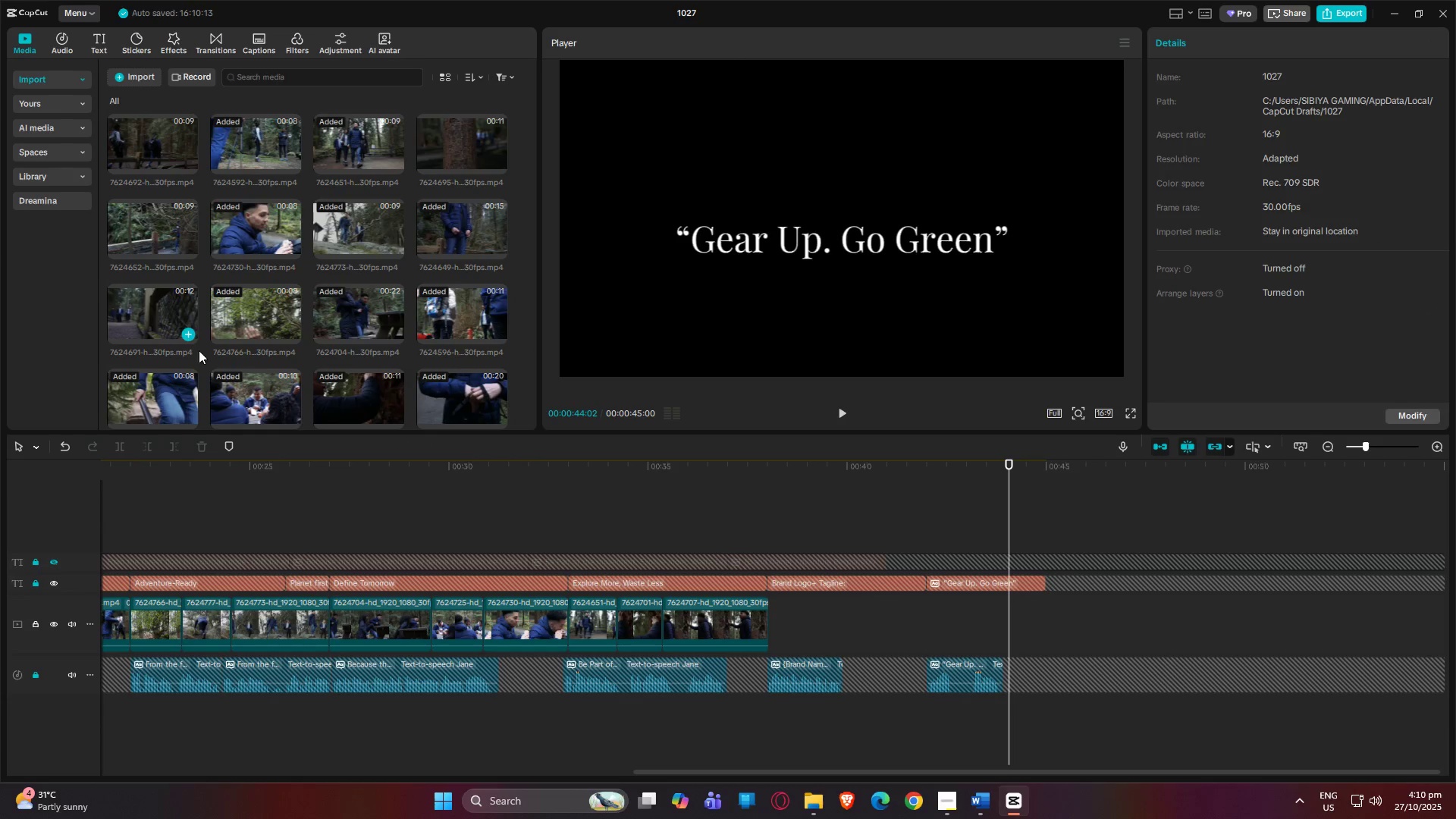 
scroll: coordinate [278, 335], scroll_direction: up, amount: 7.0
 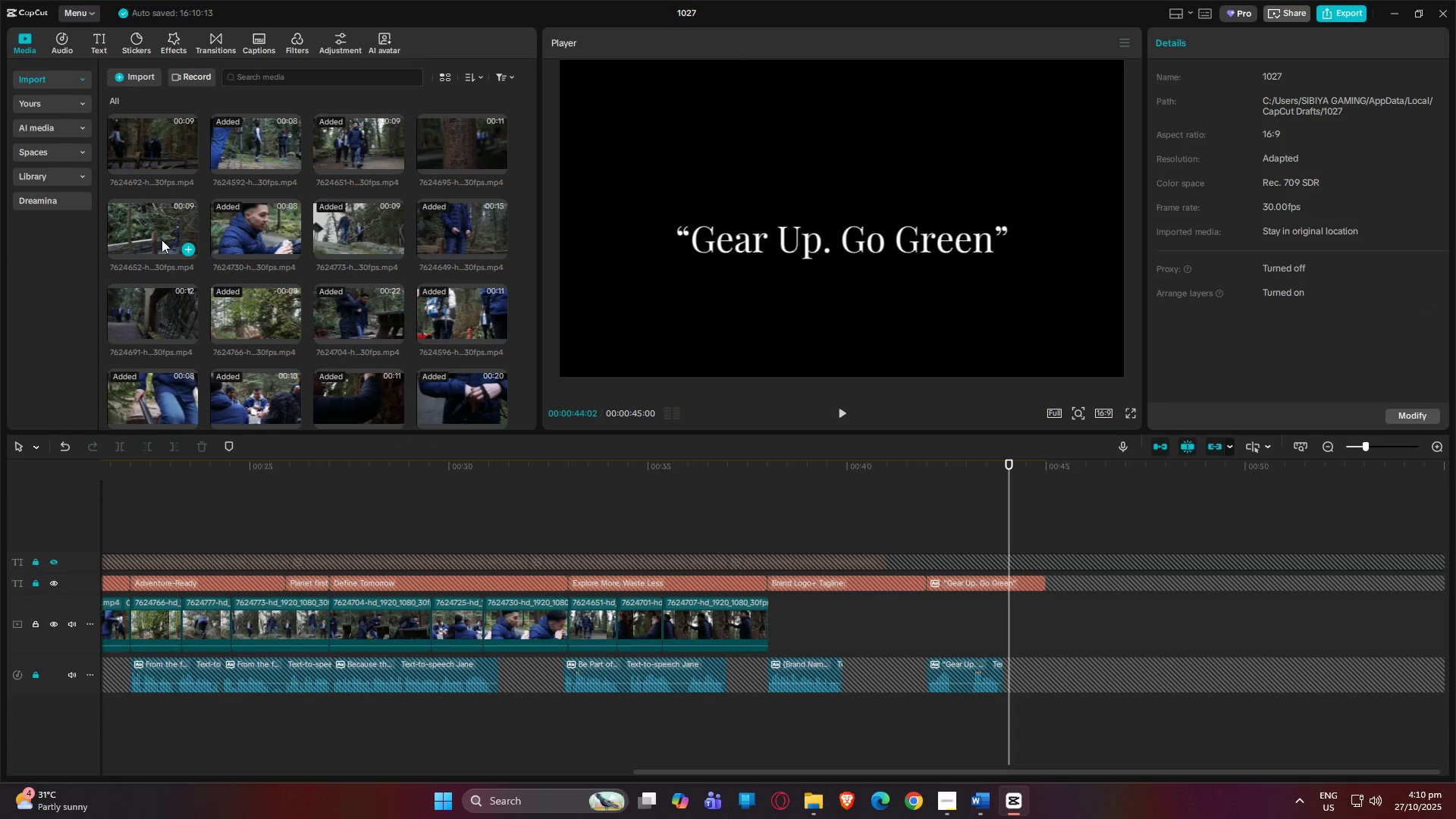 
left_click([155, 233])
 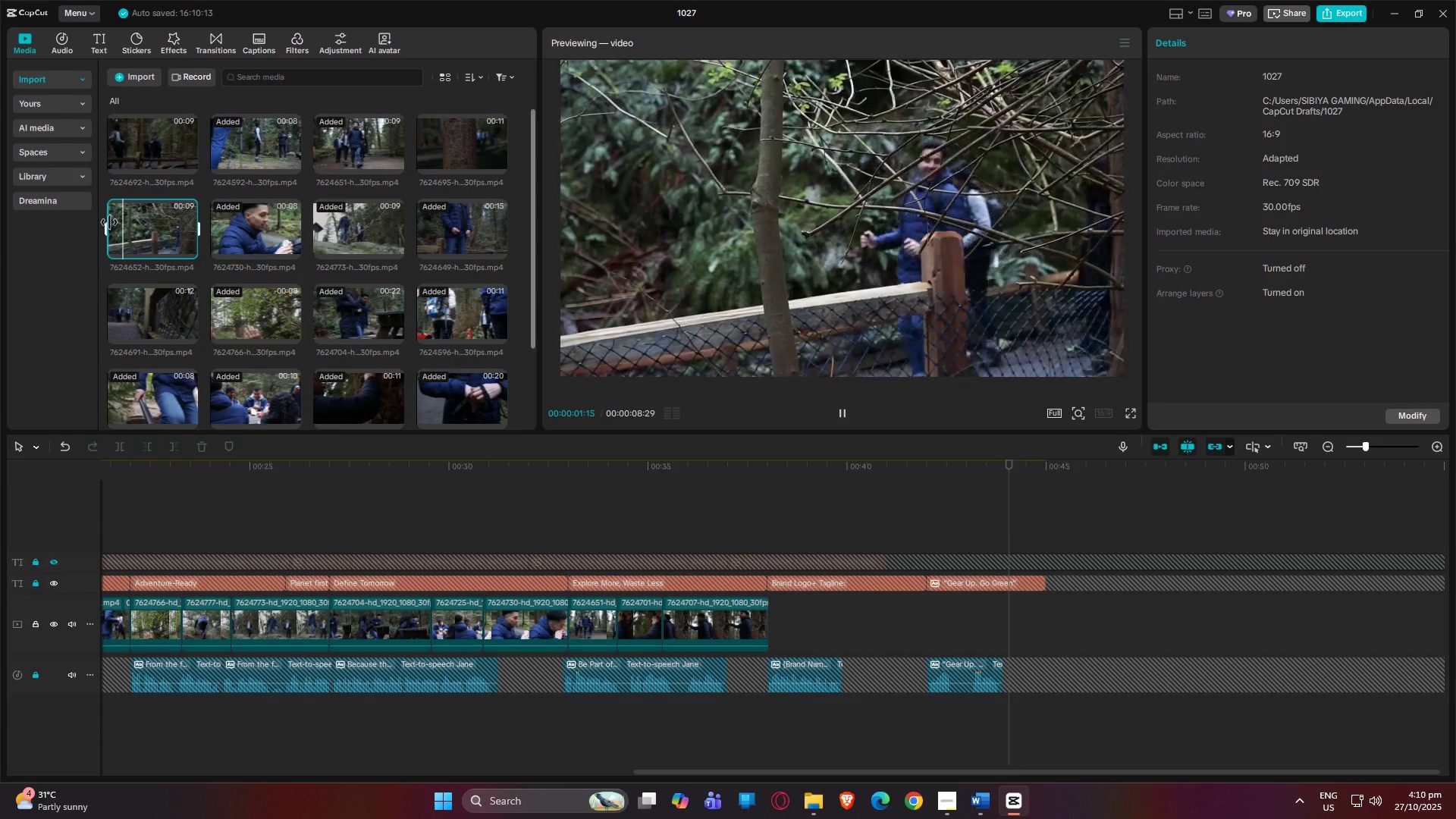 
left_click_drag(start_coordinate=[133, 222], to_coordinate=[771, 625])
 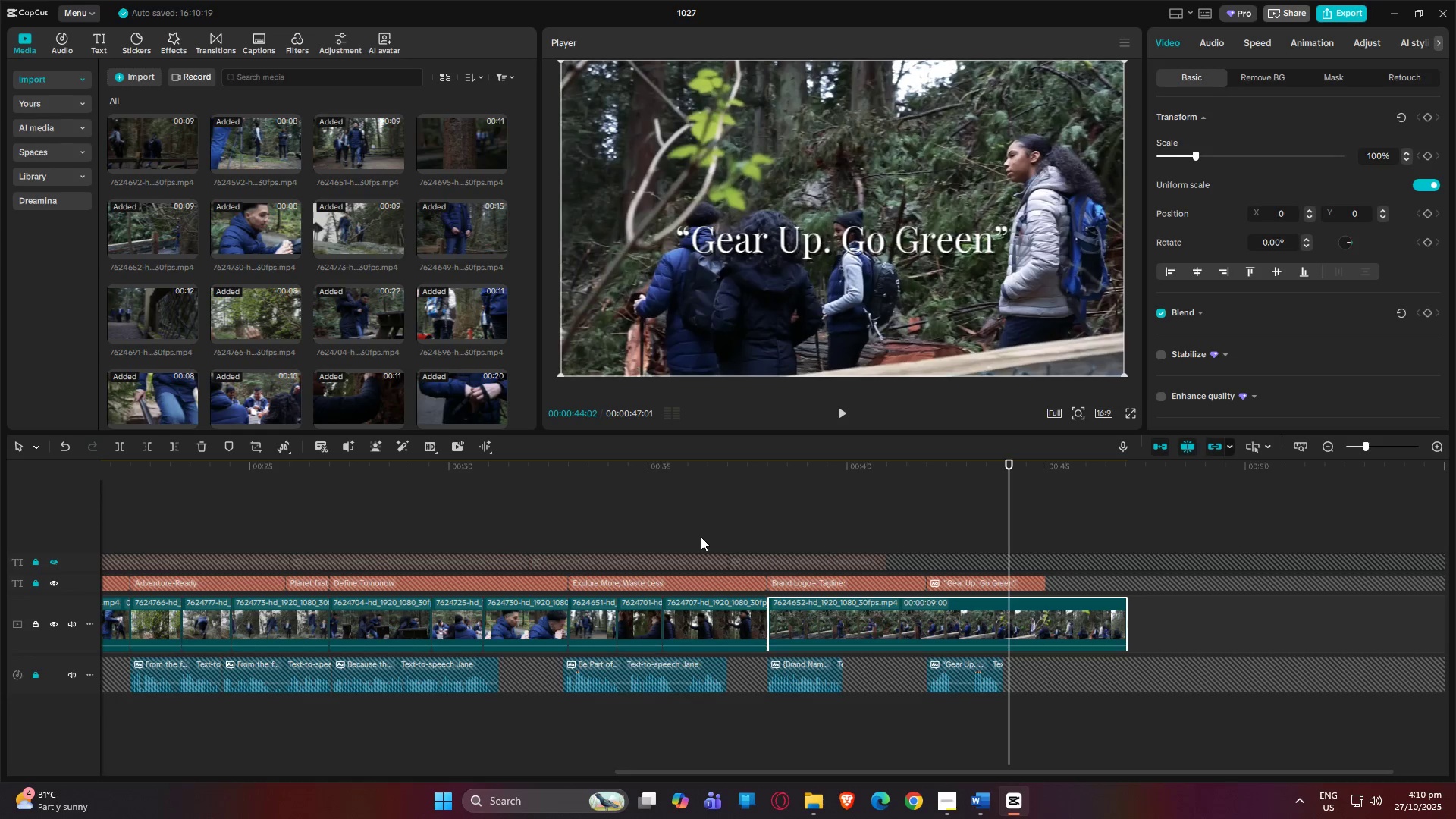 
wait(10.1)
 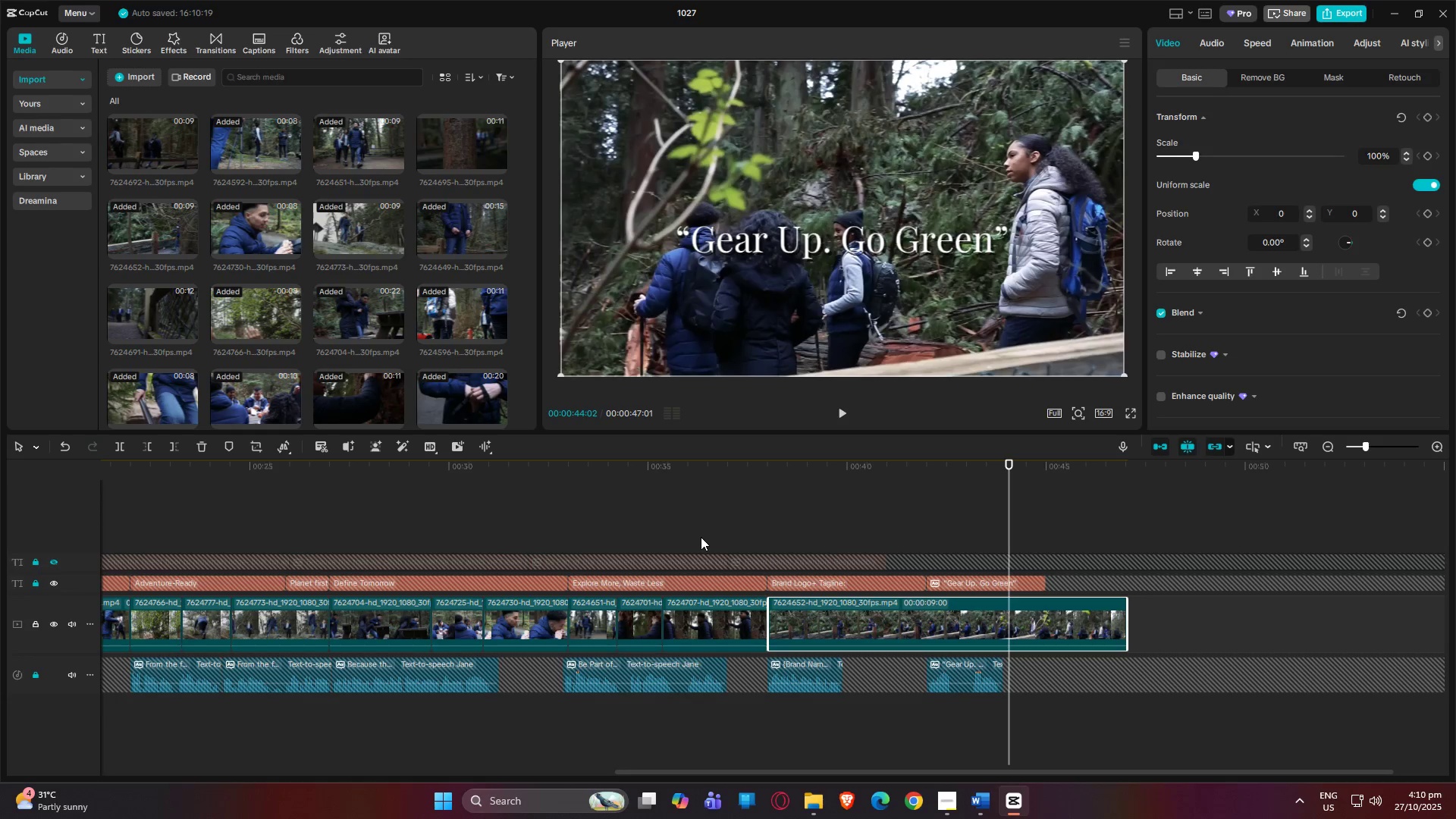 
left_click_drag(start_coordinate=[1004, 465], to_coordinate=[784, 475])
 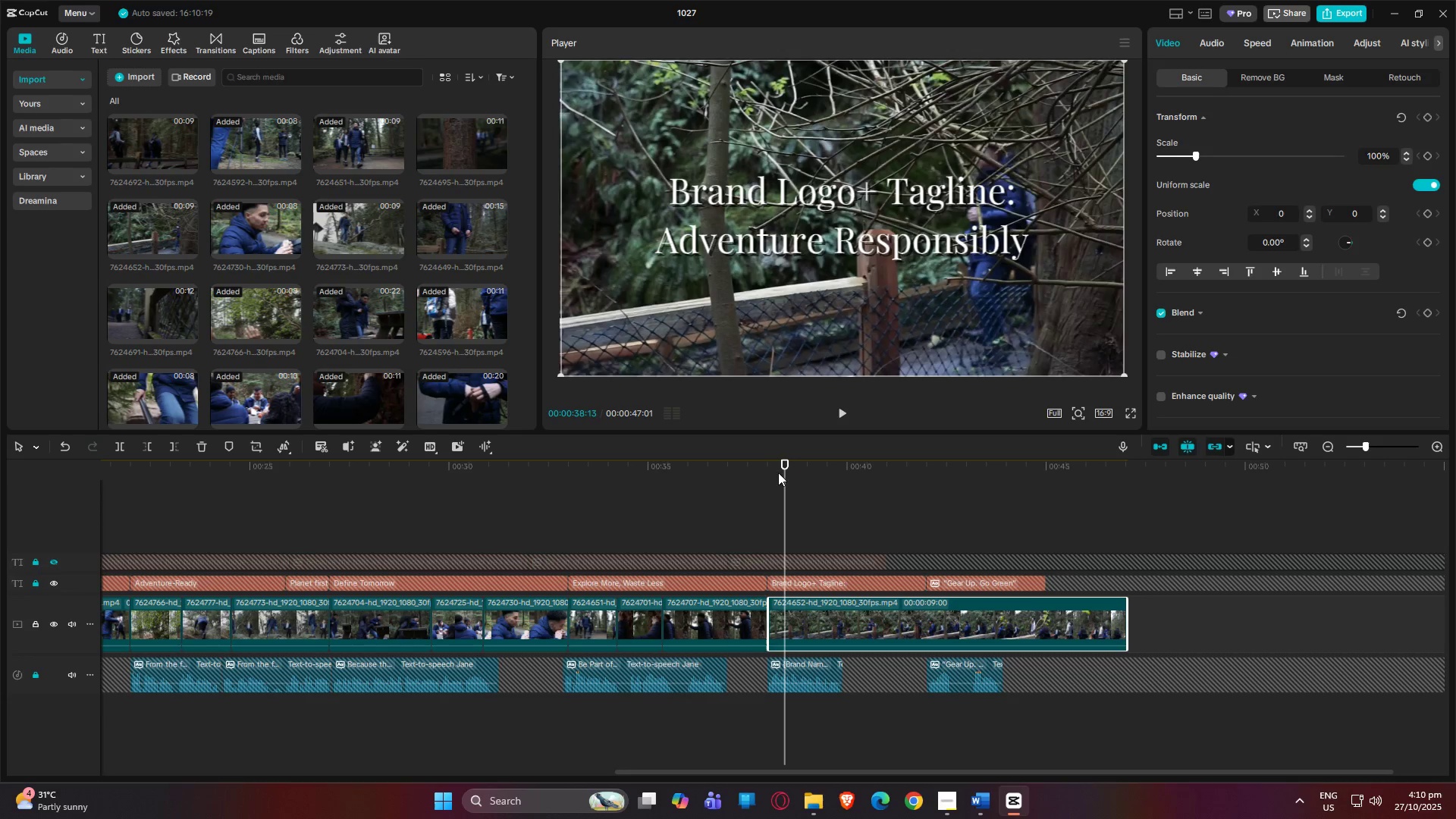 
key(Space)
 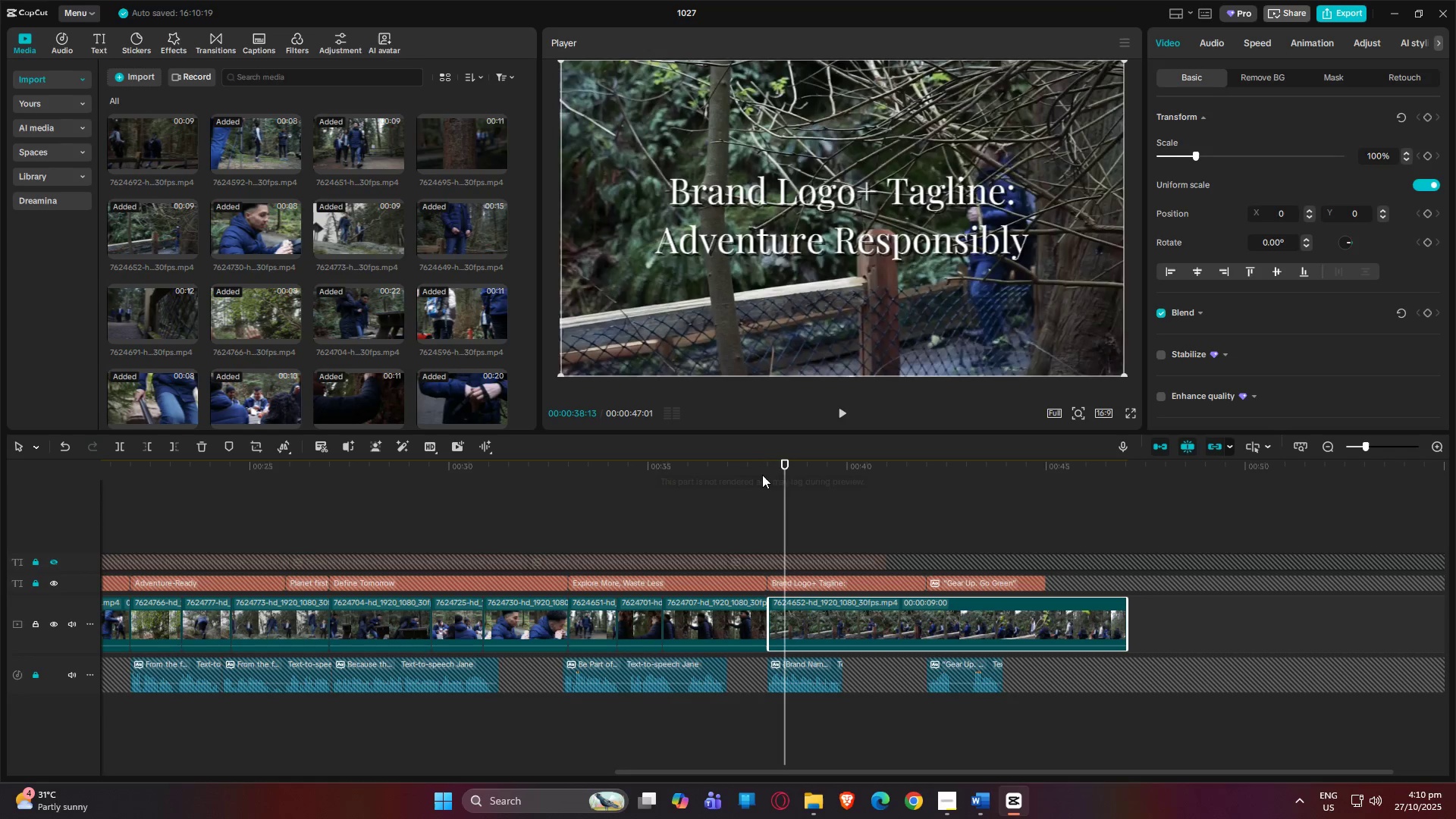 
key(Space)
 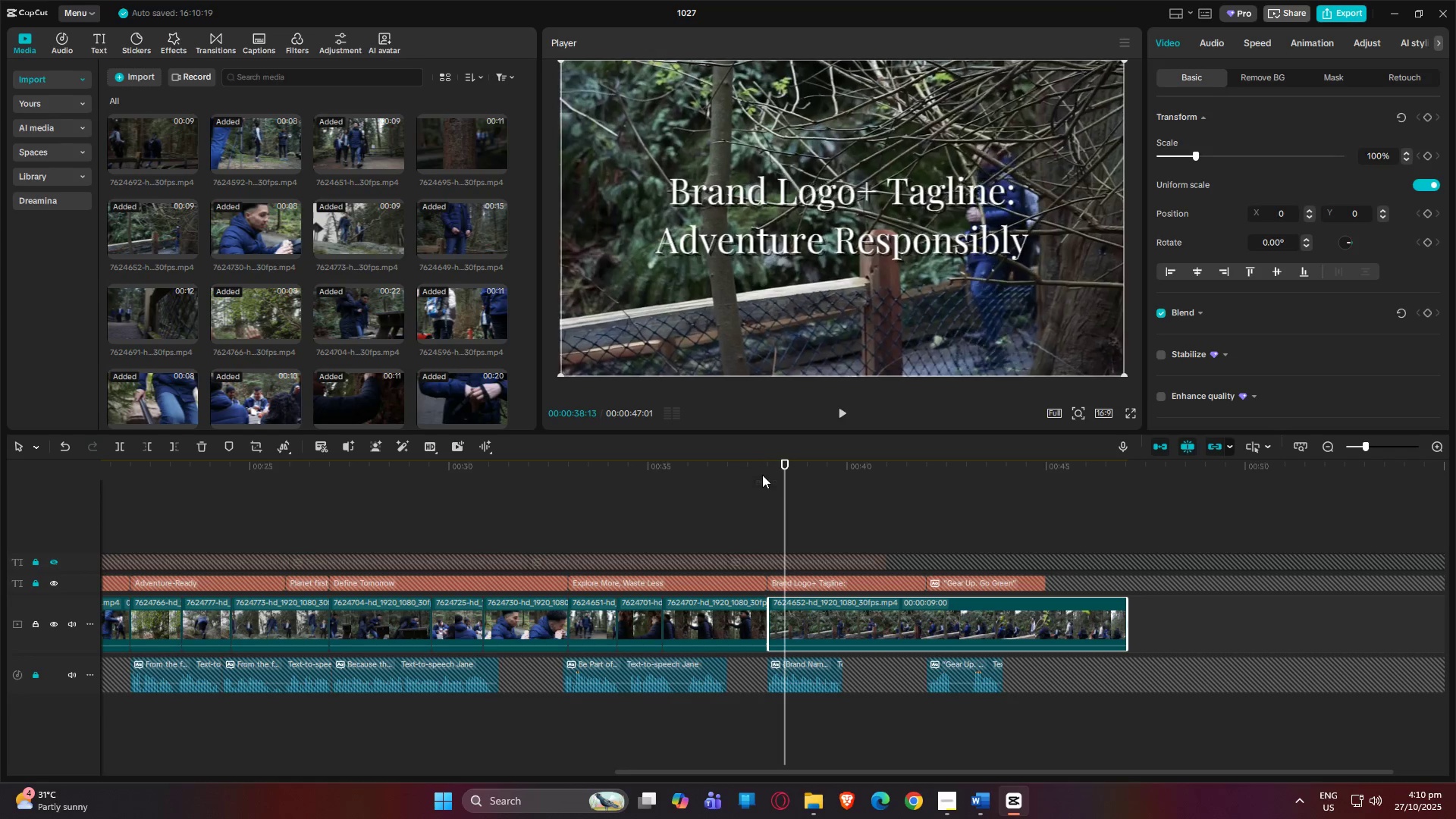 
key(Space)
 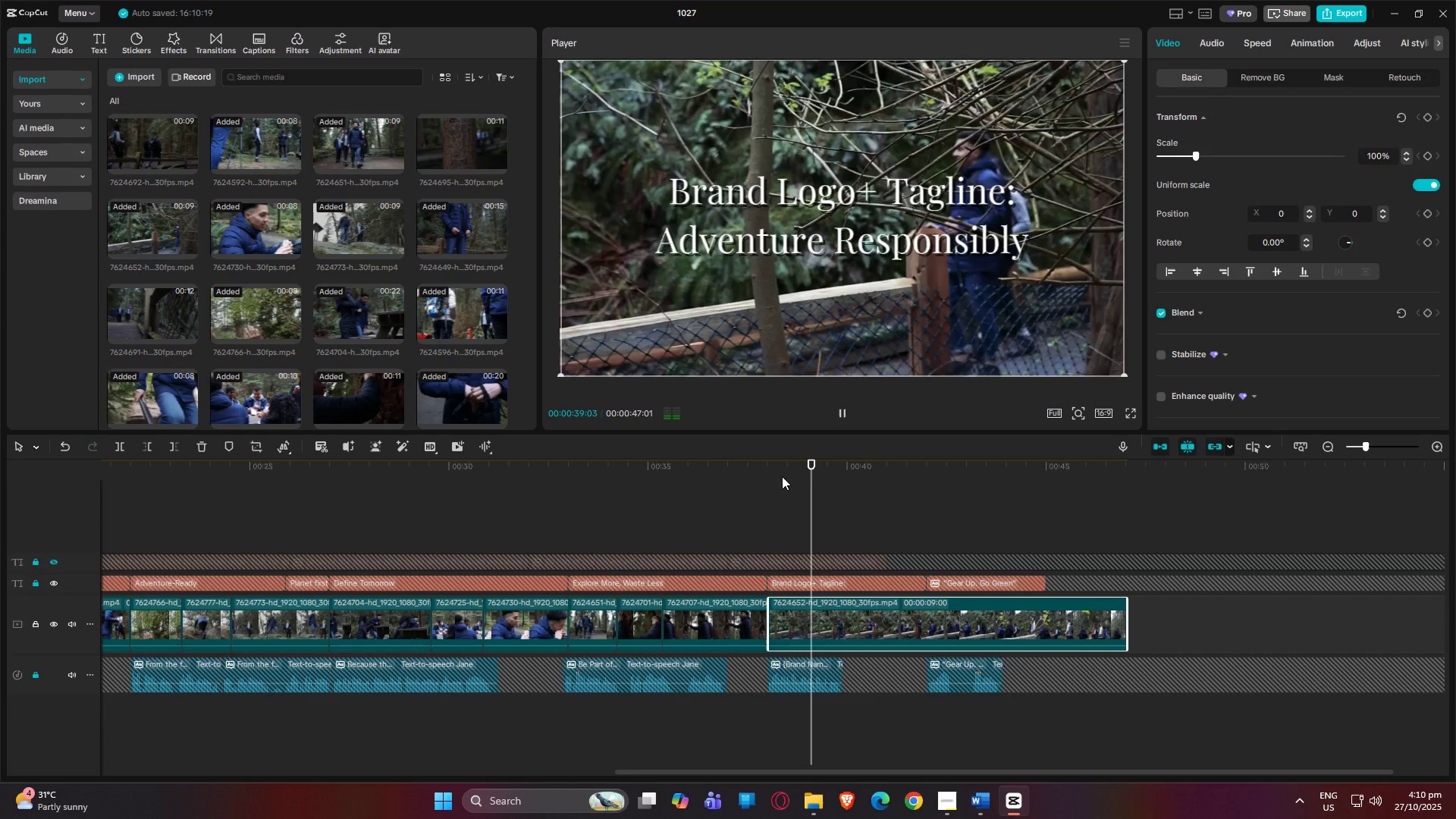 
key(Space)
 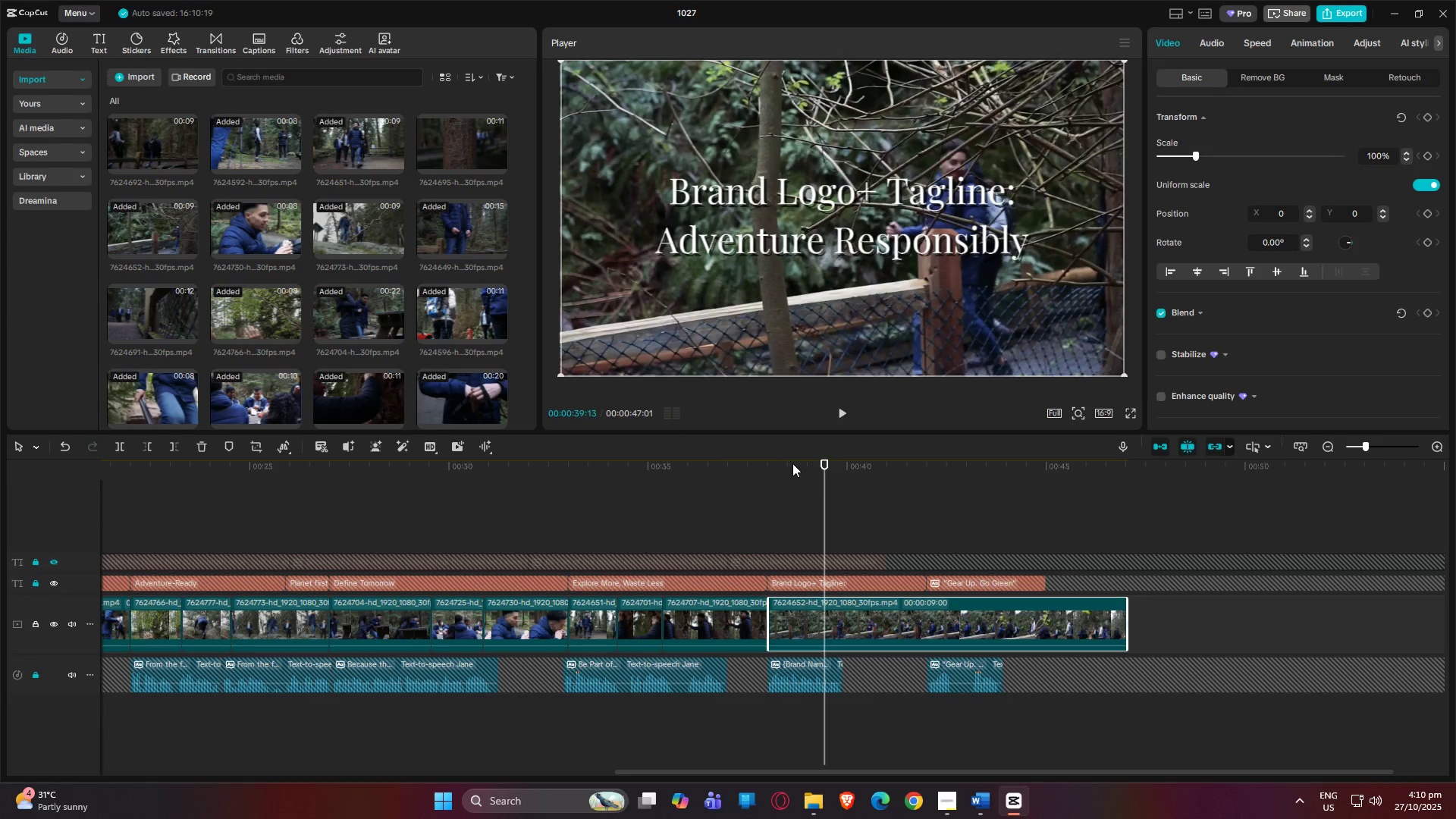 
wait(6.75)
 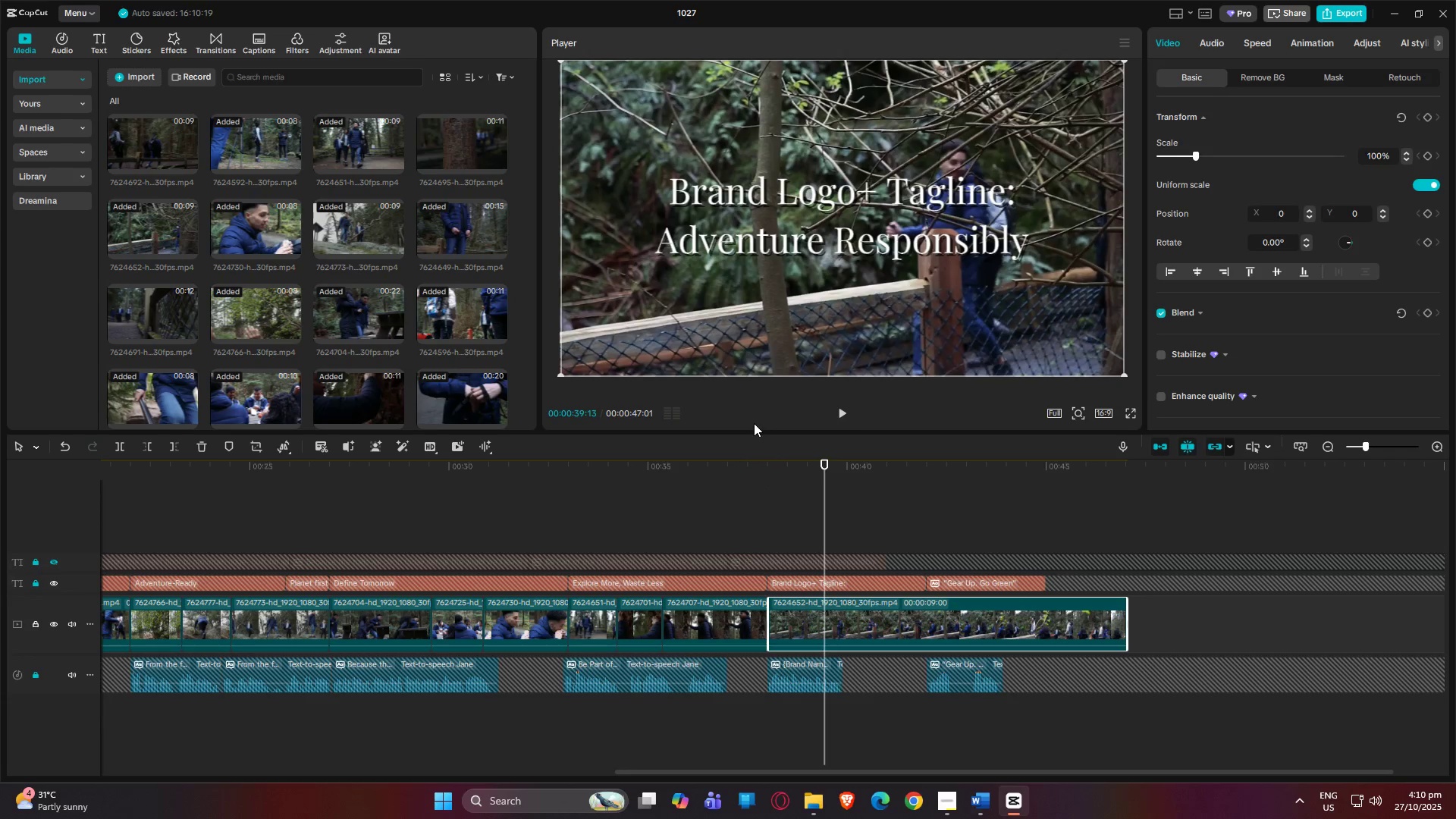 
left_click_drag(start_coordinate=[824, 465], to_coordinate=[0, 495])
 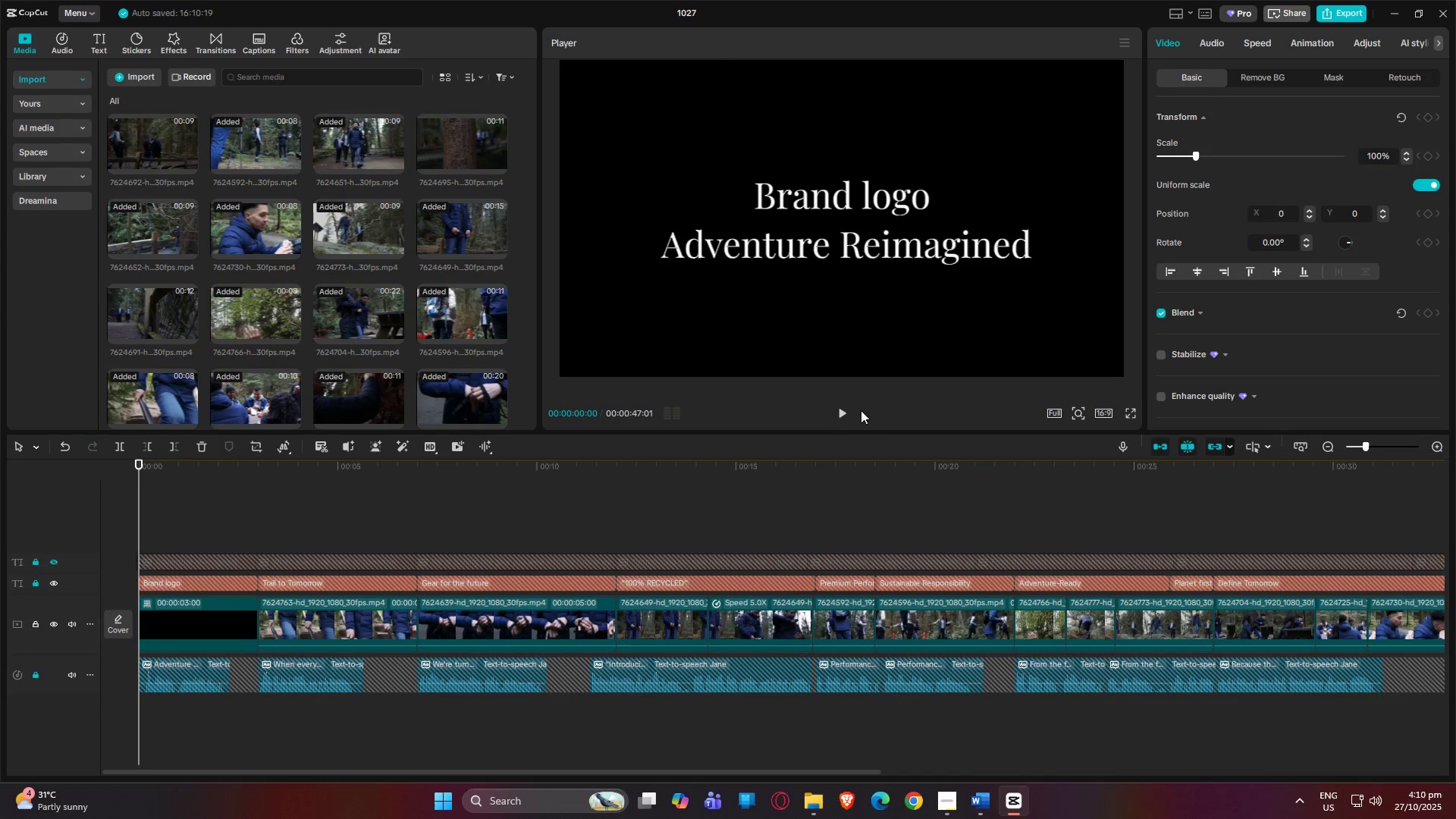 
left_click([841, 412])
 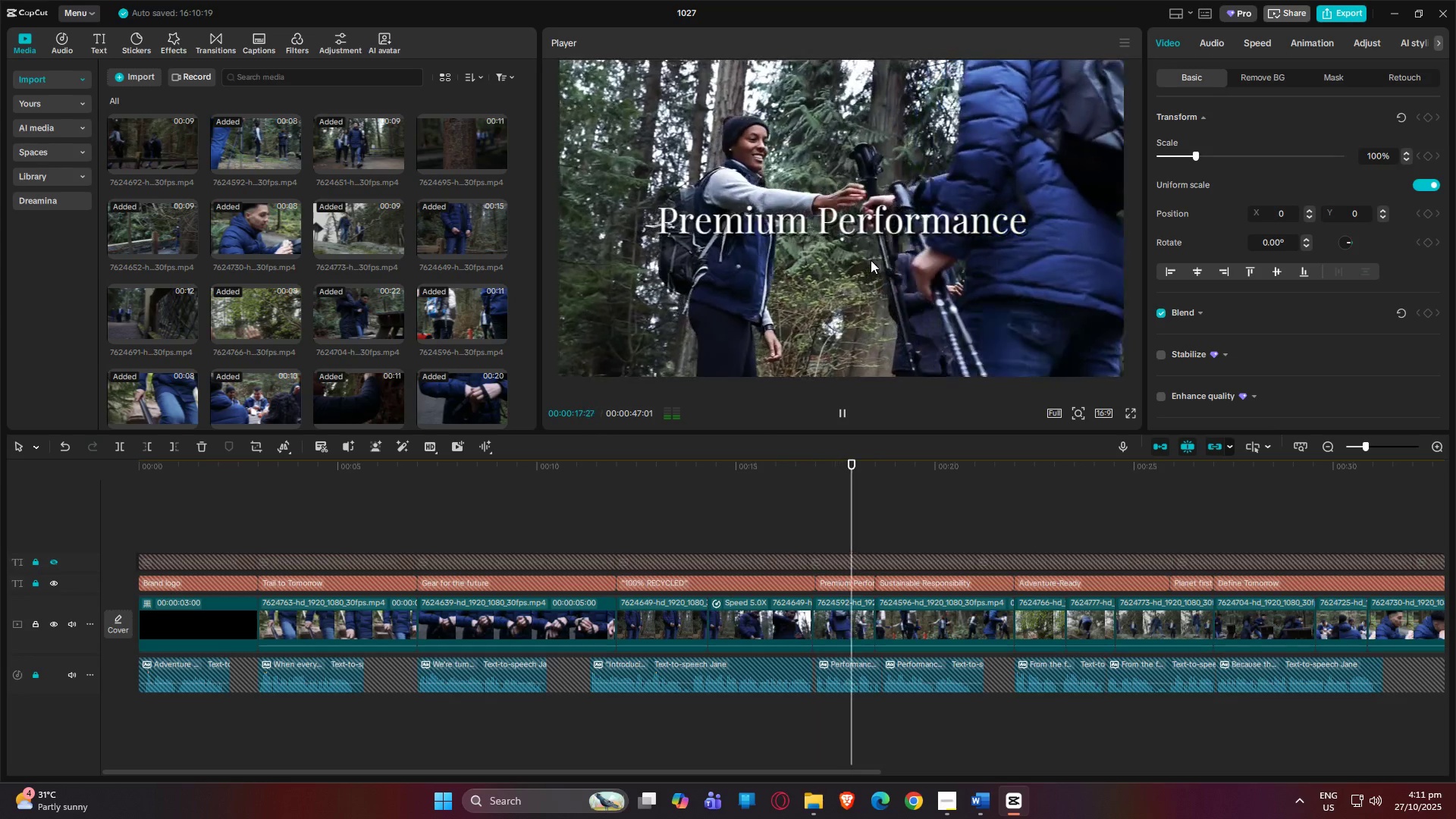 
wait(22.96)
 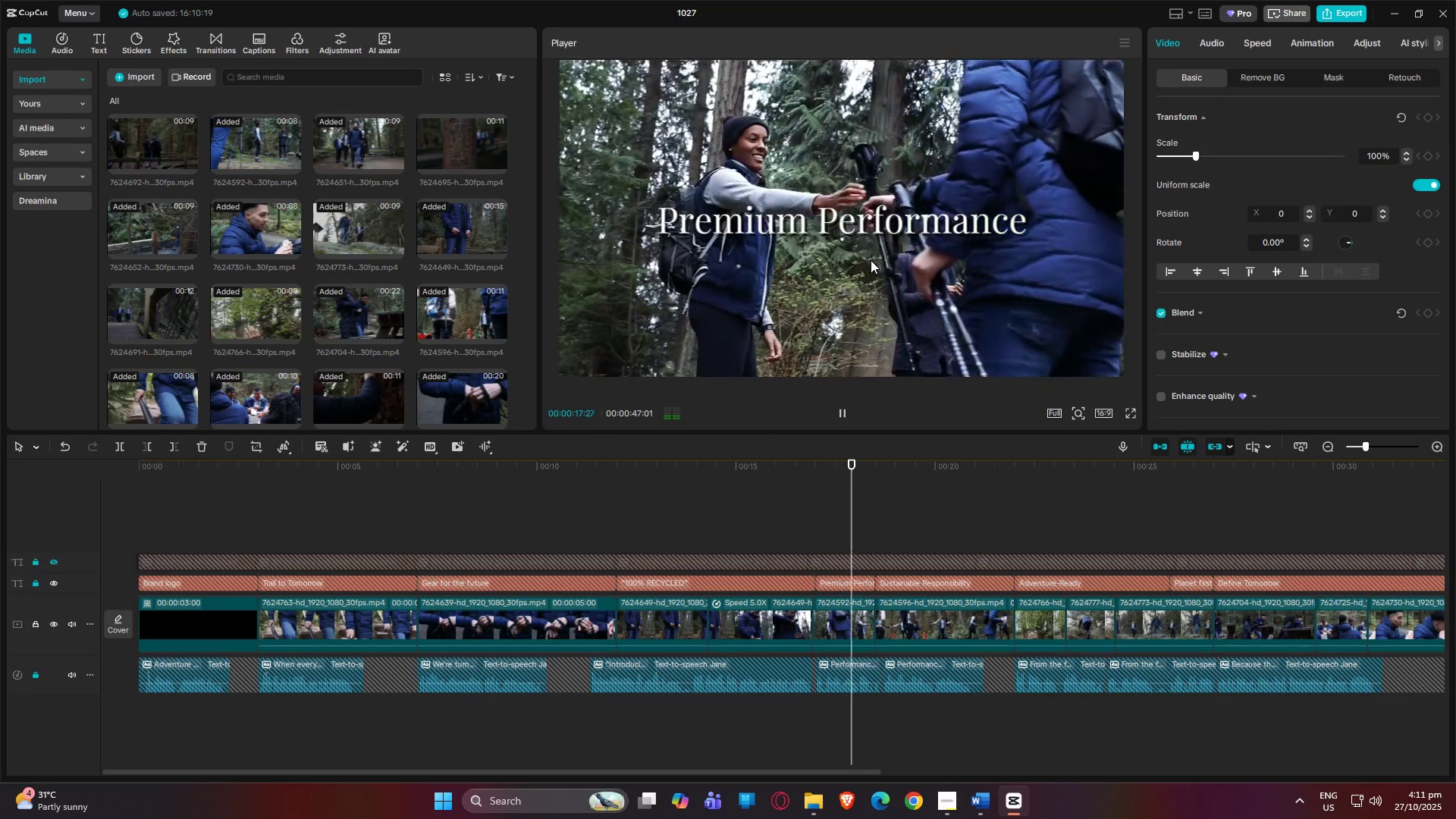 
left_click_drag(start_coordinate=[640, 771], to_coordinate=[902, 758])
 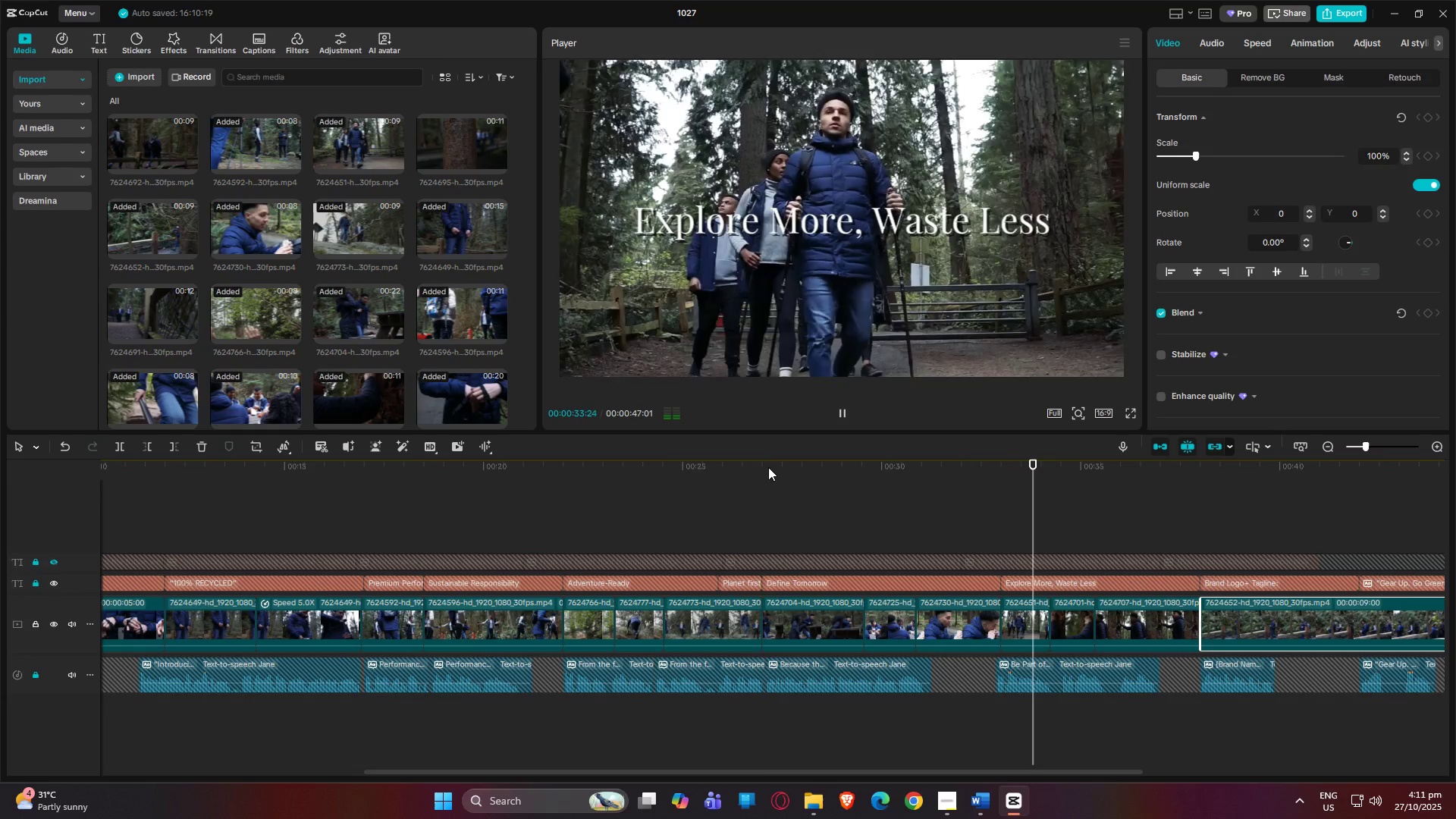 
left_click([767, 466])
 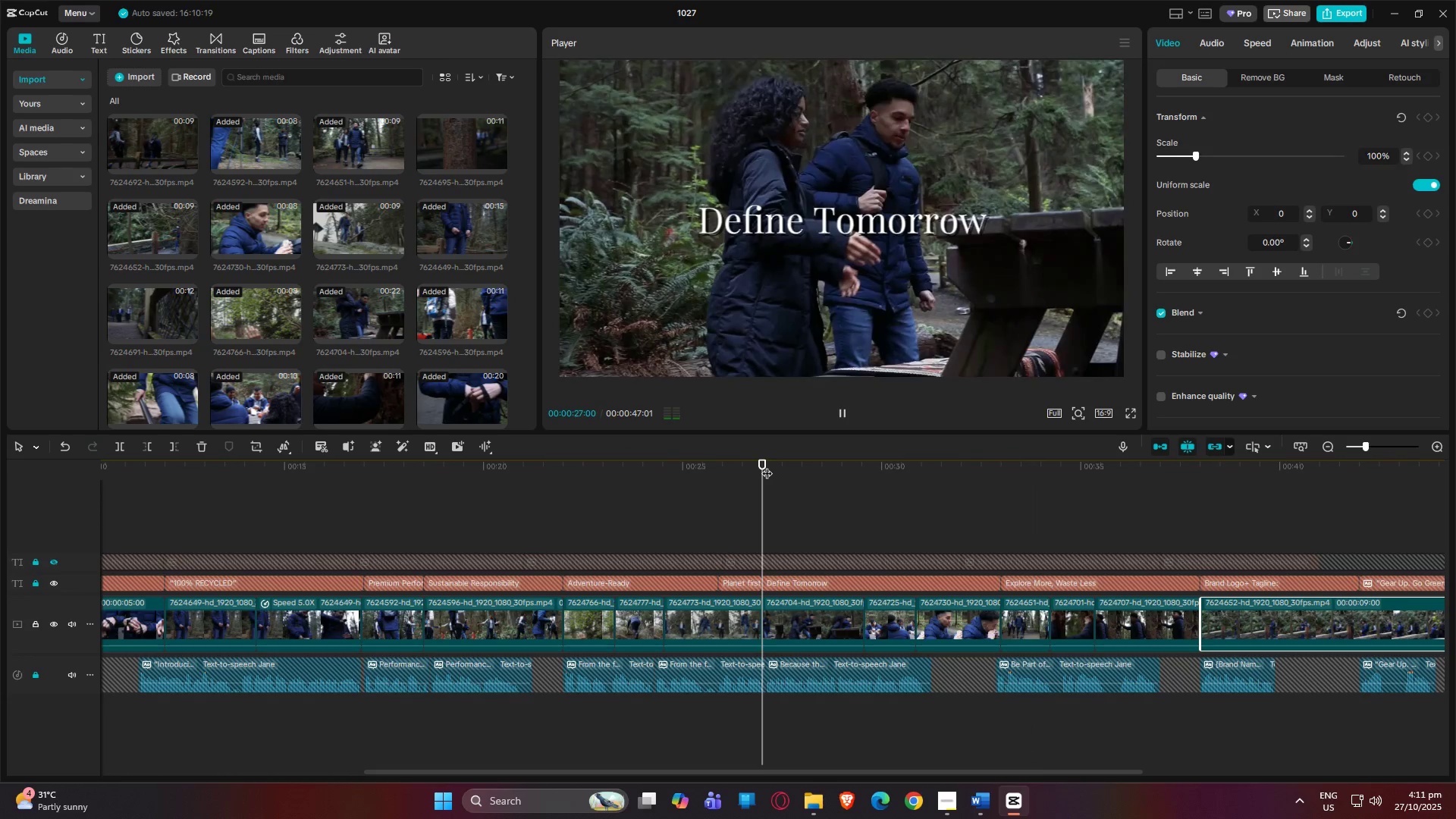 
key(Space)
 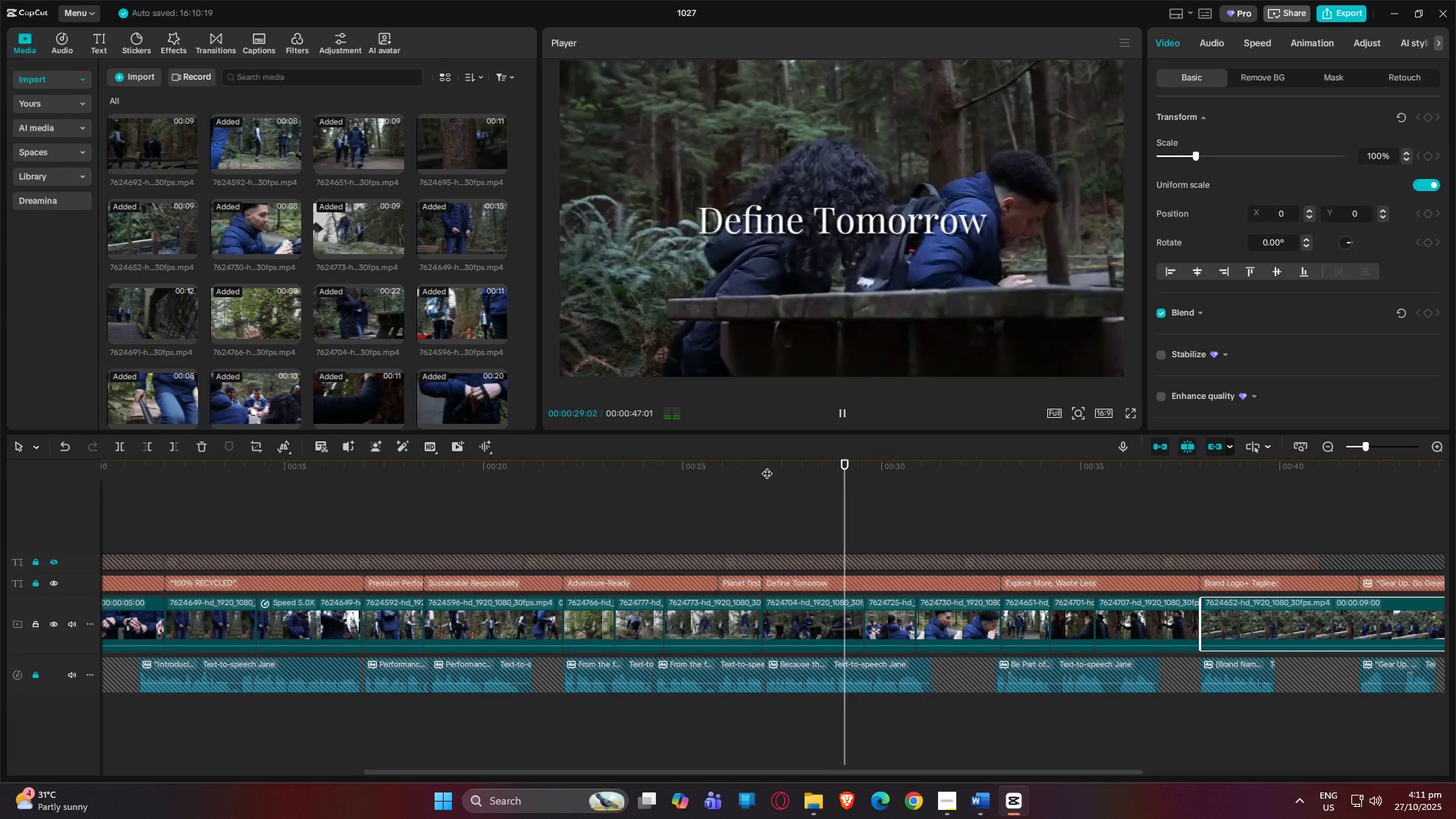 
key(Space)
 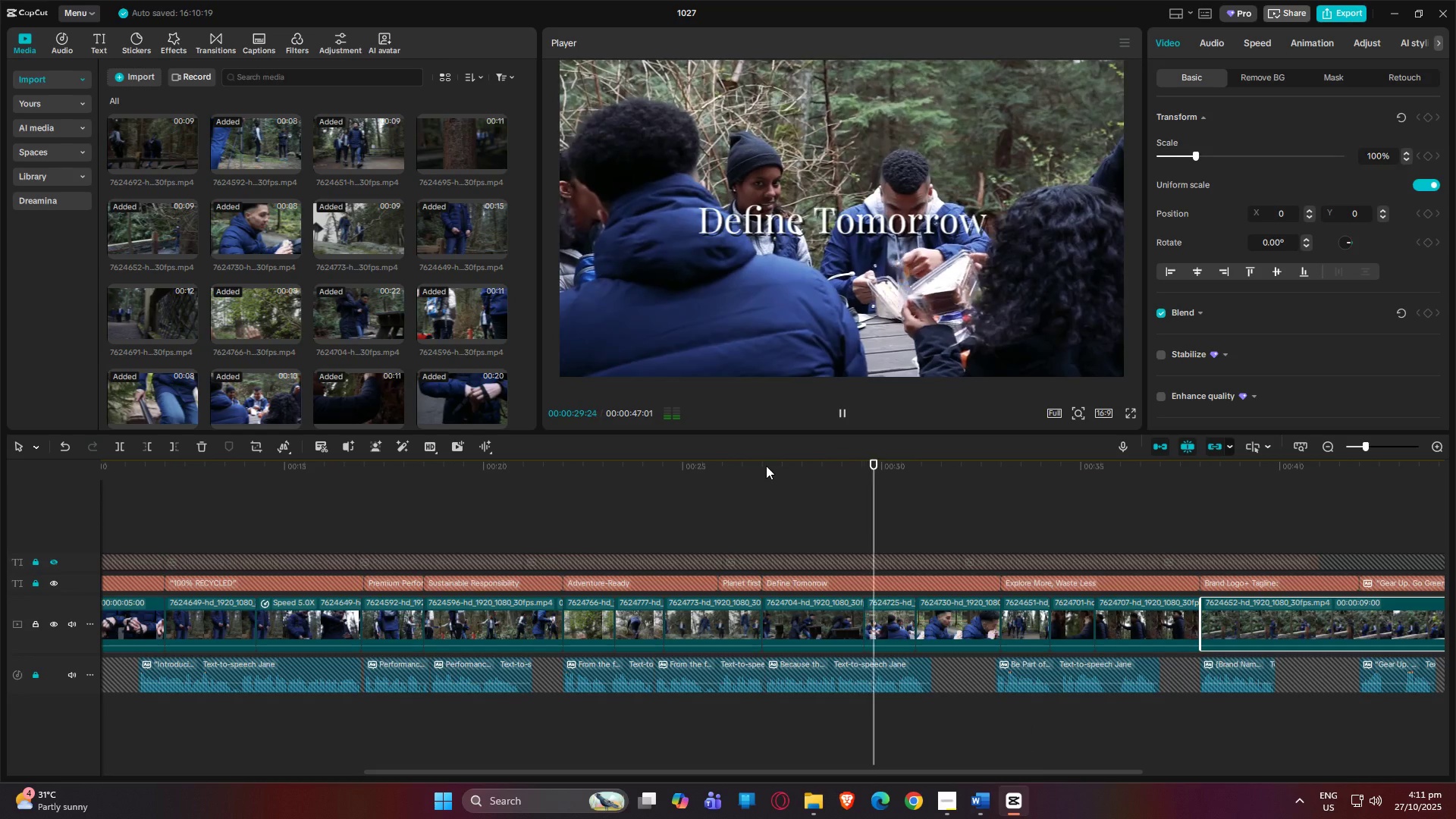 
key(Space)
 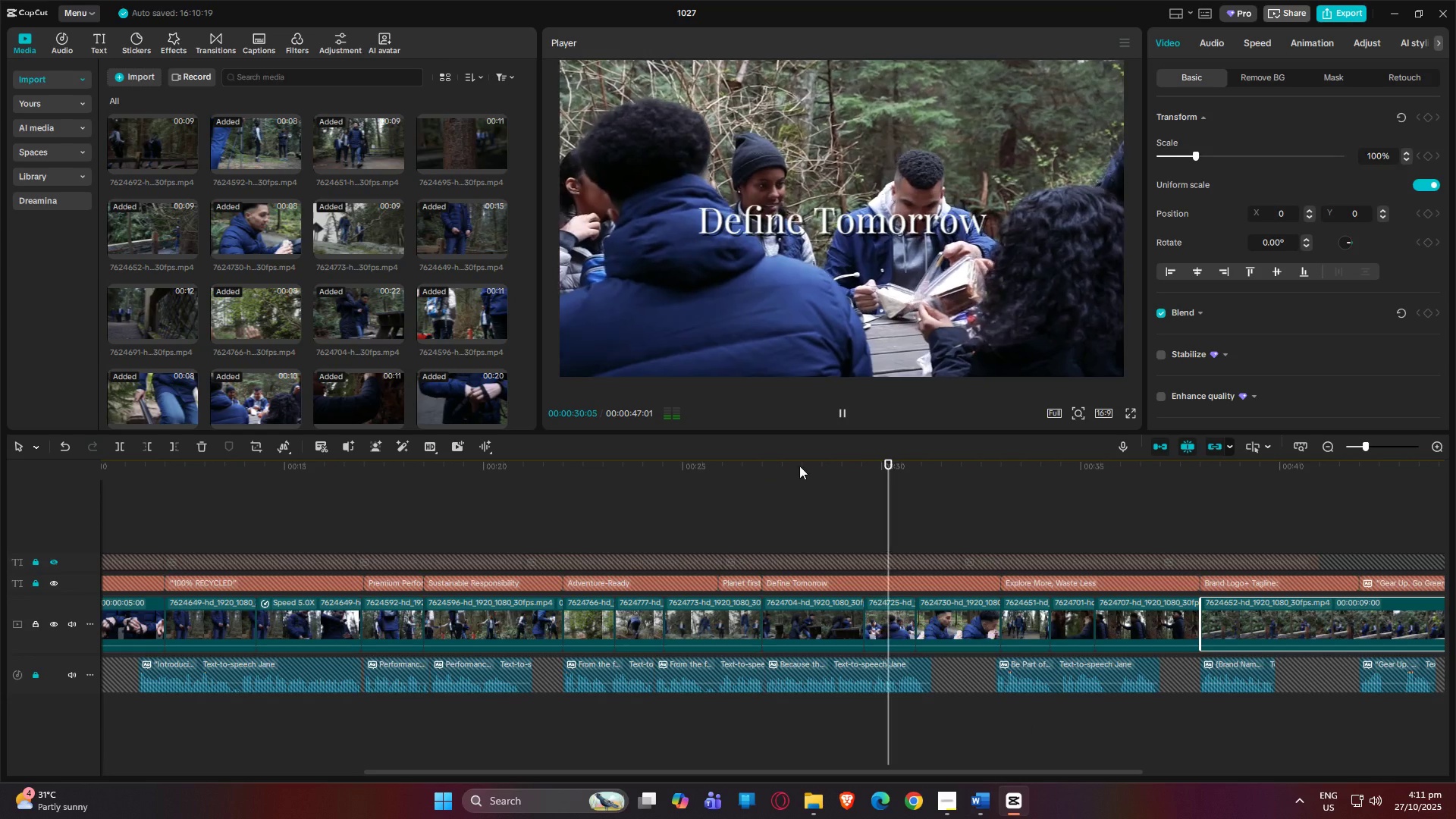 
key(Space)
 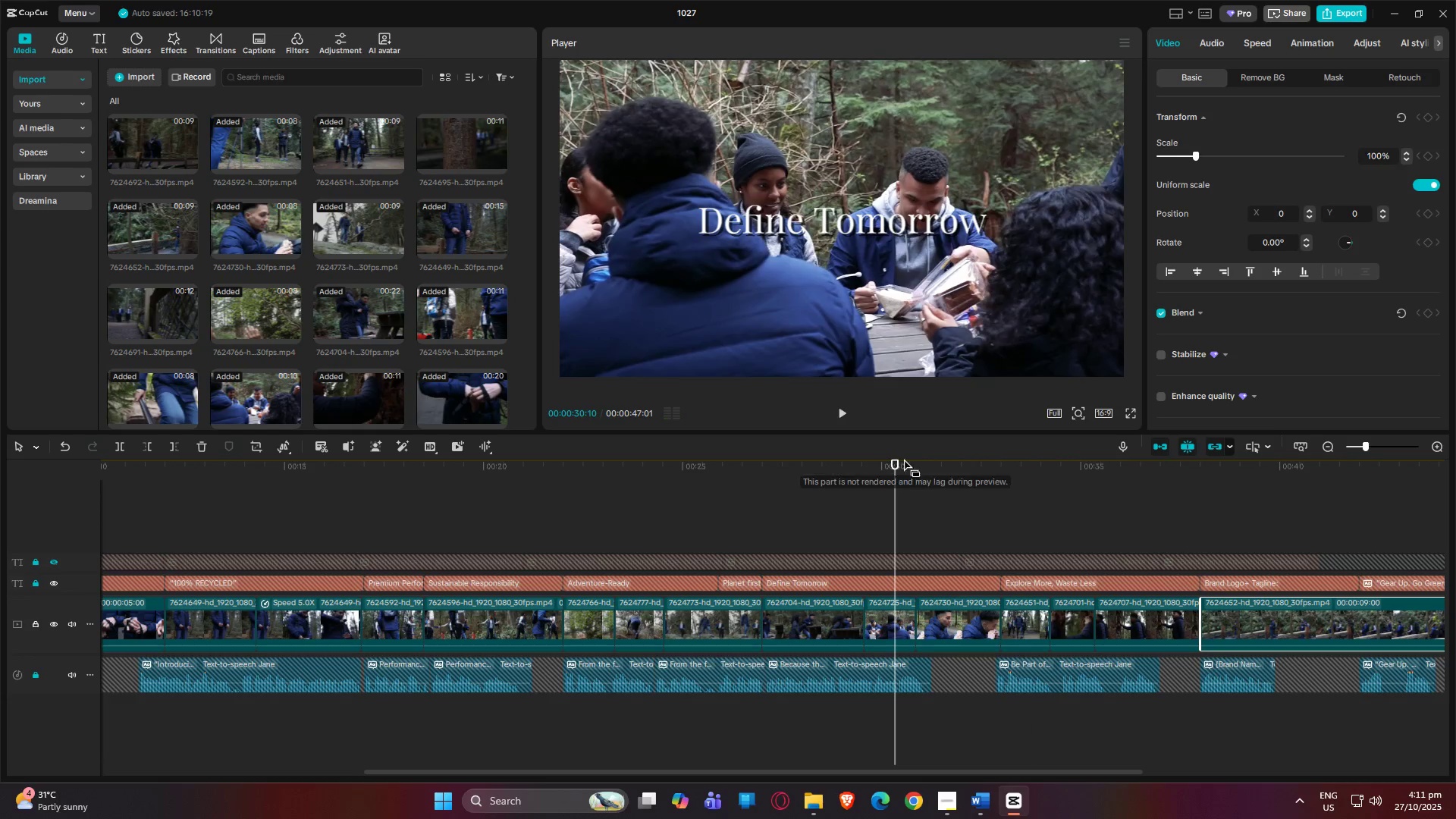 
left_click_drag(start_coordinate=[894, 455], to_coordinate=[871, 460])
 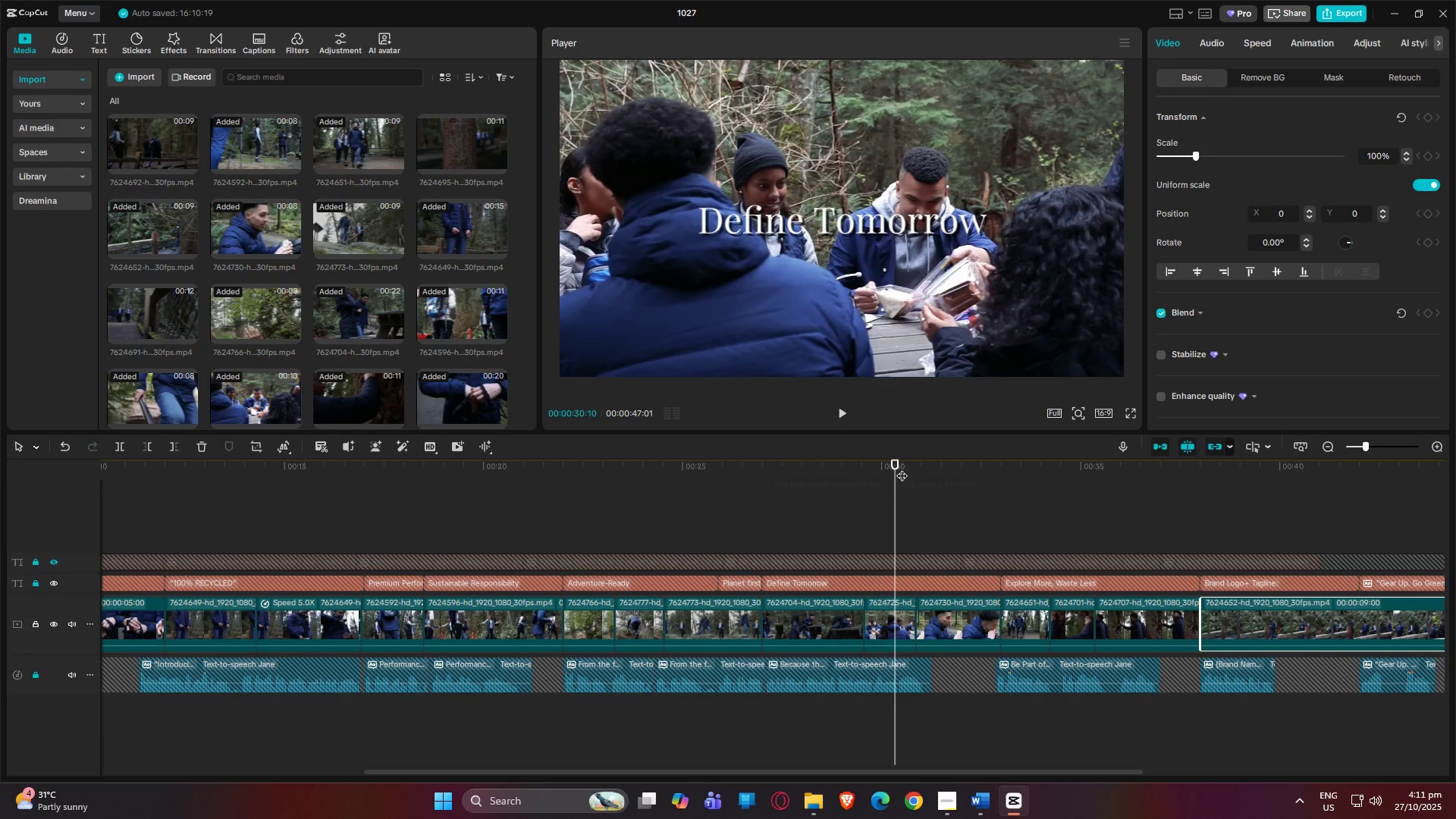 
left_click_drag(start_coordinate=[902, 468], to_coordinate=[880, 479])
 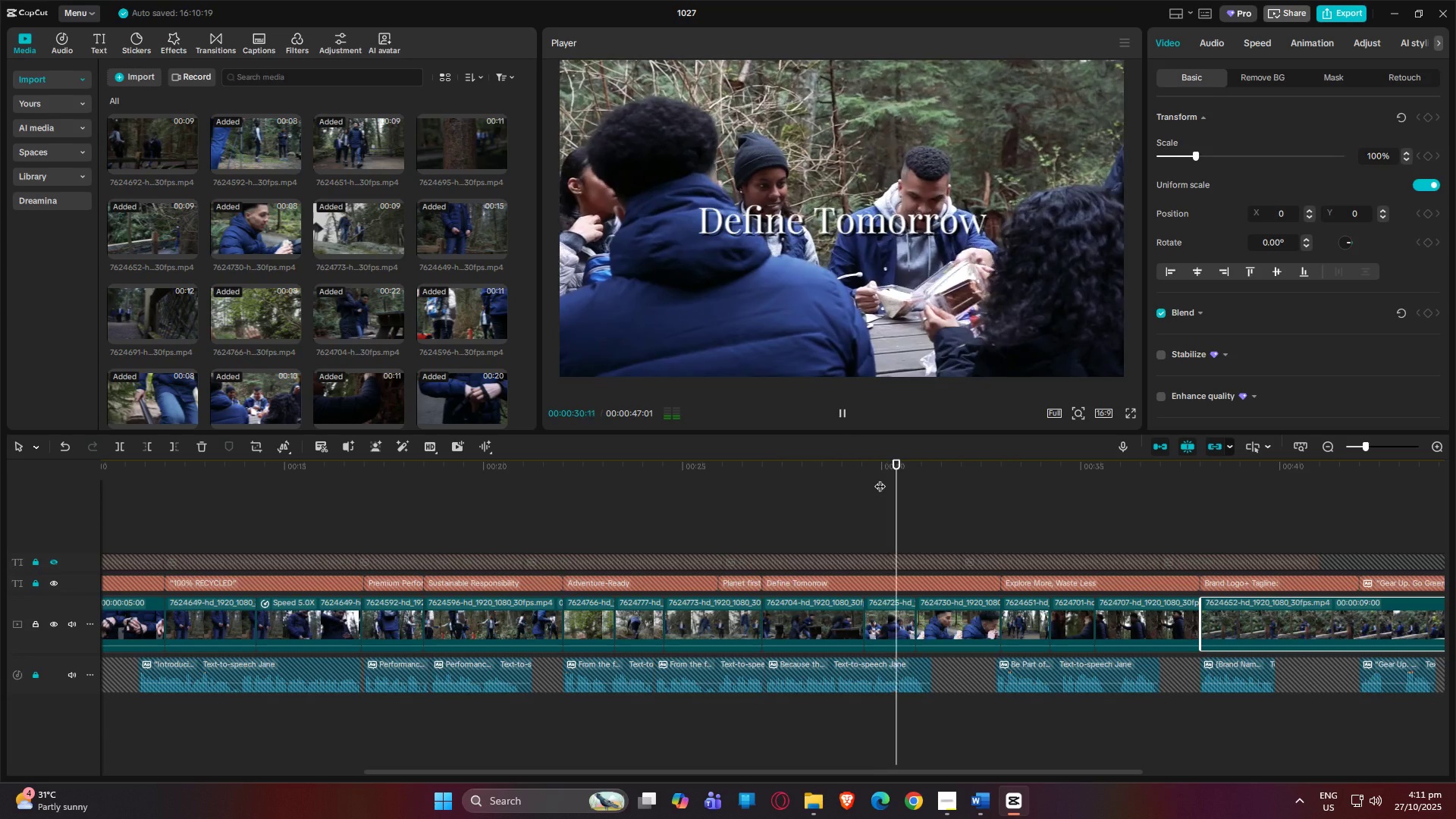 
key(Space)
 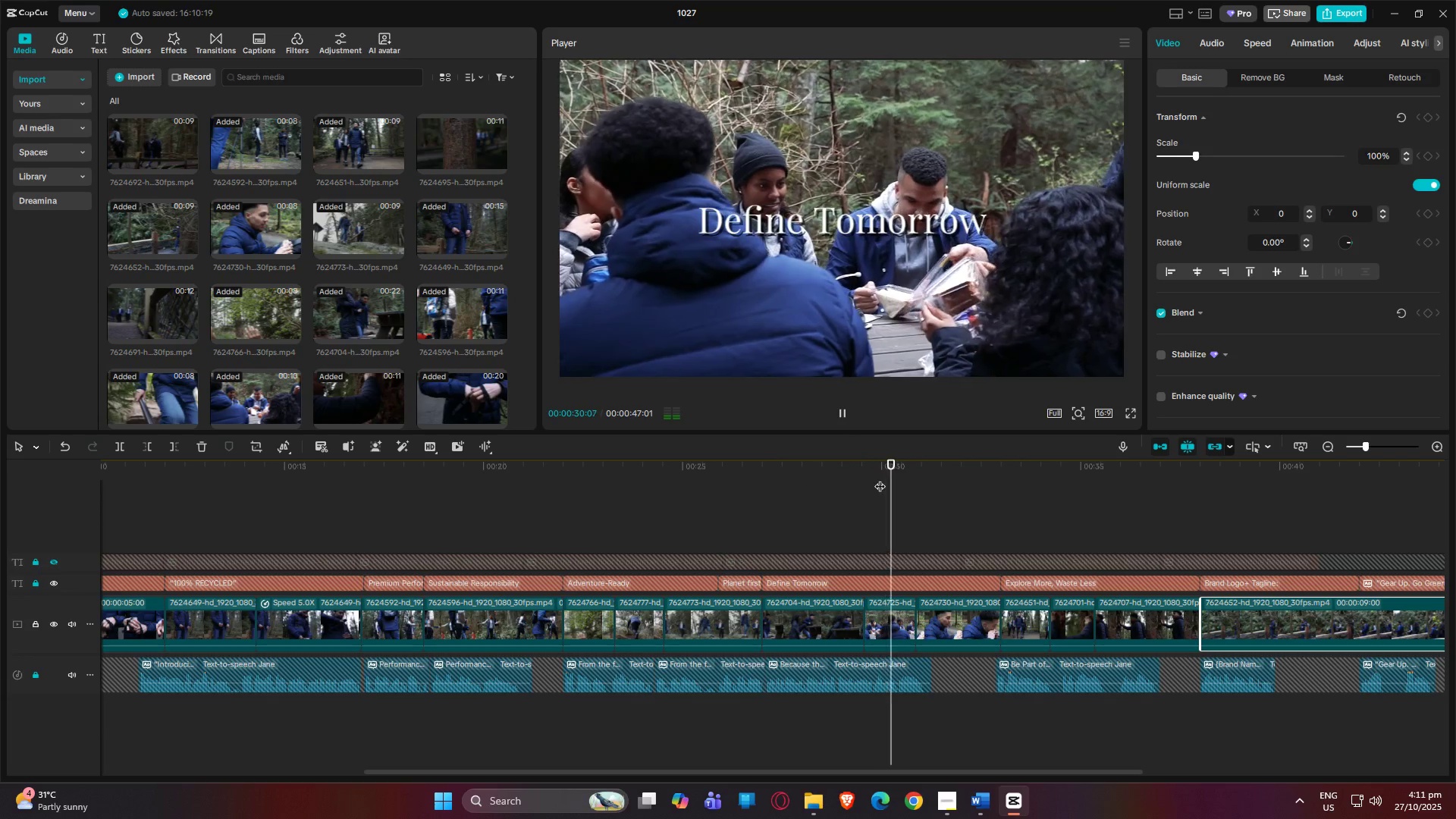 
key(Space)
 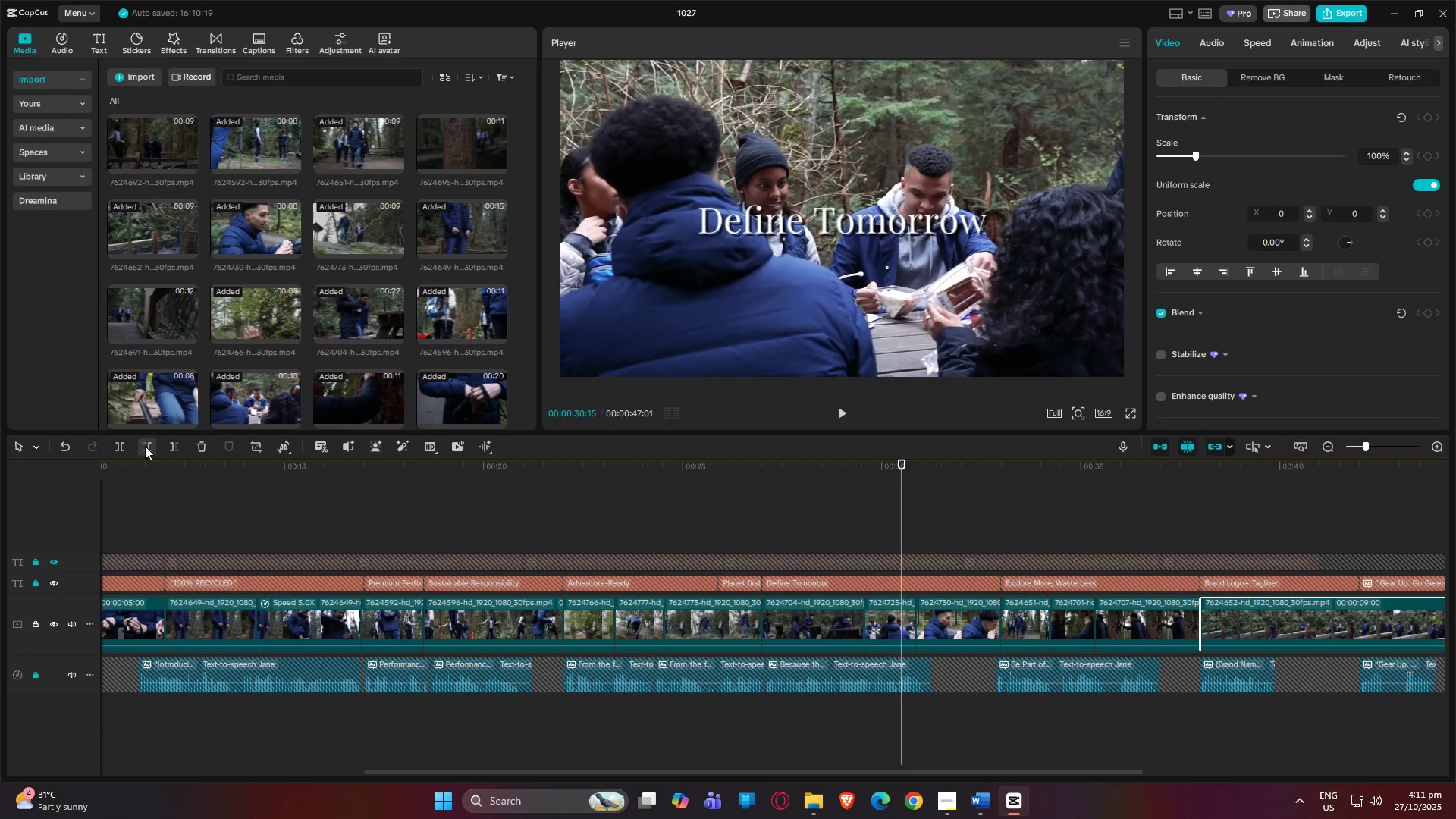 
left_click([145, 446])
 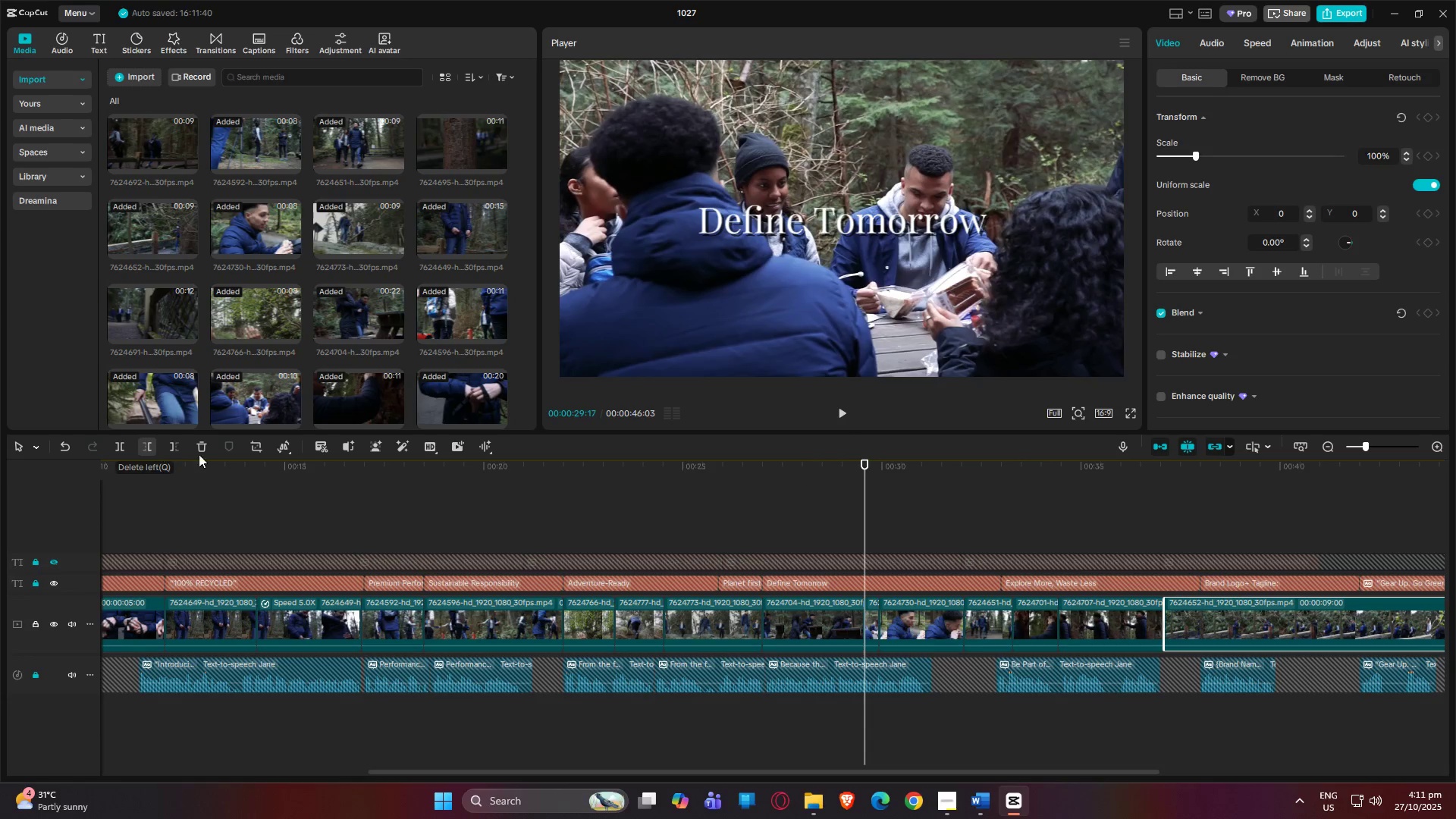 
key(Space)
 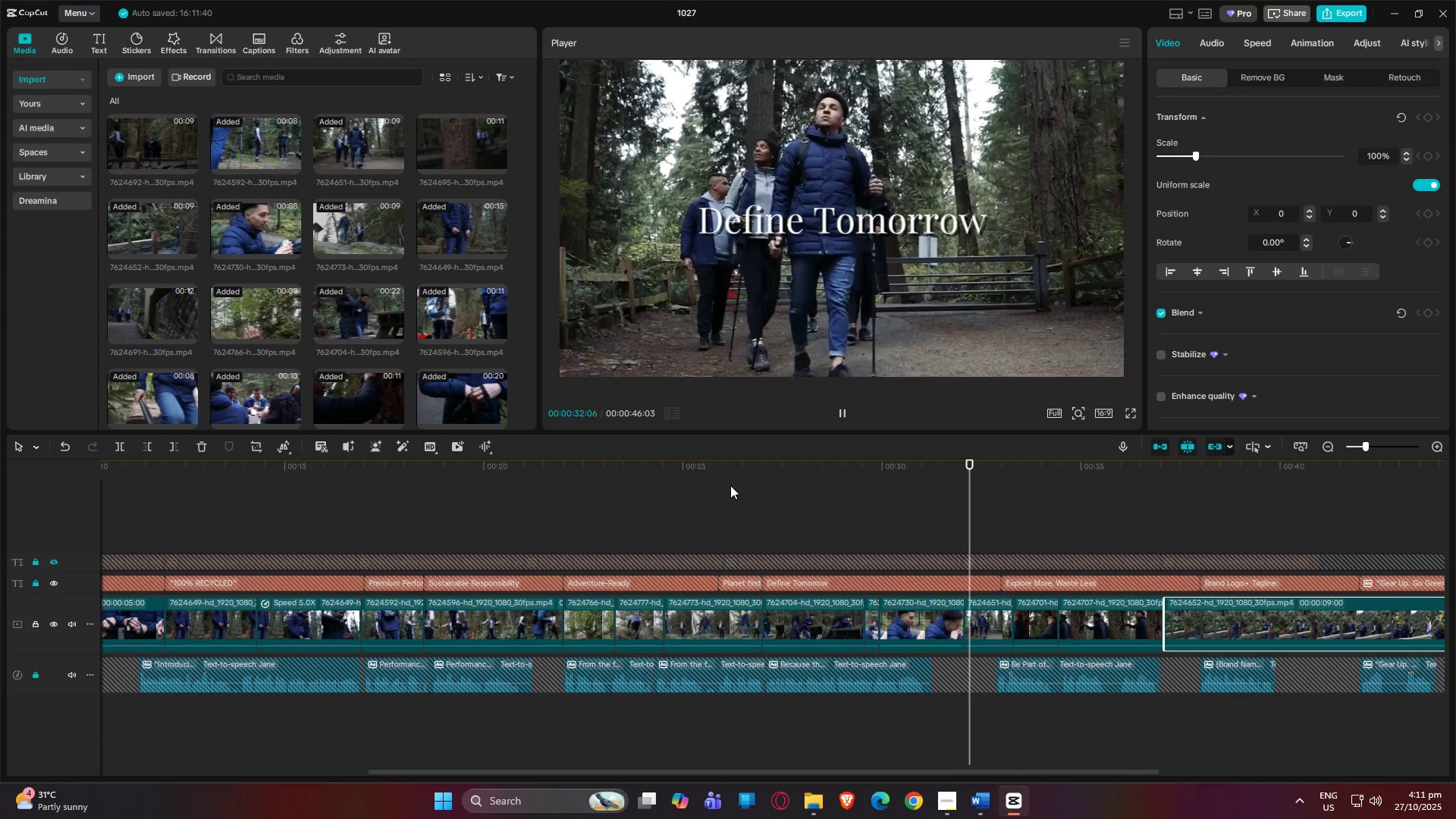 
key(Space)
 